 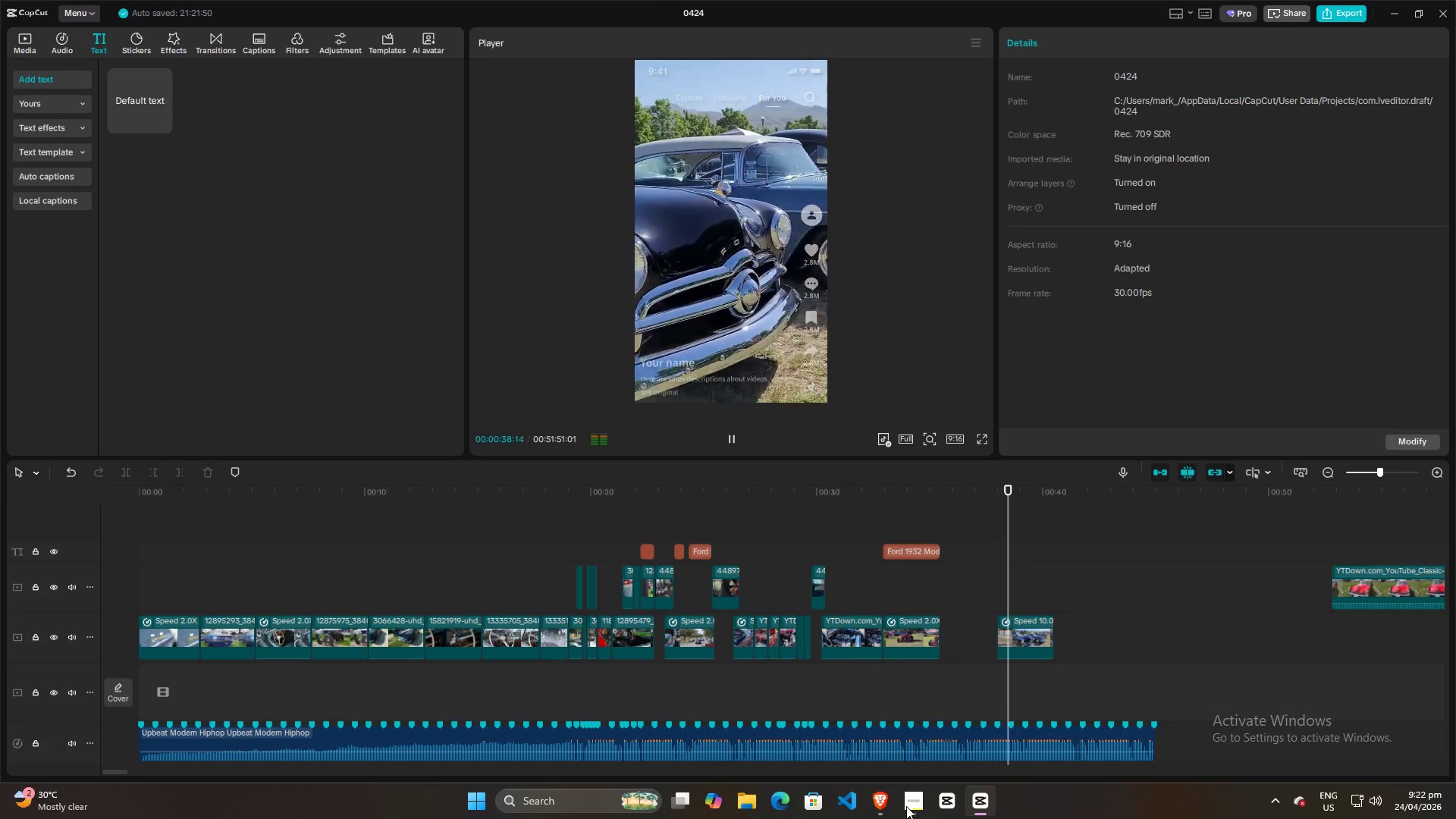 
left_click([856, 570])
 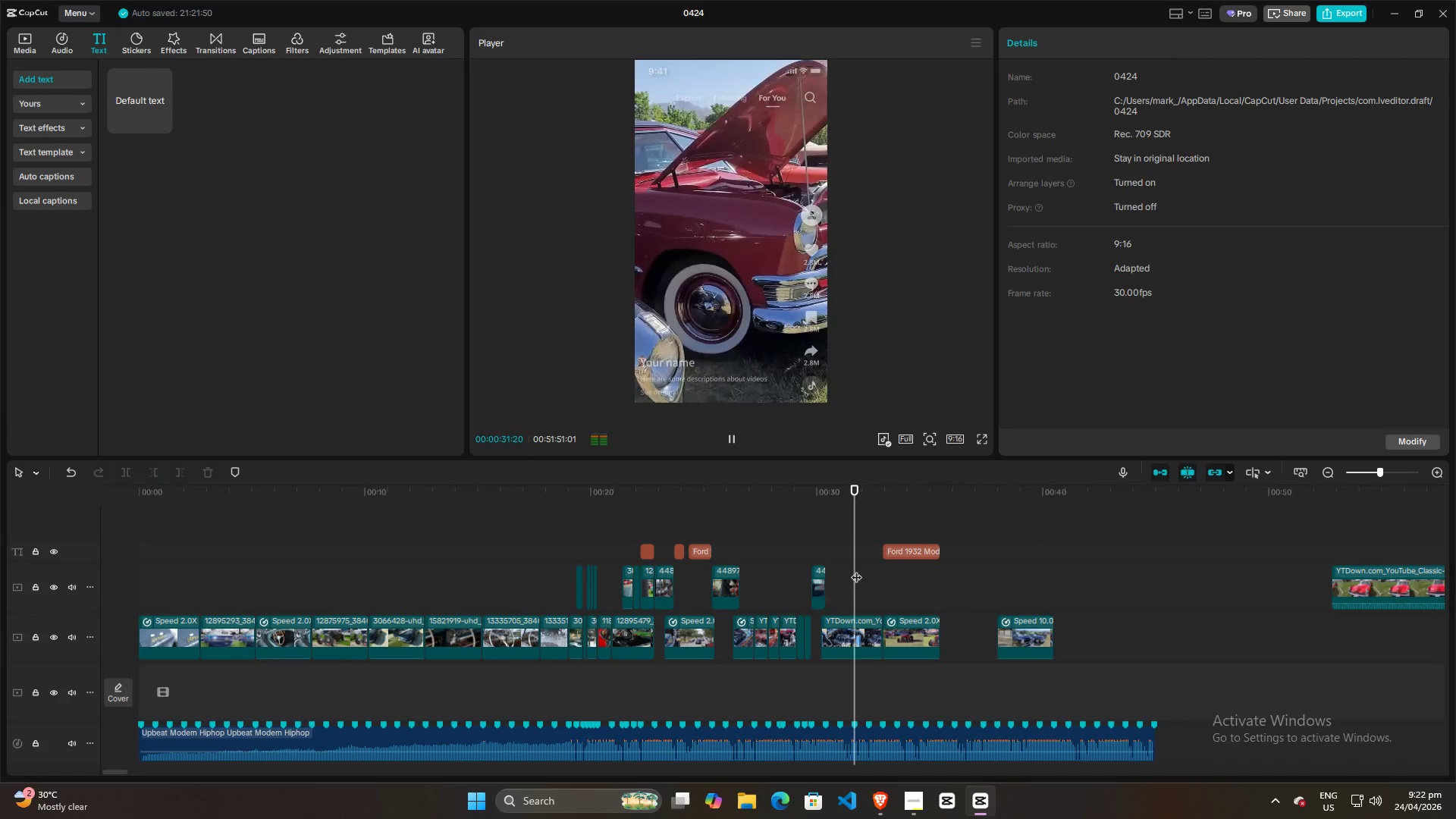 
key(Space)
 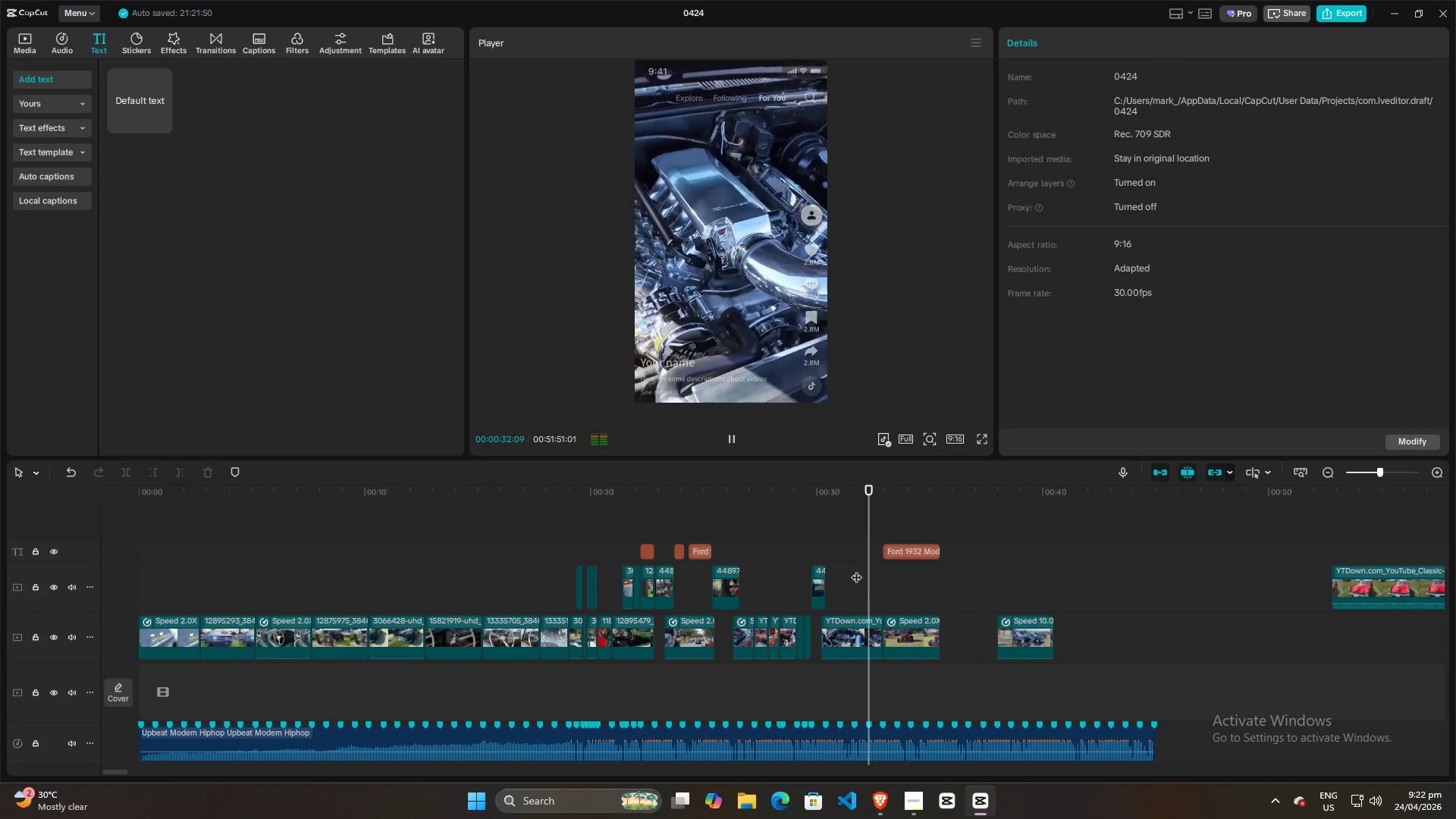 
key(Space)
 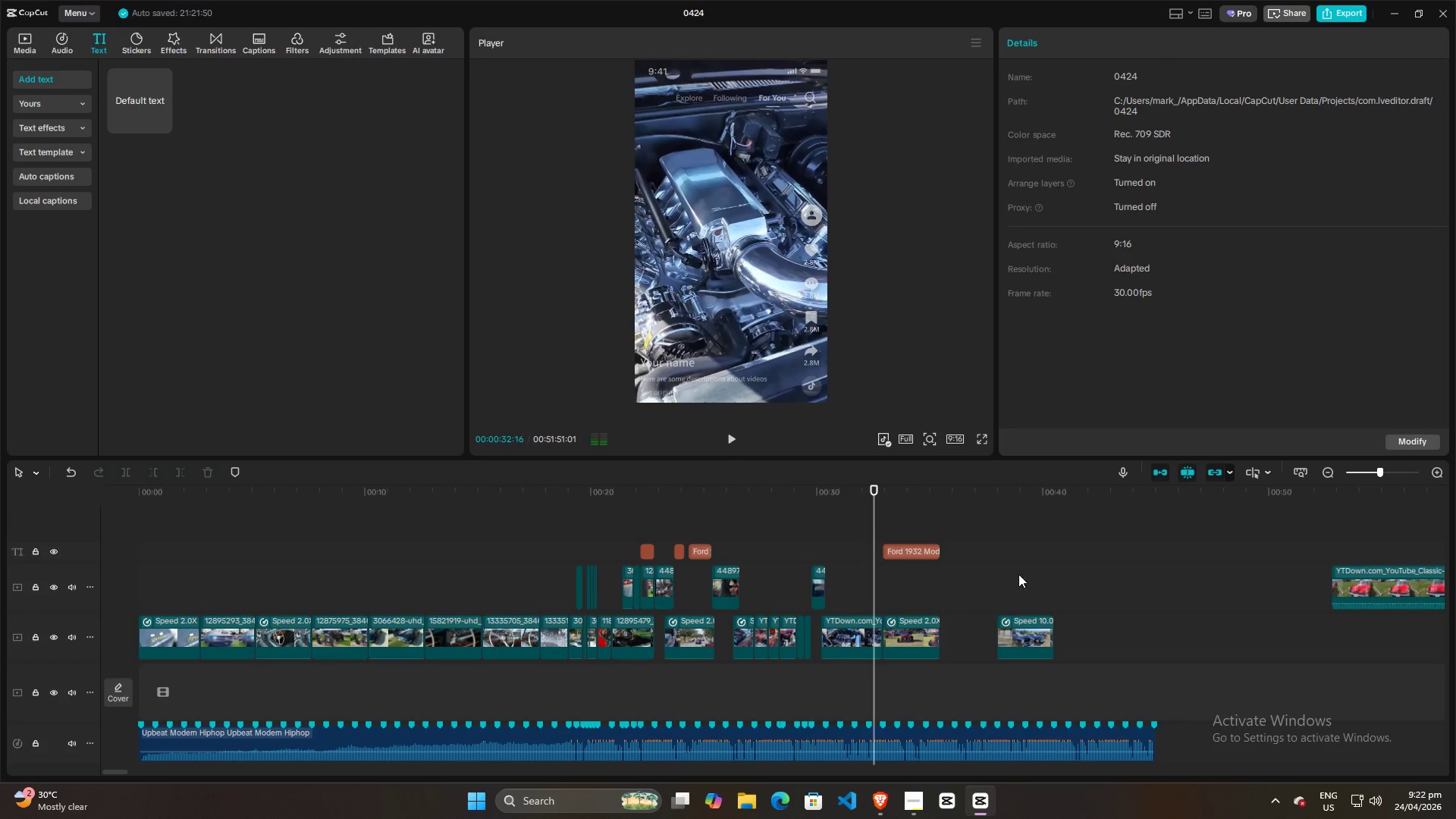 
left_click([991, 564])
 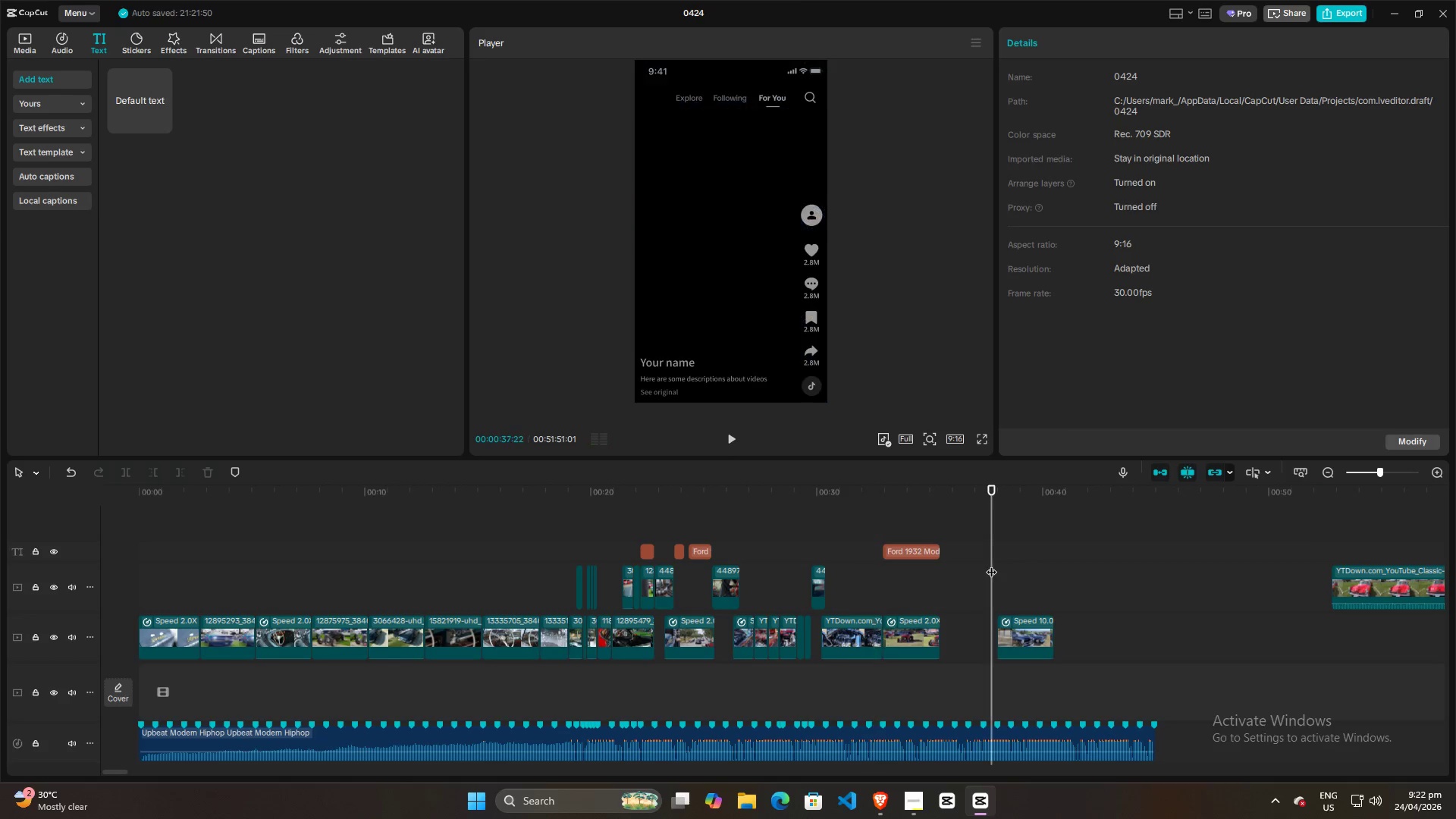 
key(Space)
 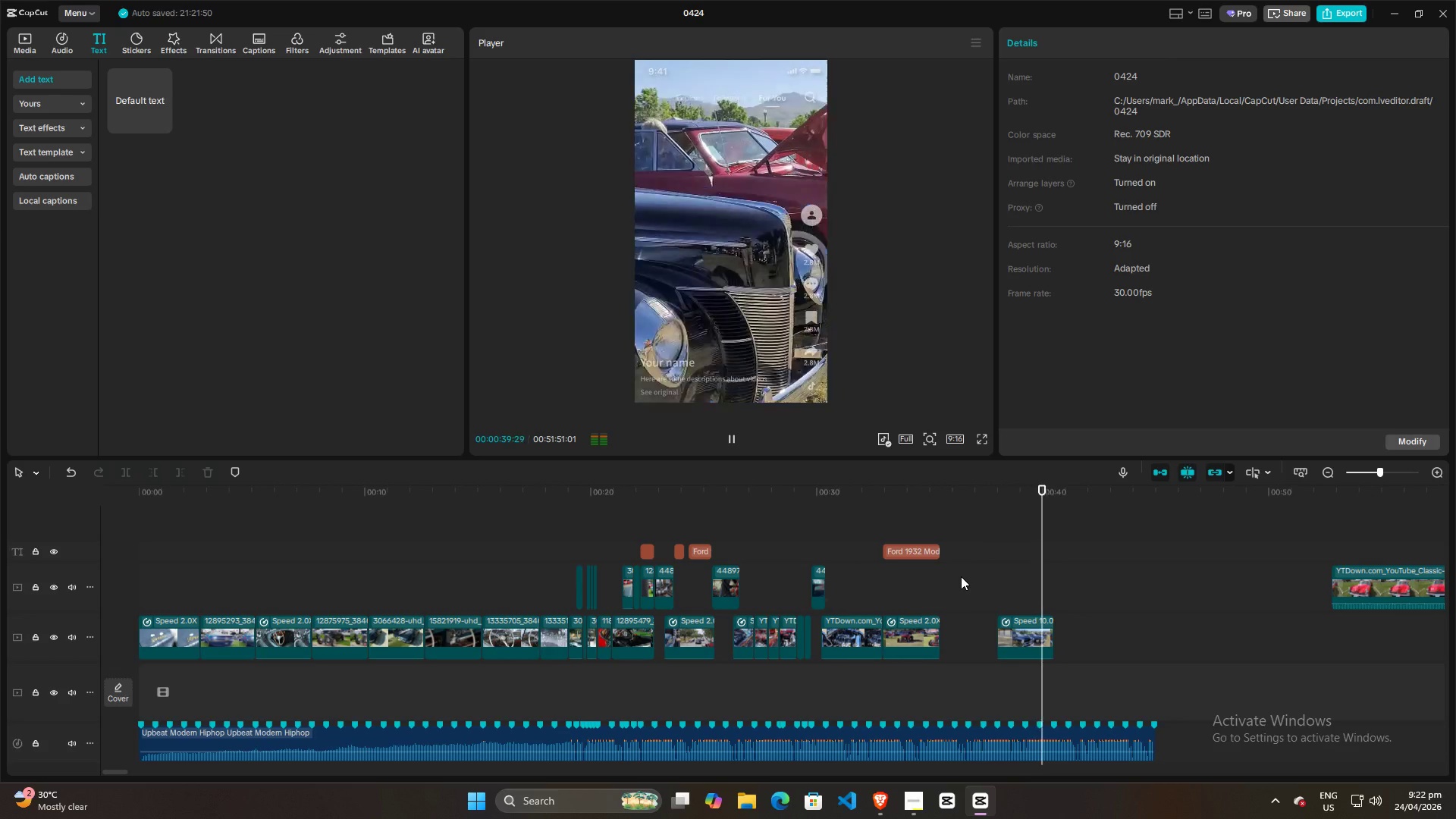 
key(Space)
 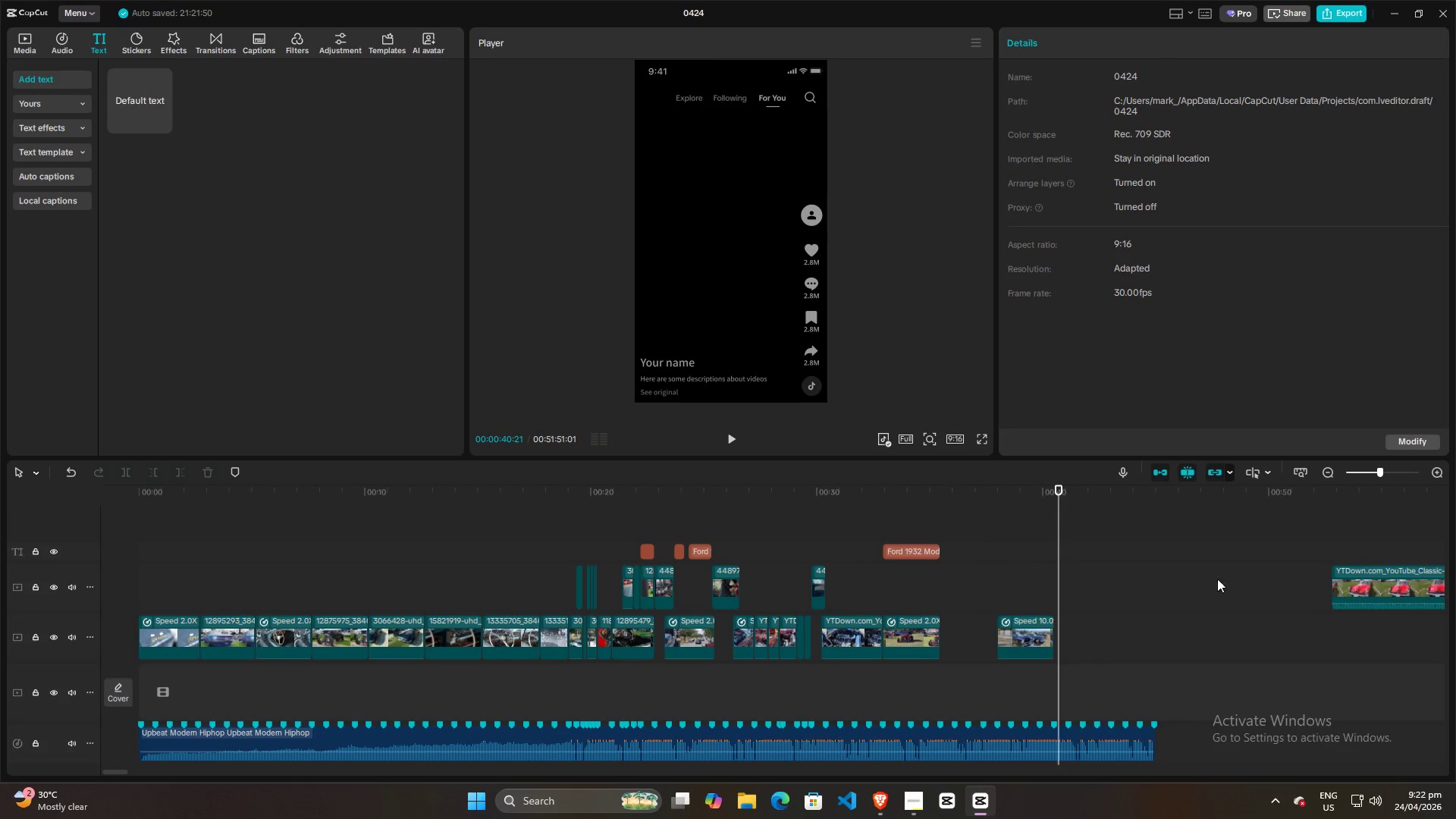 
left_click([1301, 576])
 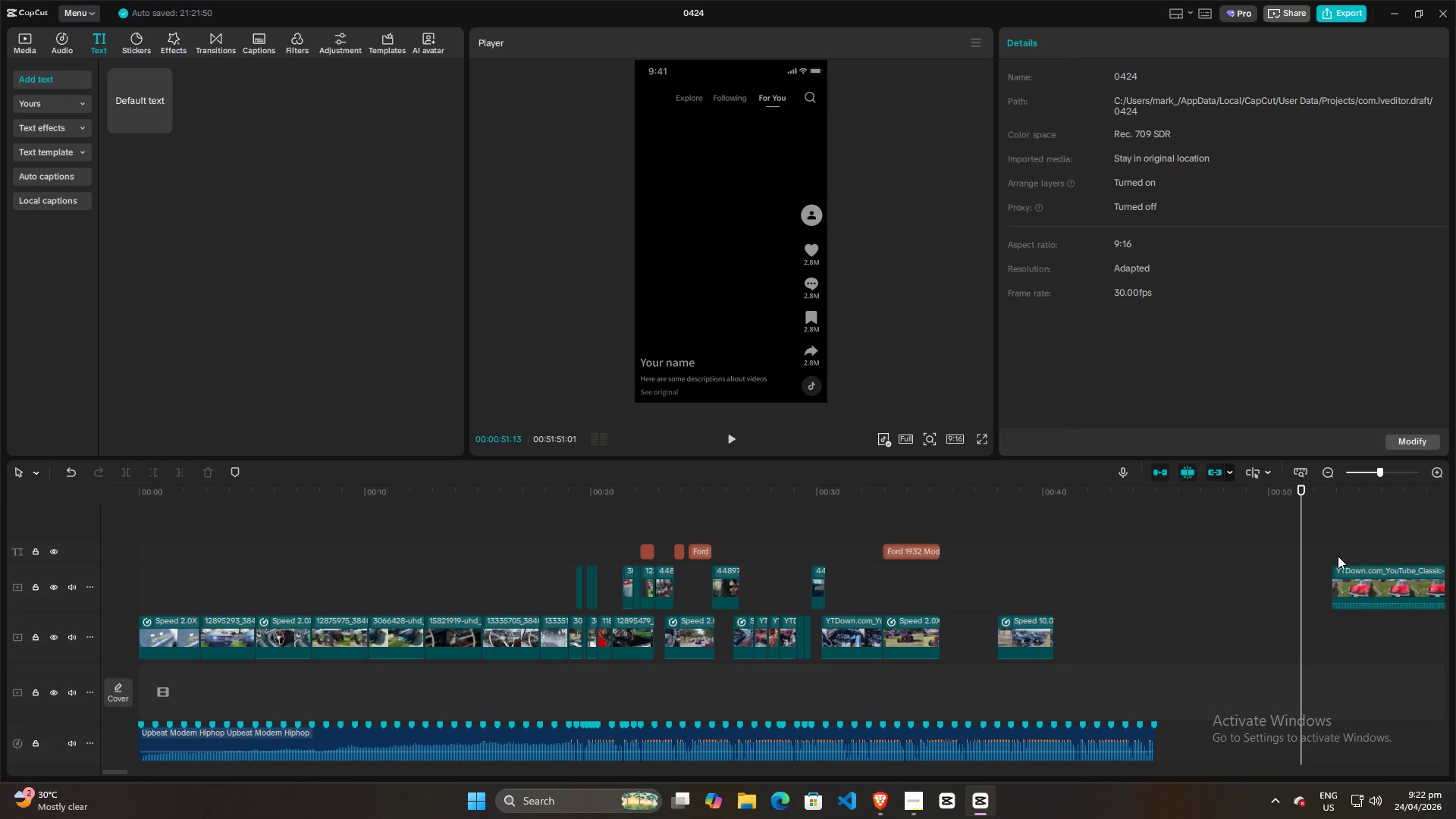 
left_click([1326, 548])
 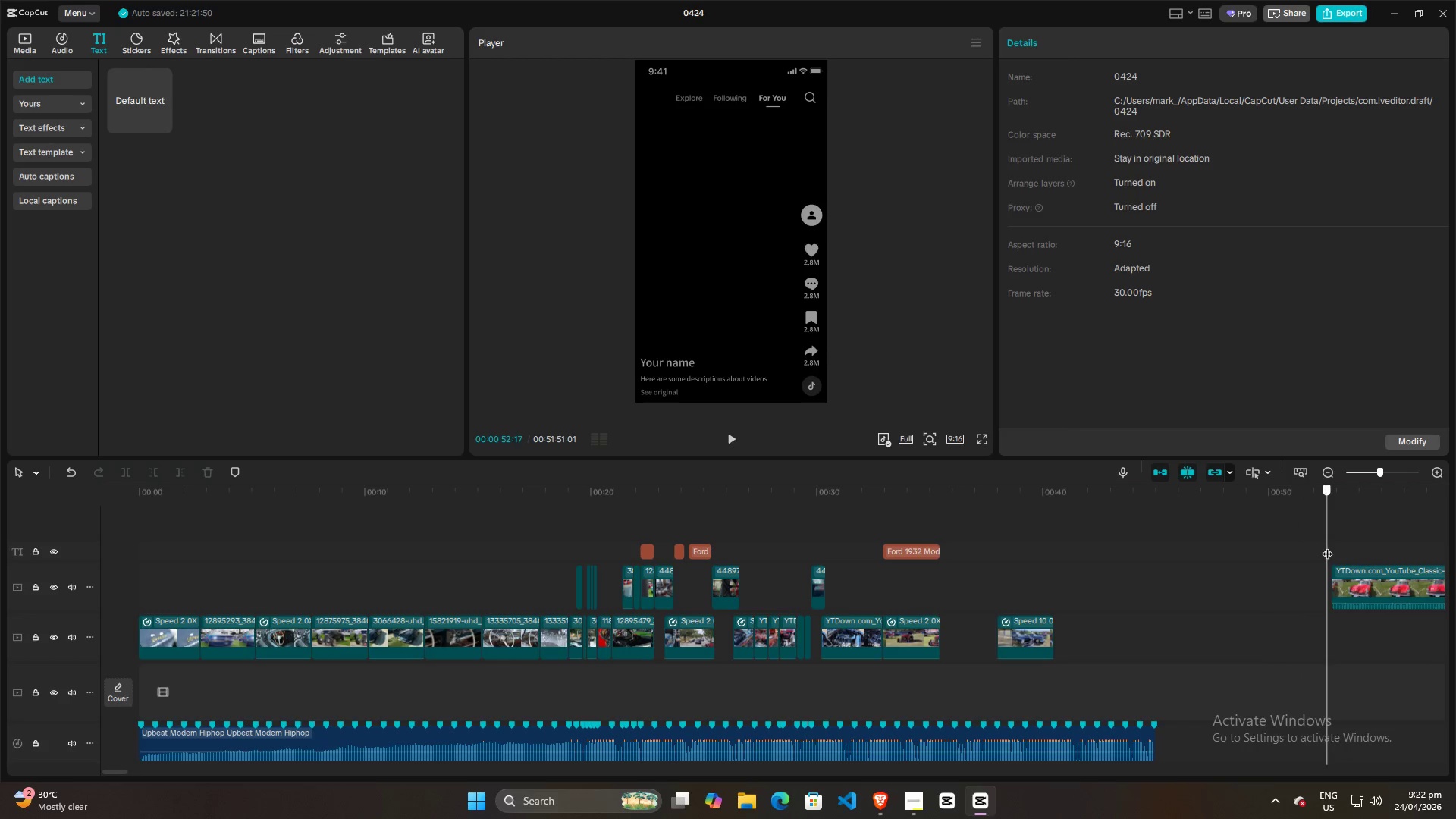 
left_click_drag(start_coordinate=[1326, 546], to_coordinate=[1357, 545])
 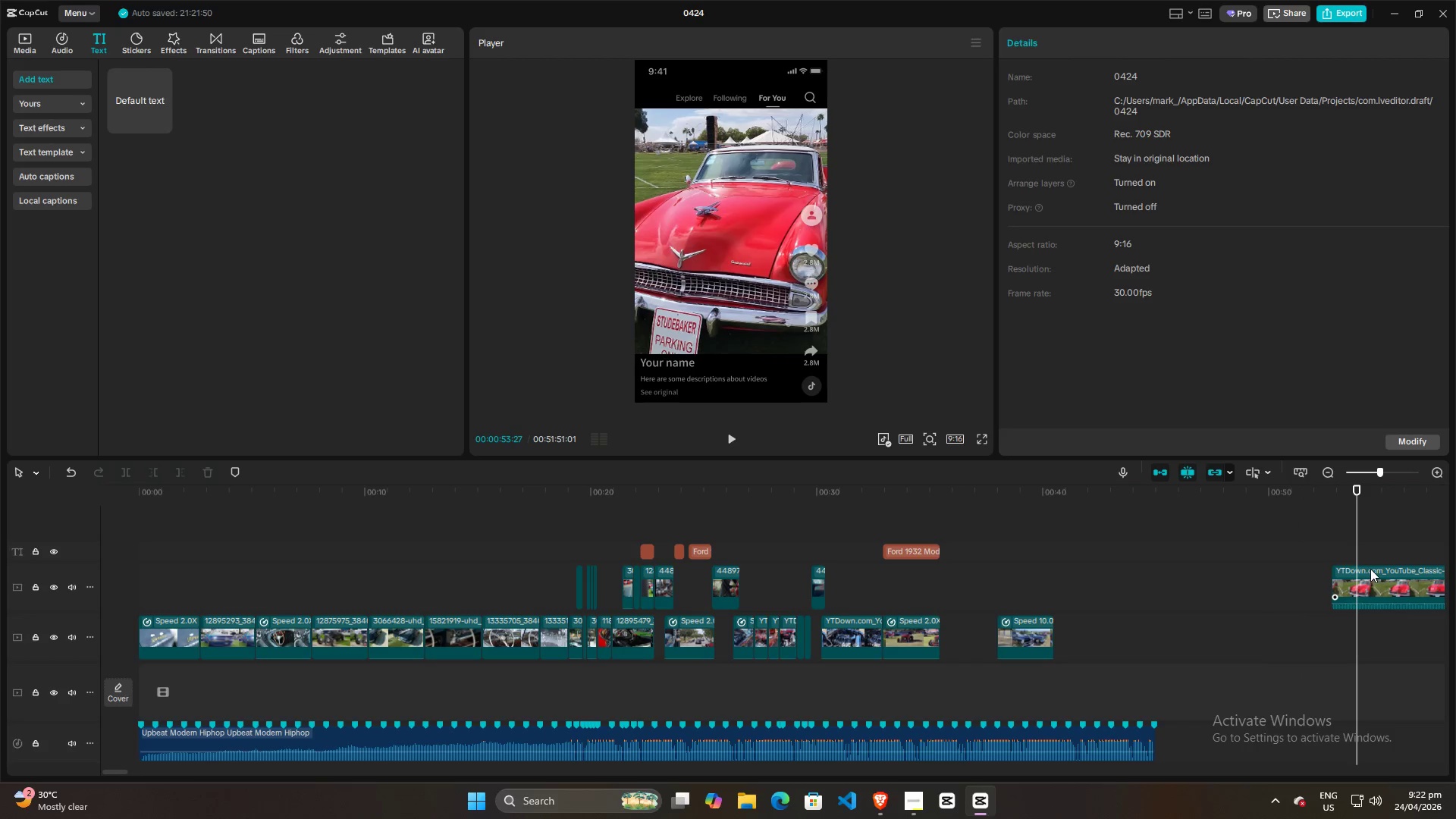 
left_click_drag(start_coordinate=[1370, 569], to_coordinate=[1105, 566])
 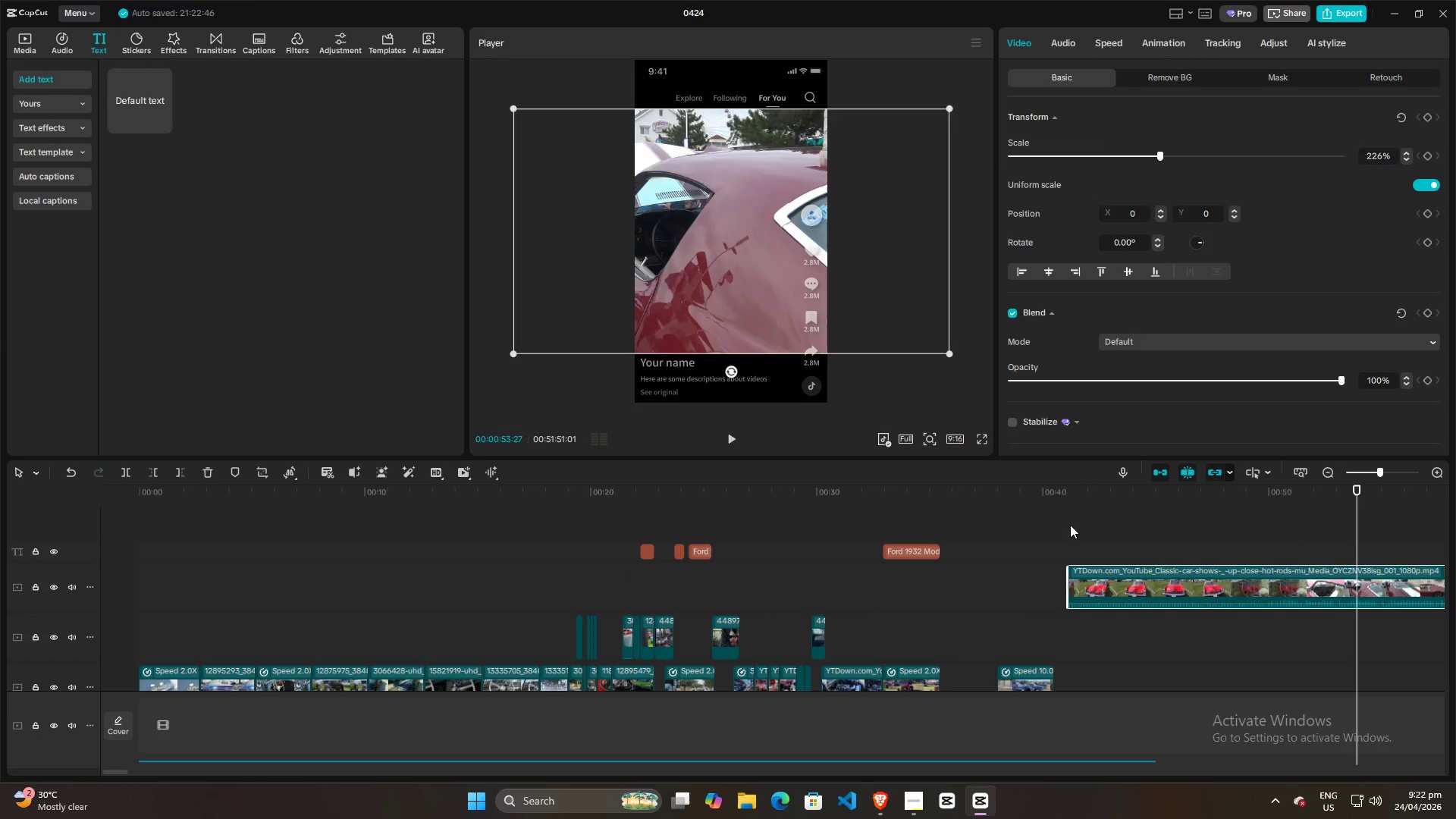 
left_click([1070, 525])
 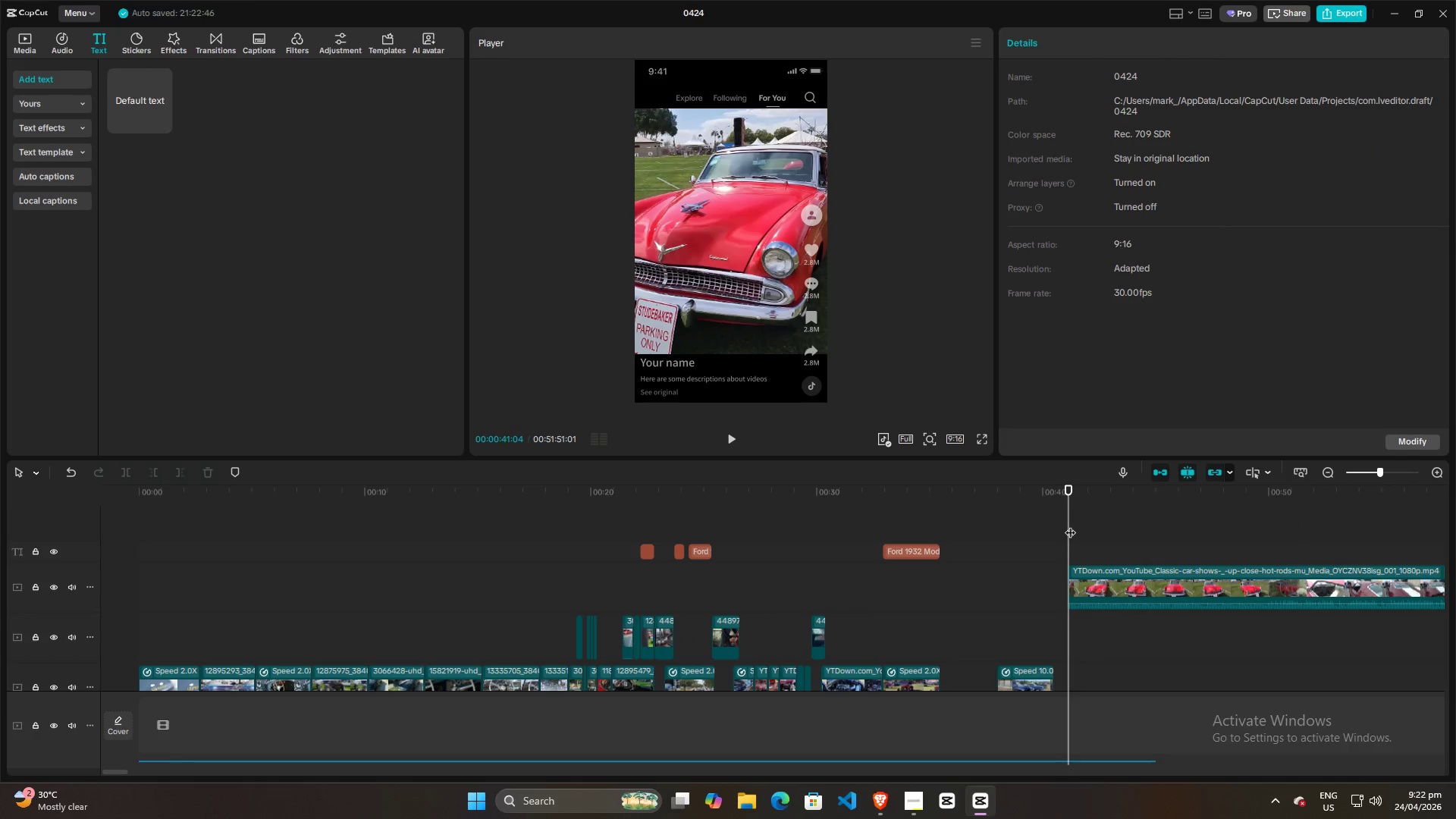 
left_click_drag(start_coordinate=[1070, 525], to_coordinate=[262, 582])
 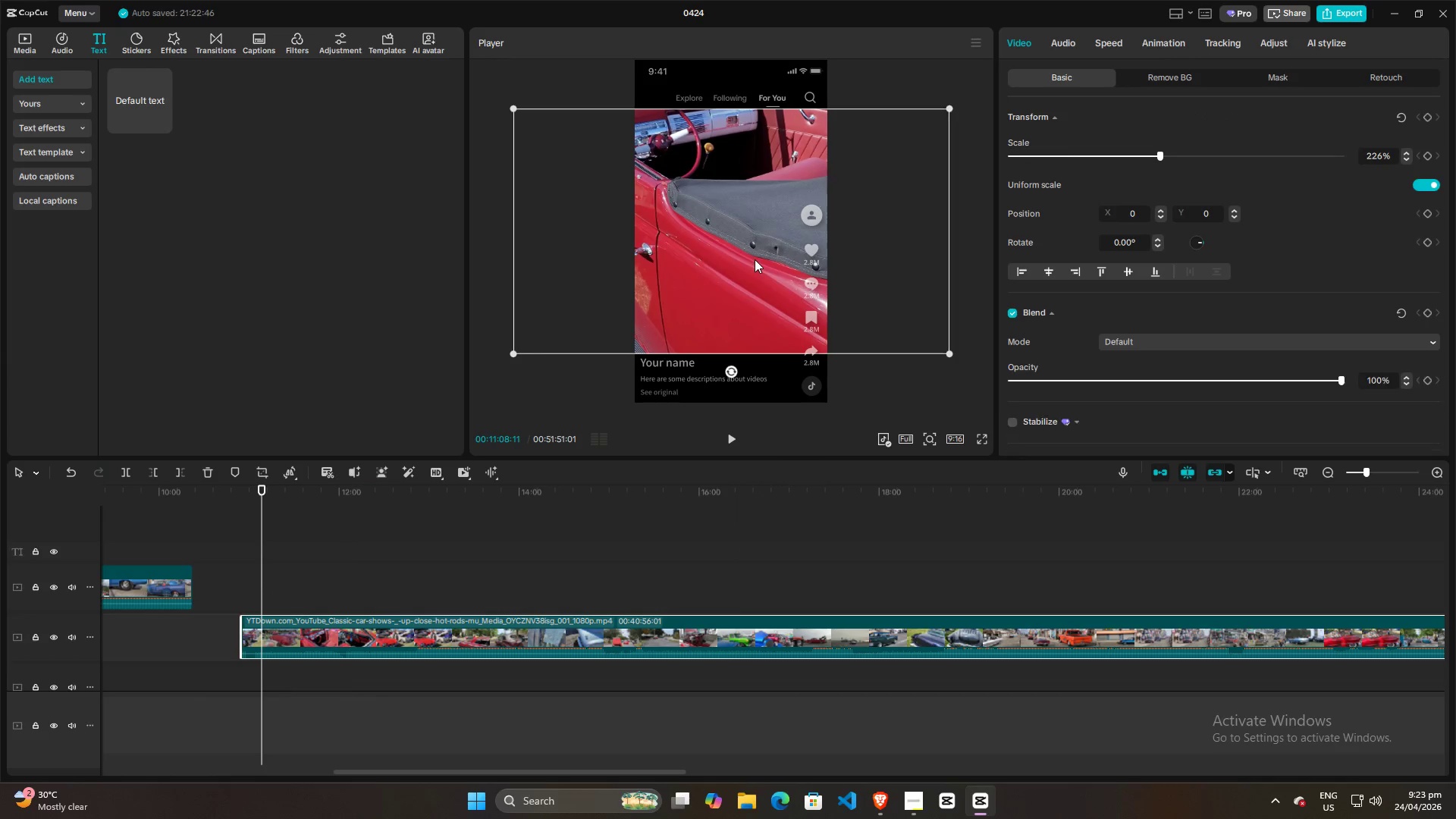 
hold_key(key=ControlLeft, duration=1.5)
hold_key(key=ControlLeft, duration=1.05)
scroll: coordinate [749, 601], scroll_direction: down, amount: 17.0
 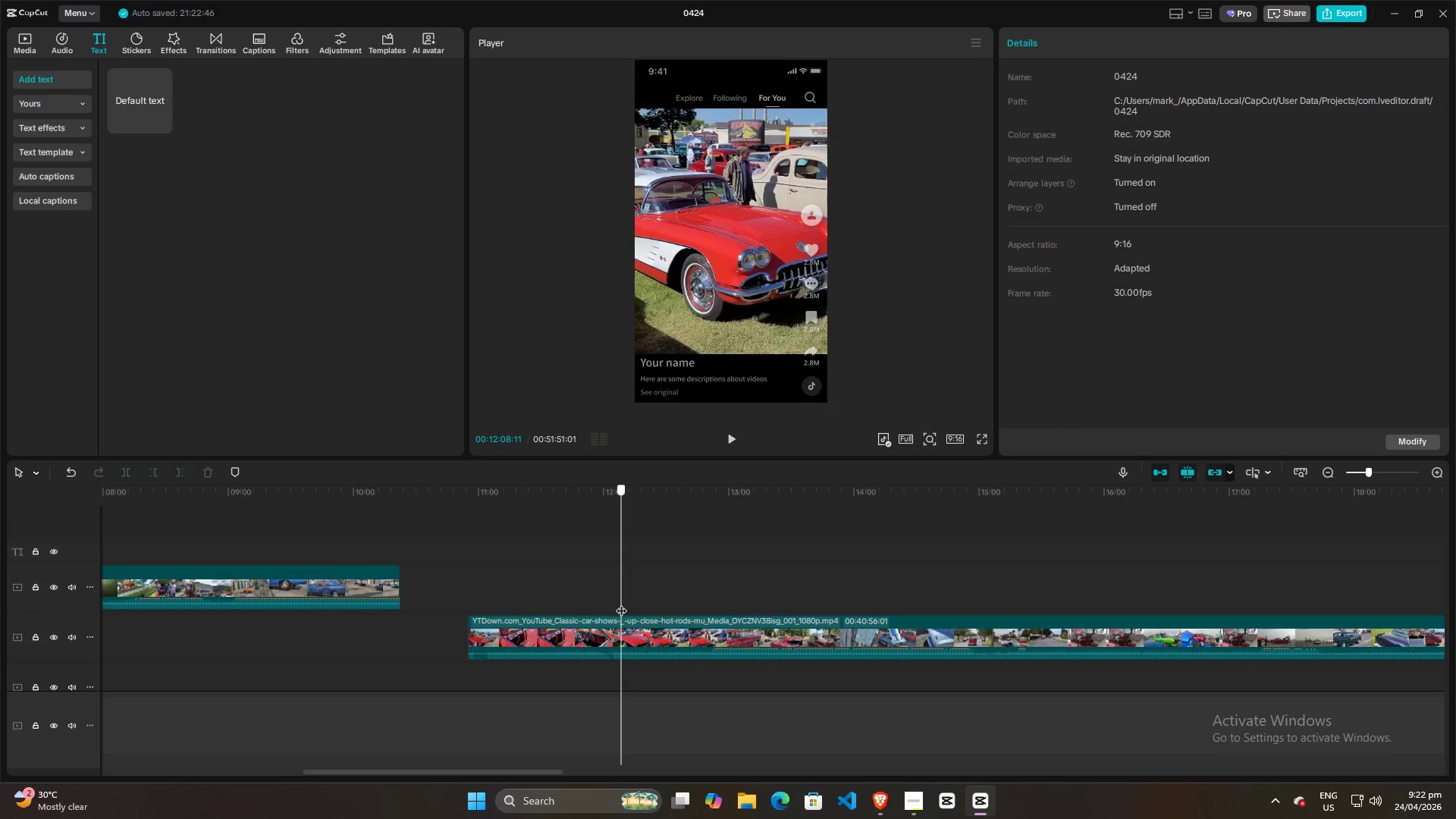 
hold_key(key=ControlLeft, duration=0.89)
scroll: coordinate [877, 559], scroll_direction: down, amount: 4.0
 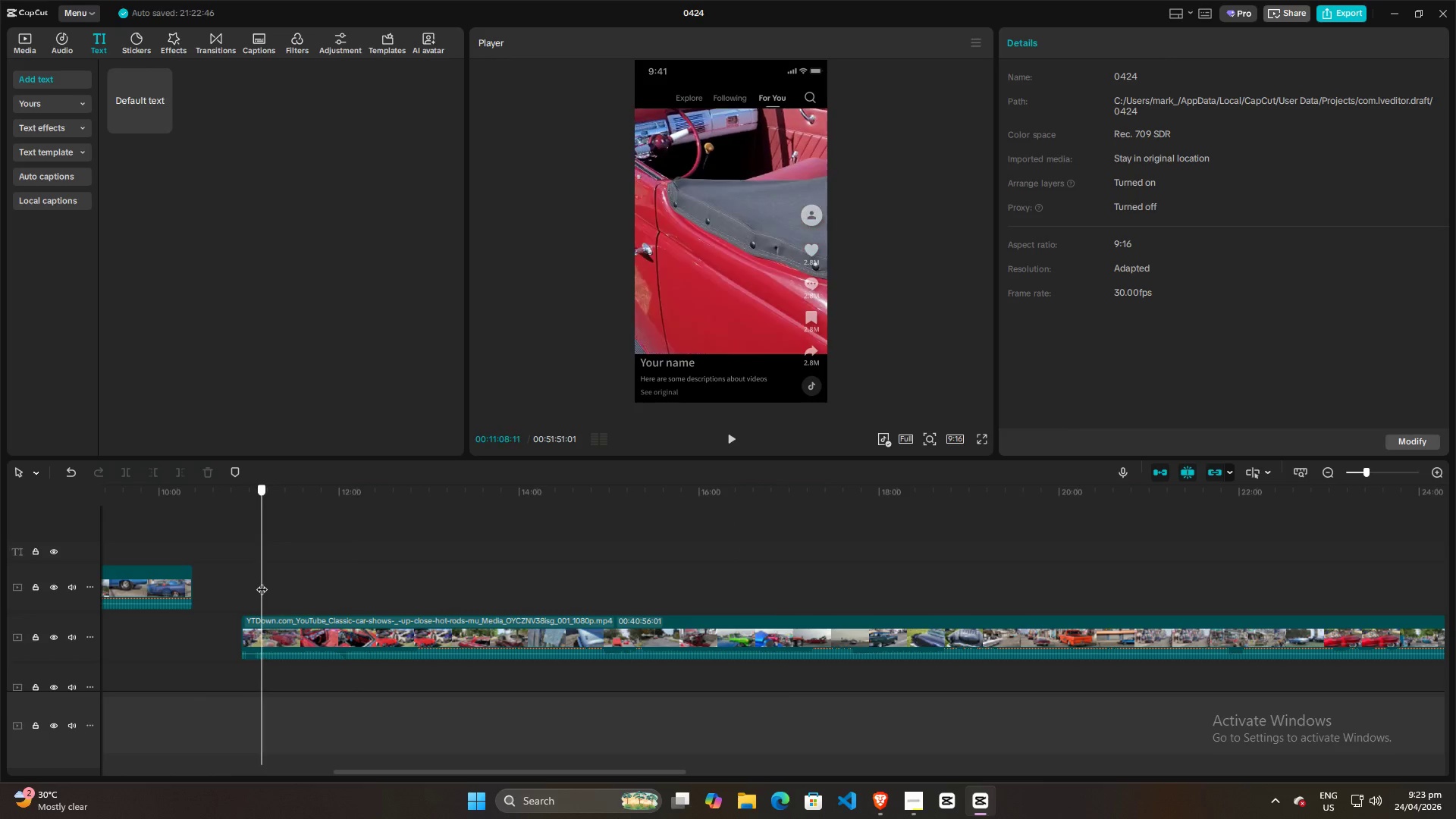 
left_click([755, 259])
 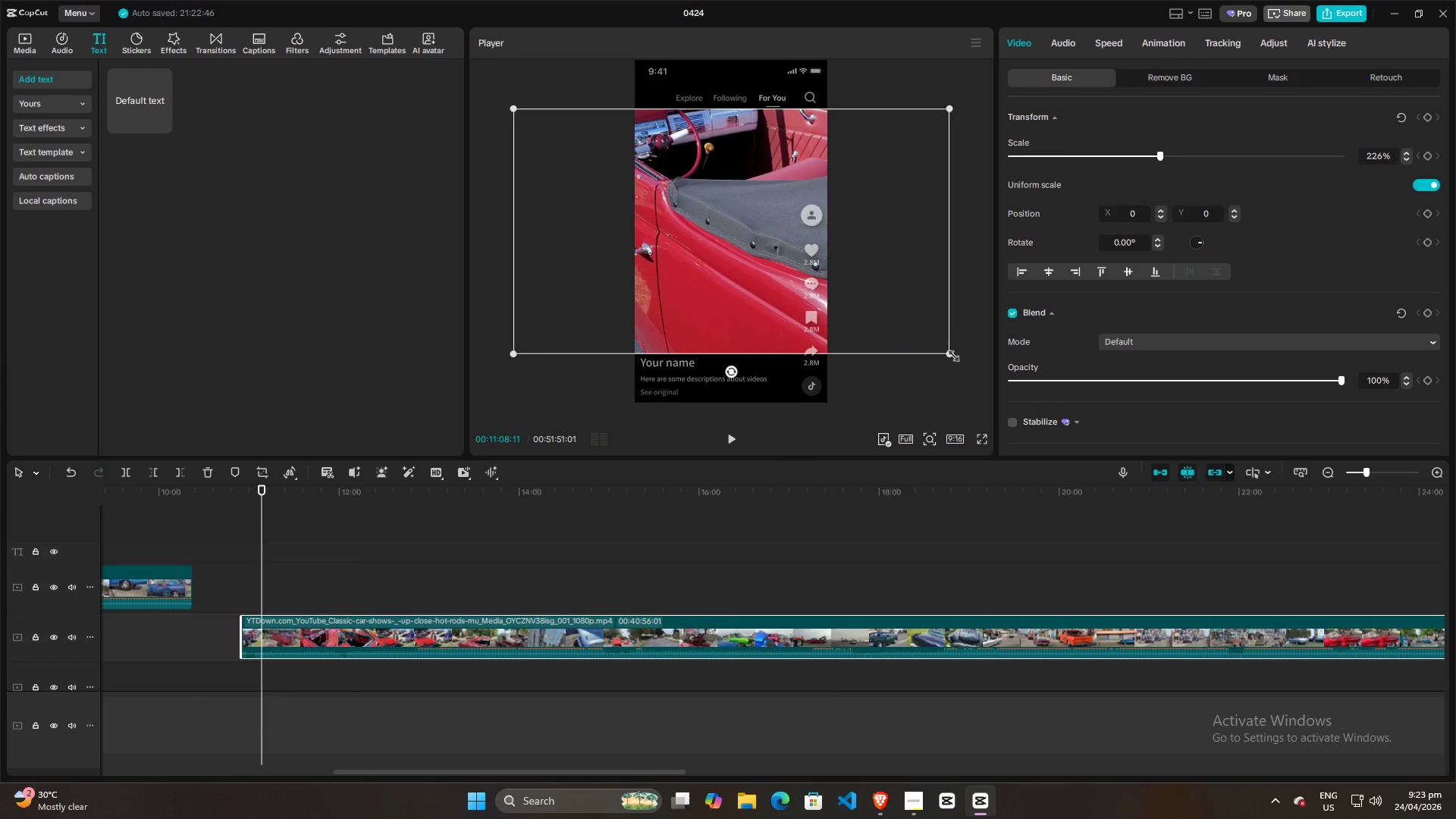 
left_click_drag(start_coordinate=[950, 353], to_coordinate=[755, 306])
 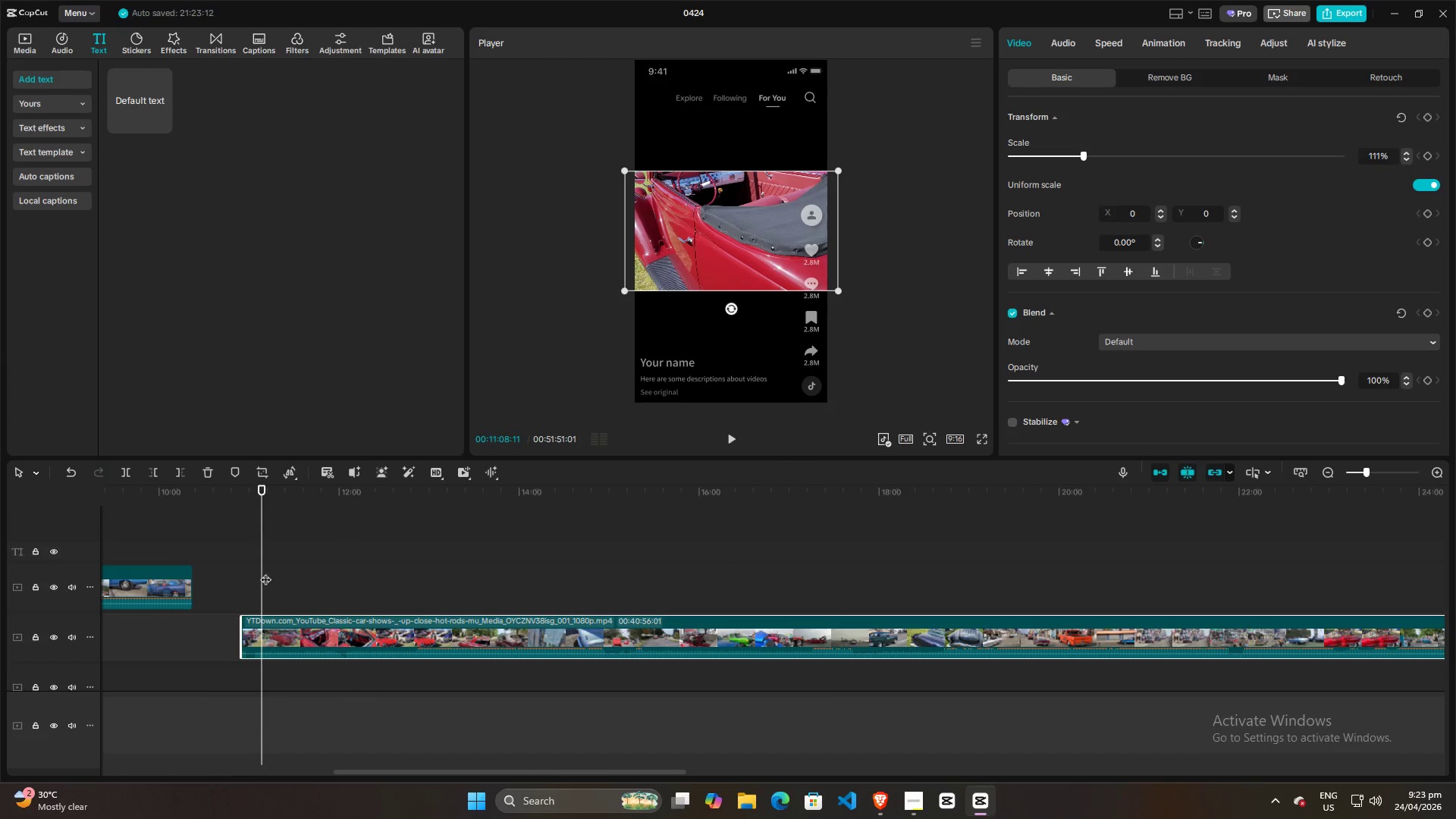 
left_click_drag(start_coordinate=[265, 572], to_coordinate=[287, 565])
 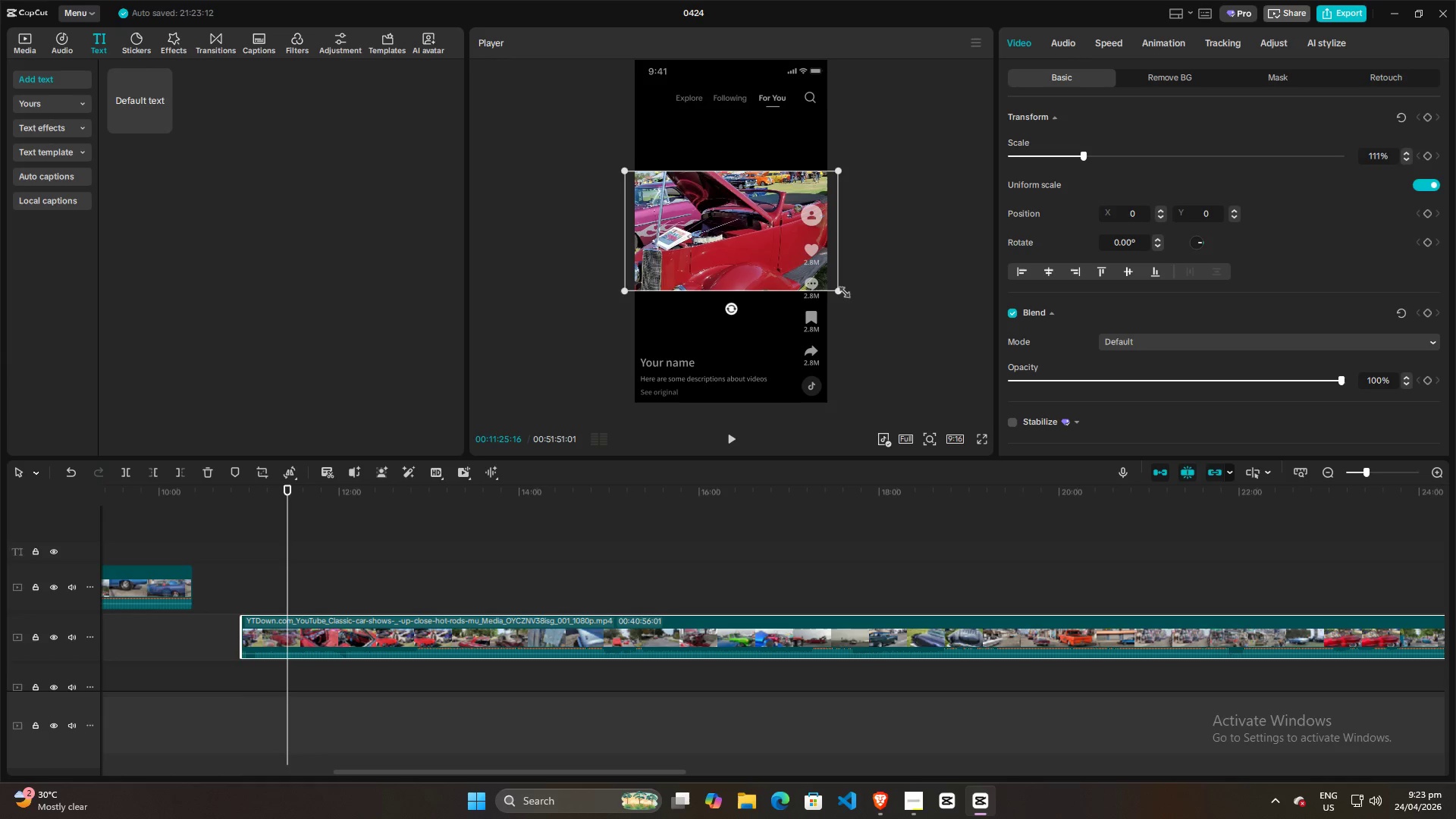 
left_click_drag(start_coordinate=[838, 290], to_coordinate=[1101, 527])
 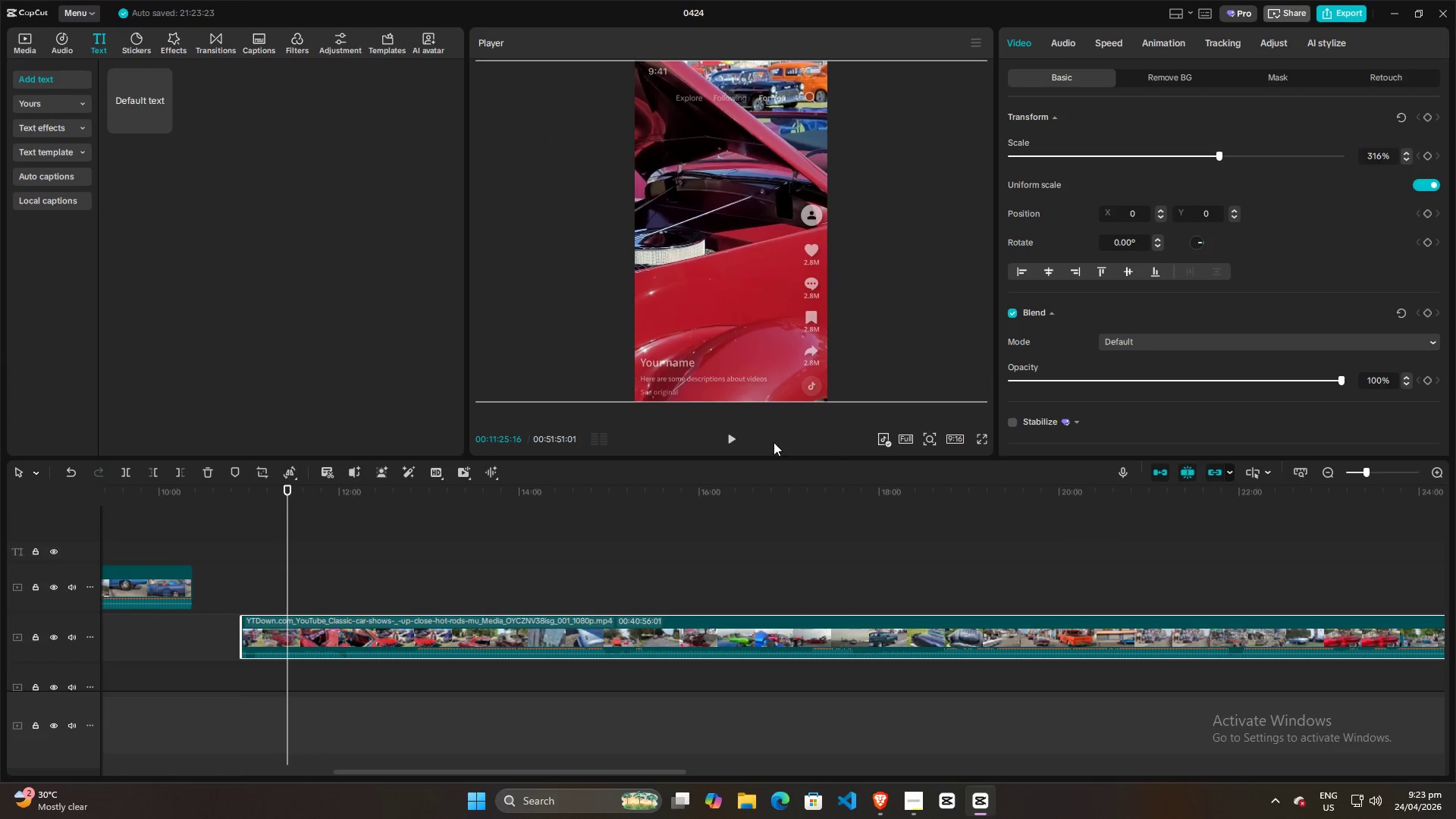 
key(Space)
 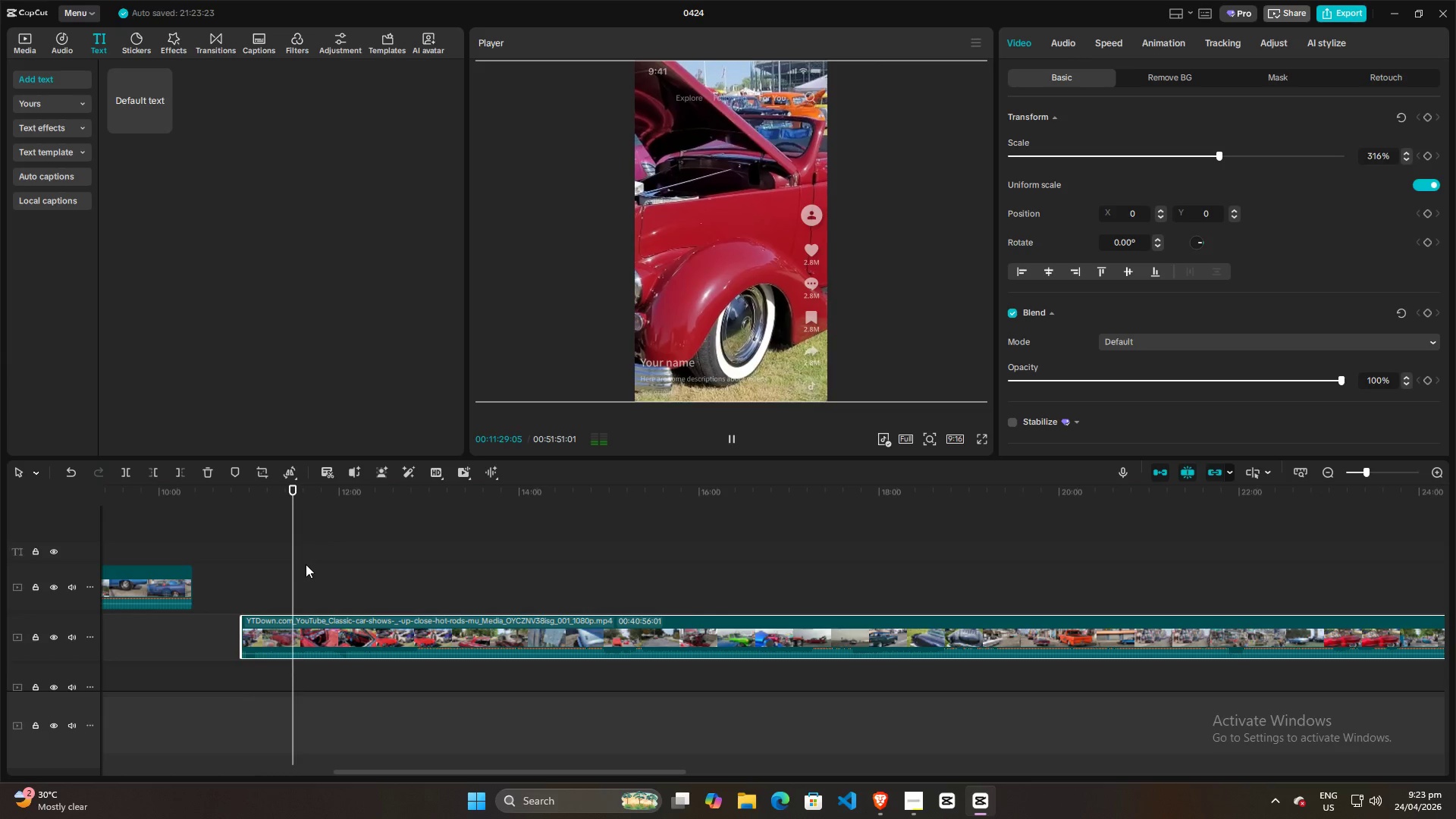 
left_click_drag(start_coordinate=[688, 294], to_coordinate=[824, 290])
 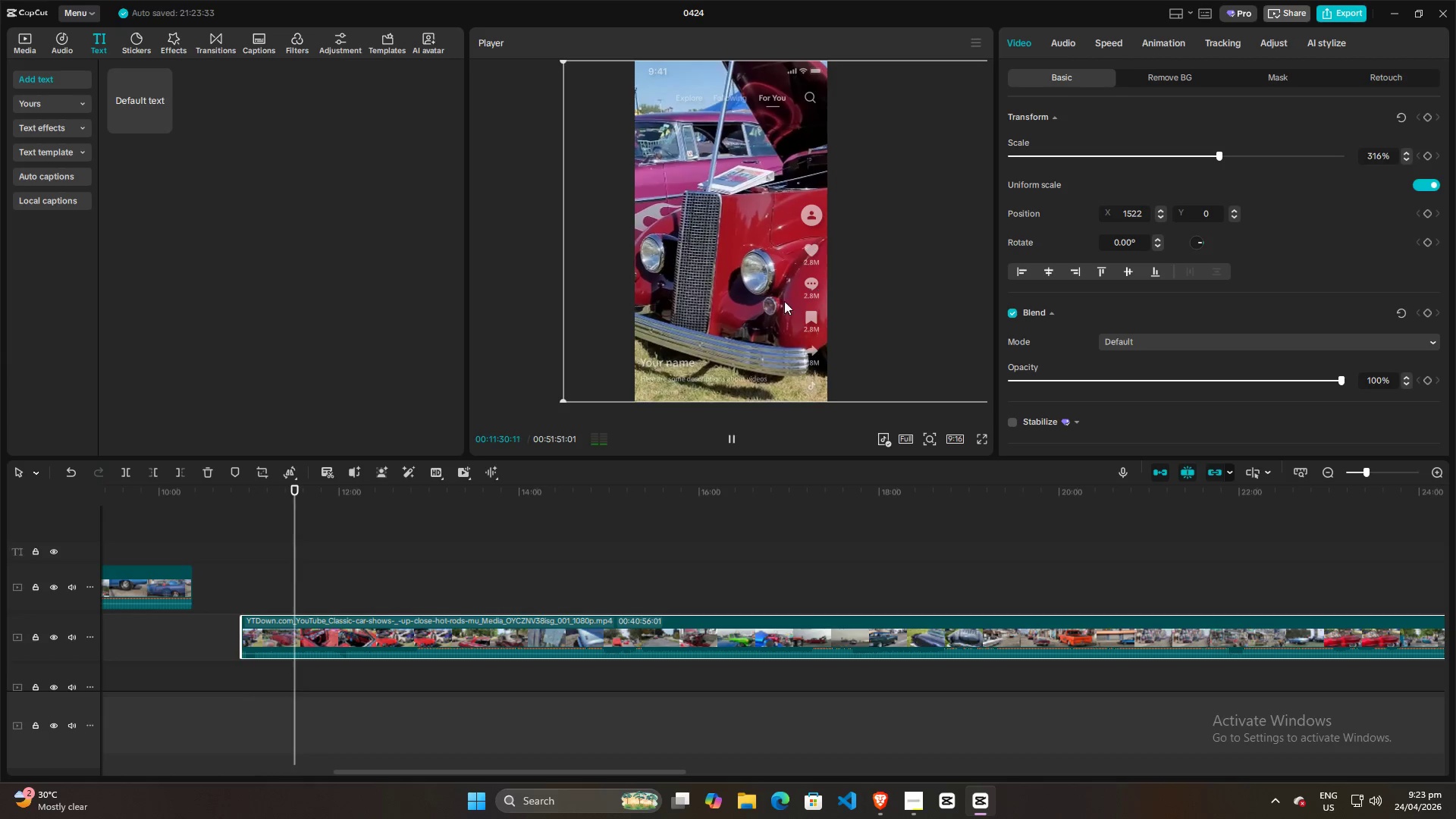 
key(Space)
 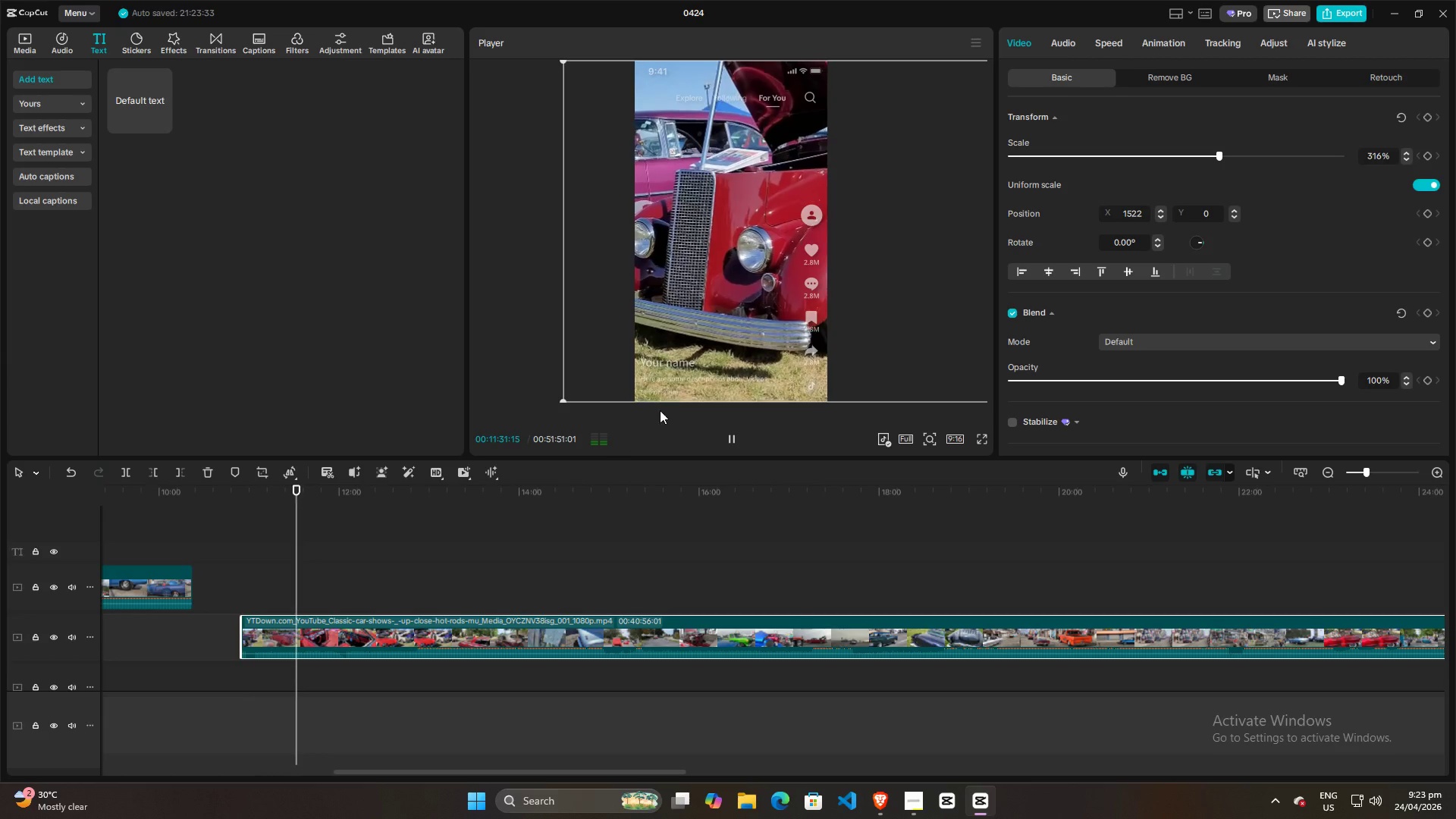 
key(Space)
 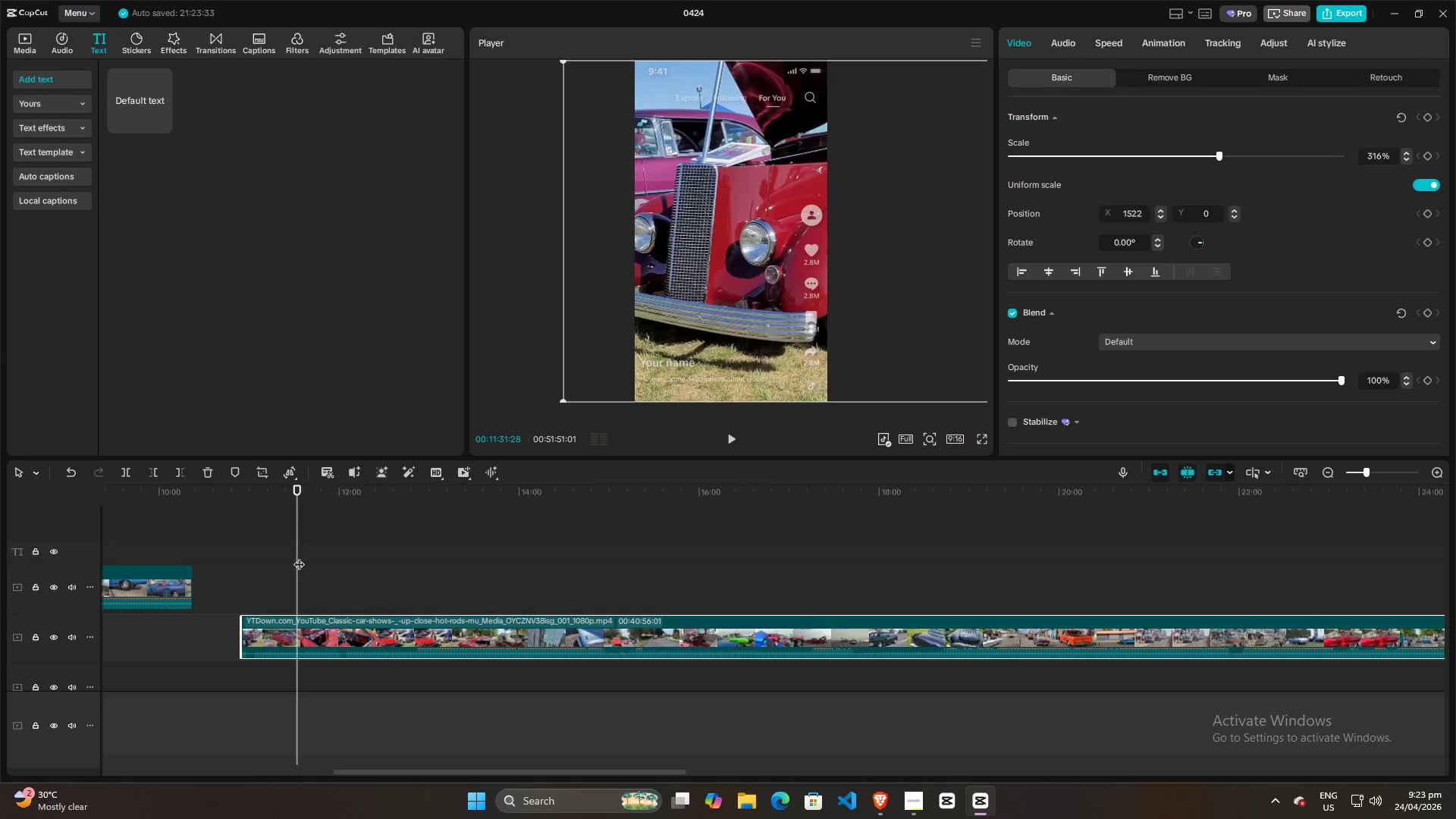 
left_click_drag(start_coordinate=[299, 557], to_coordinate=[359, 557])
 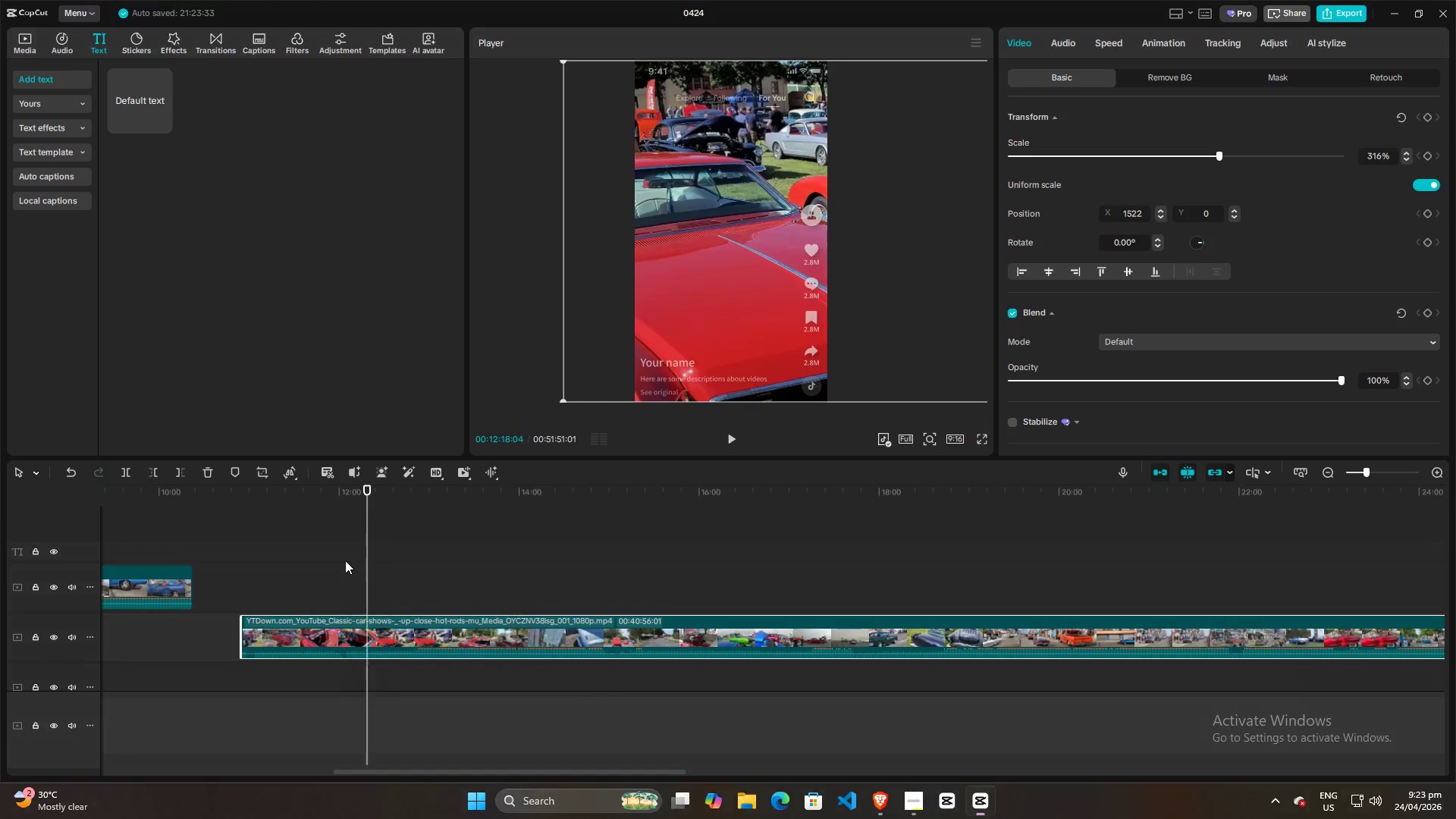 
left_click([345, 560])
 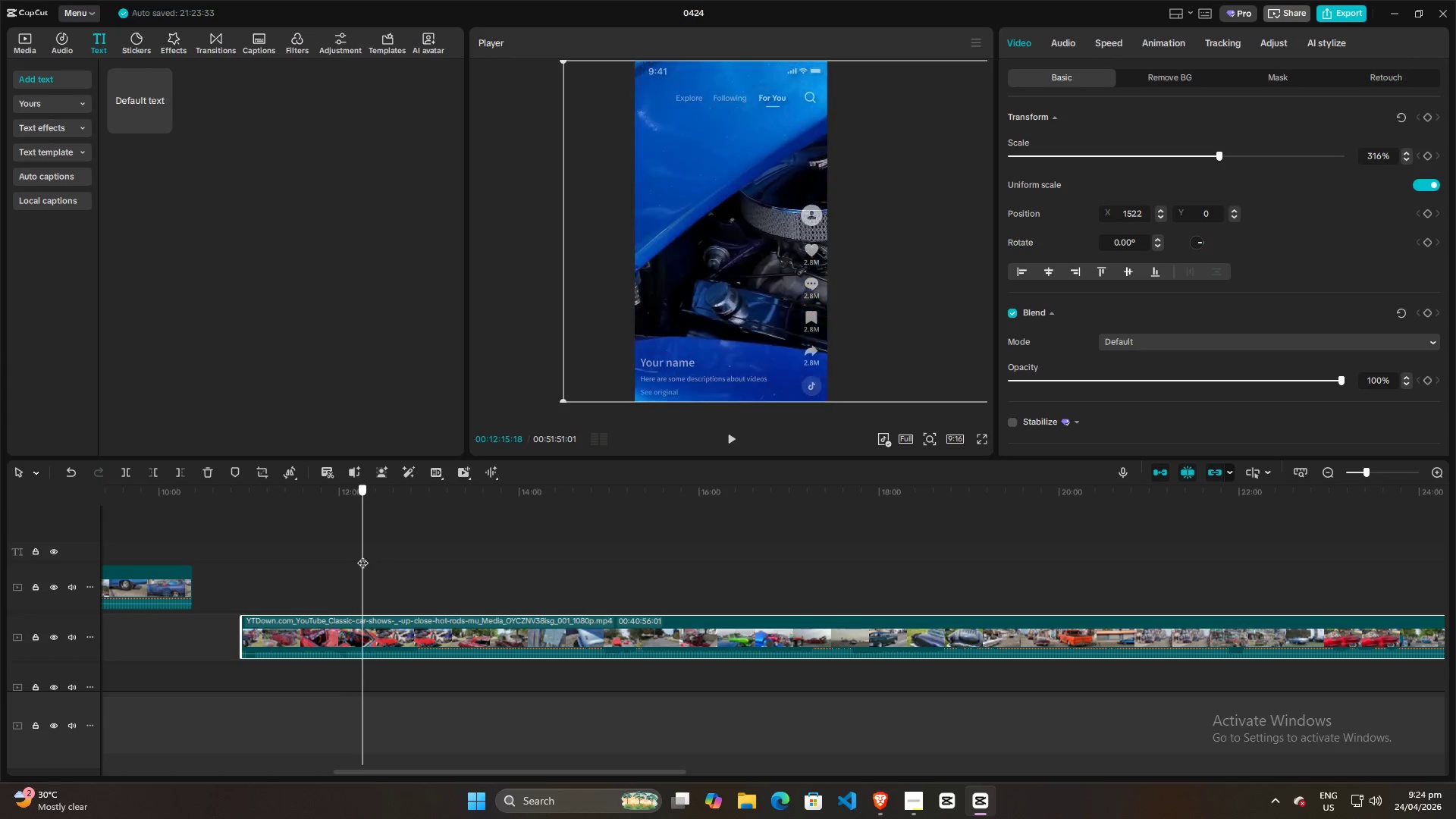 
left_click([341, 632])
 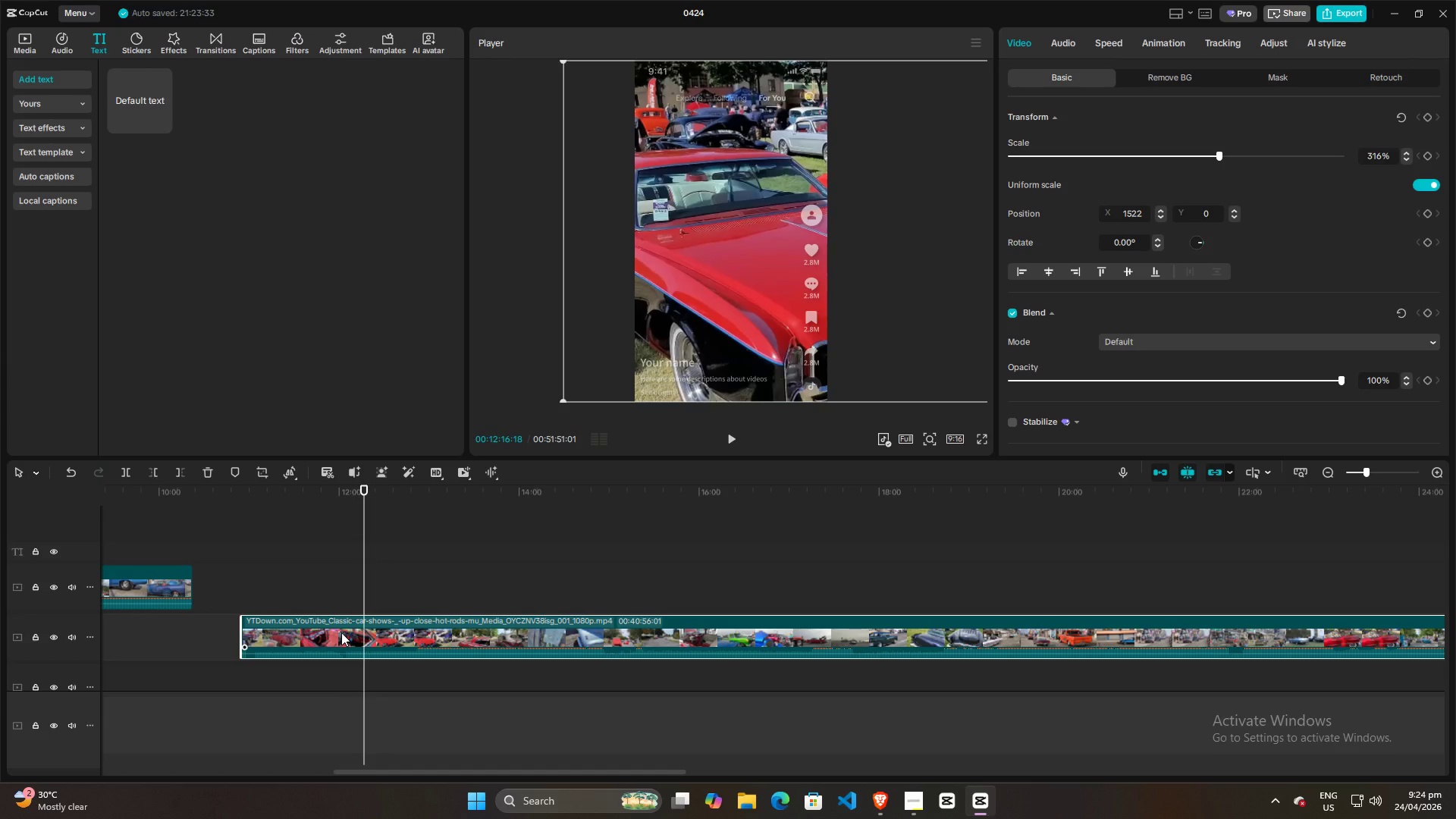 
key(Q)
 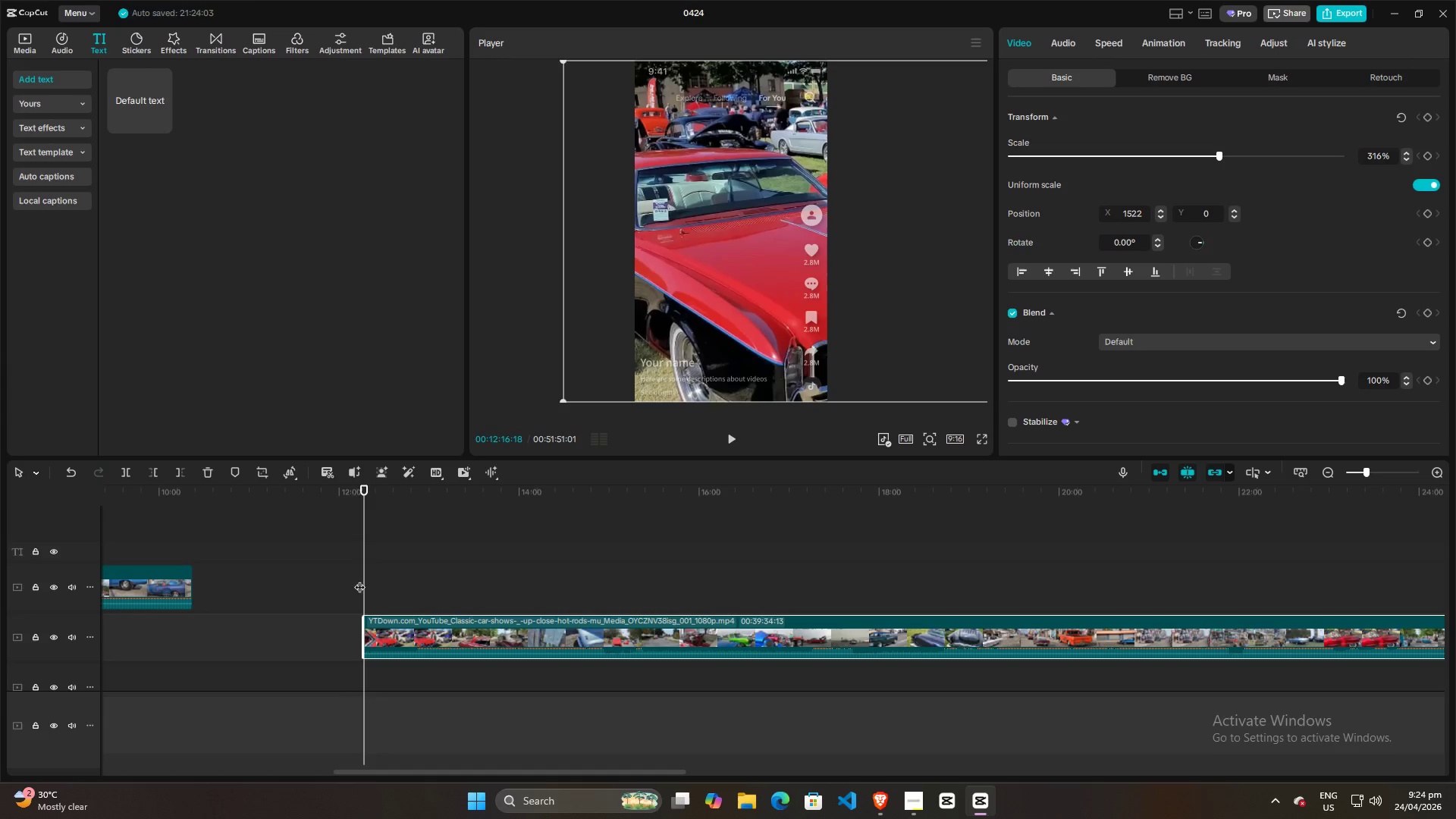 
left_click_drag(start_coordinate=[359, 579], to_coordinate=[416, 577])
 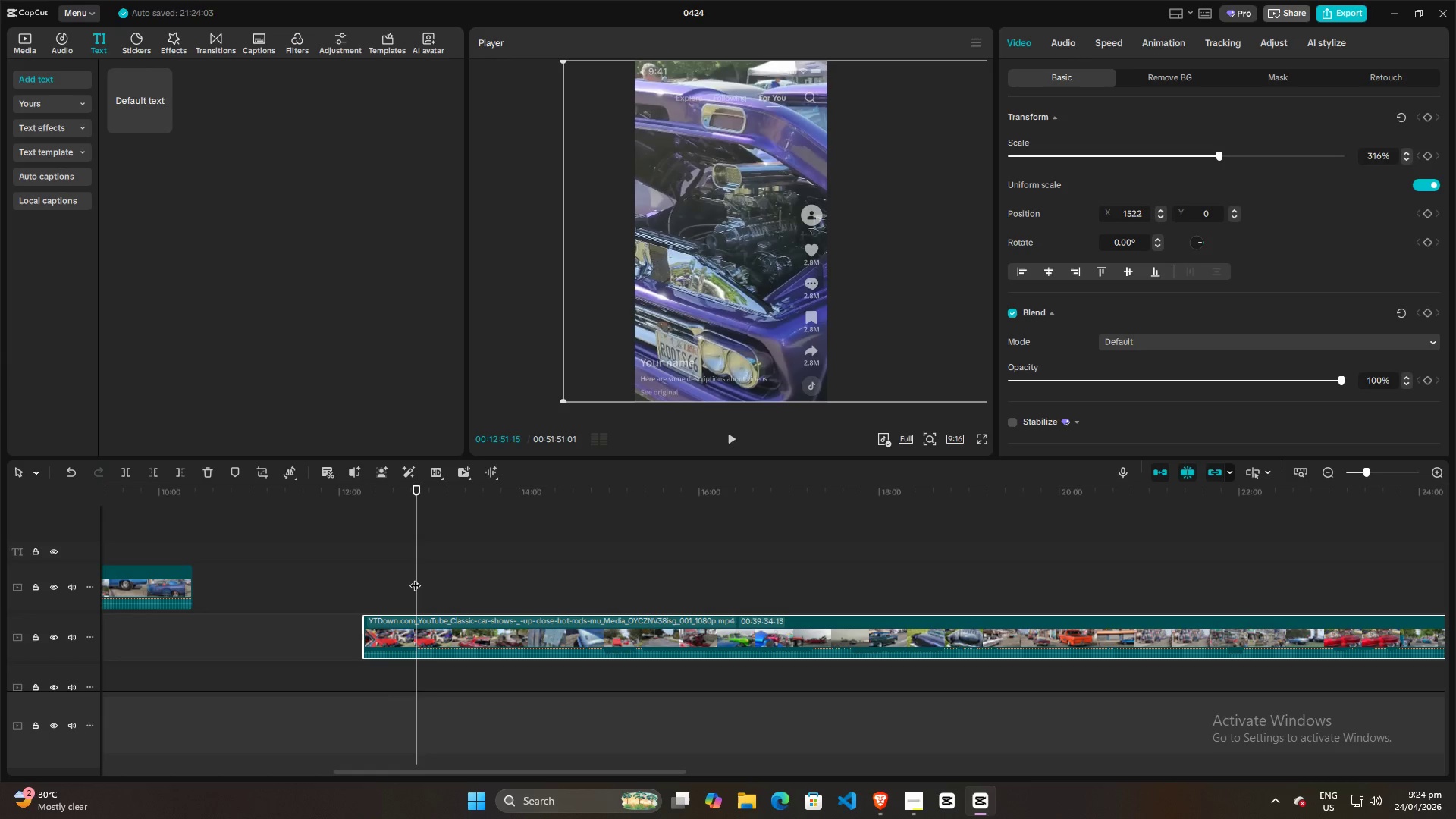 
key(ArrowRight)
 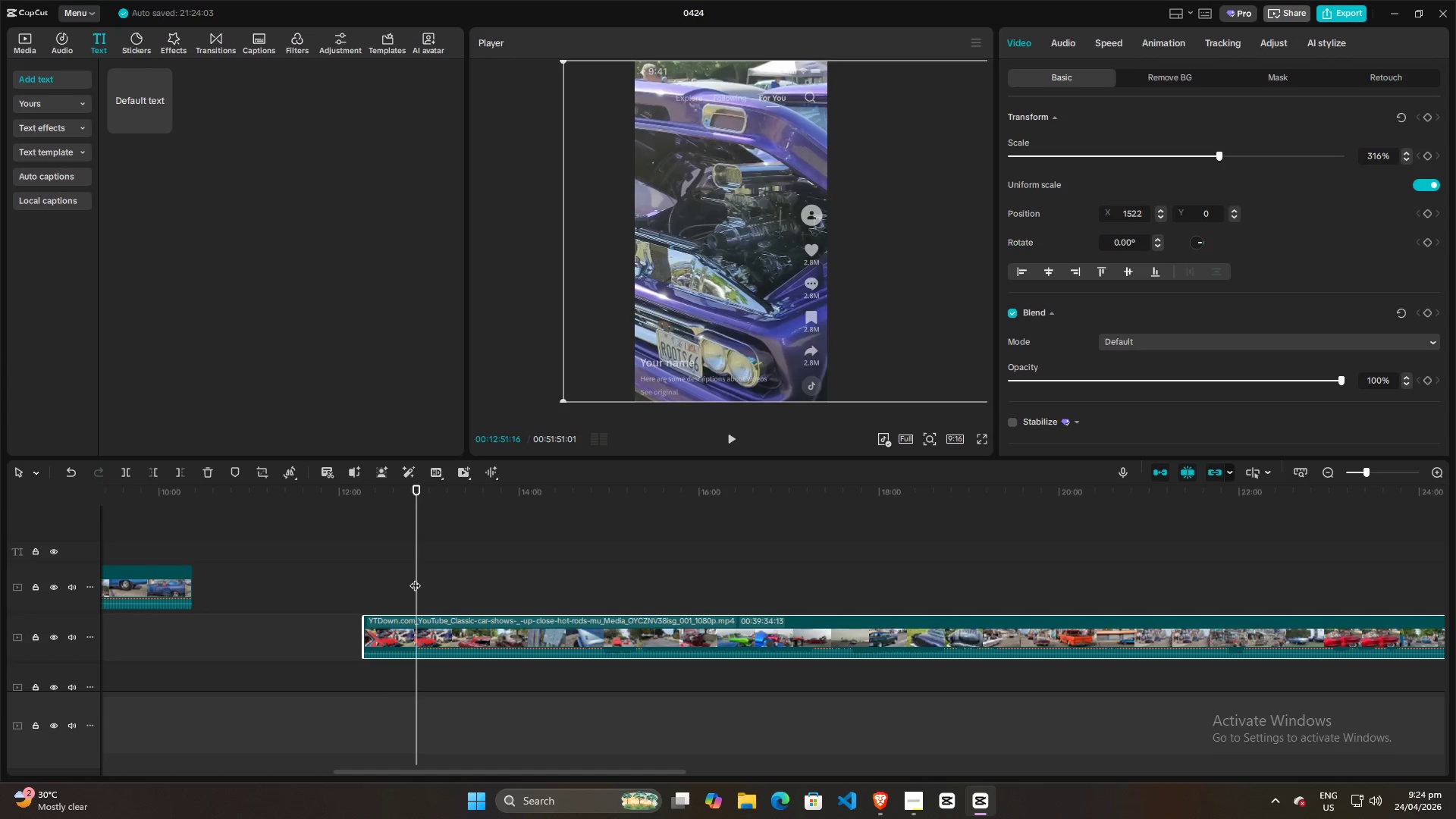 
key(ArrowRight)
 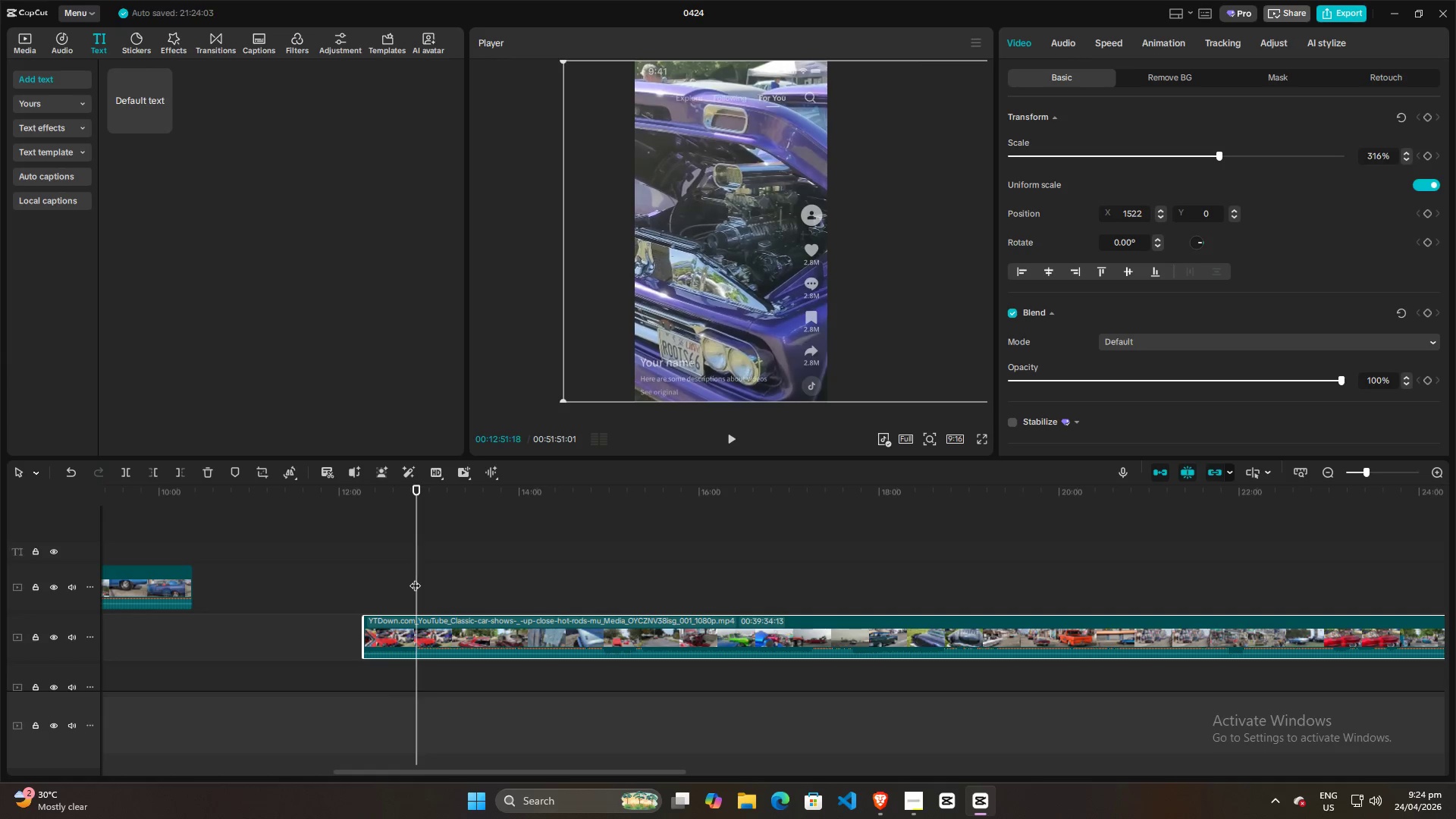 
key(ArrowRight)
 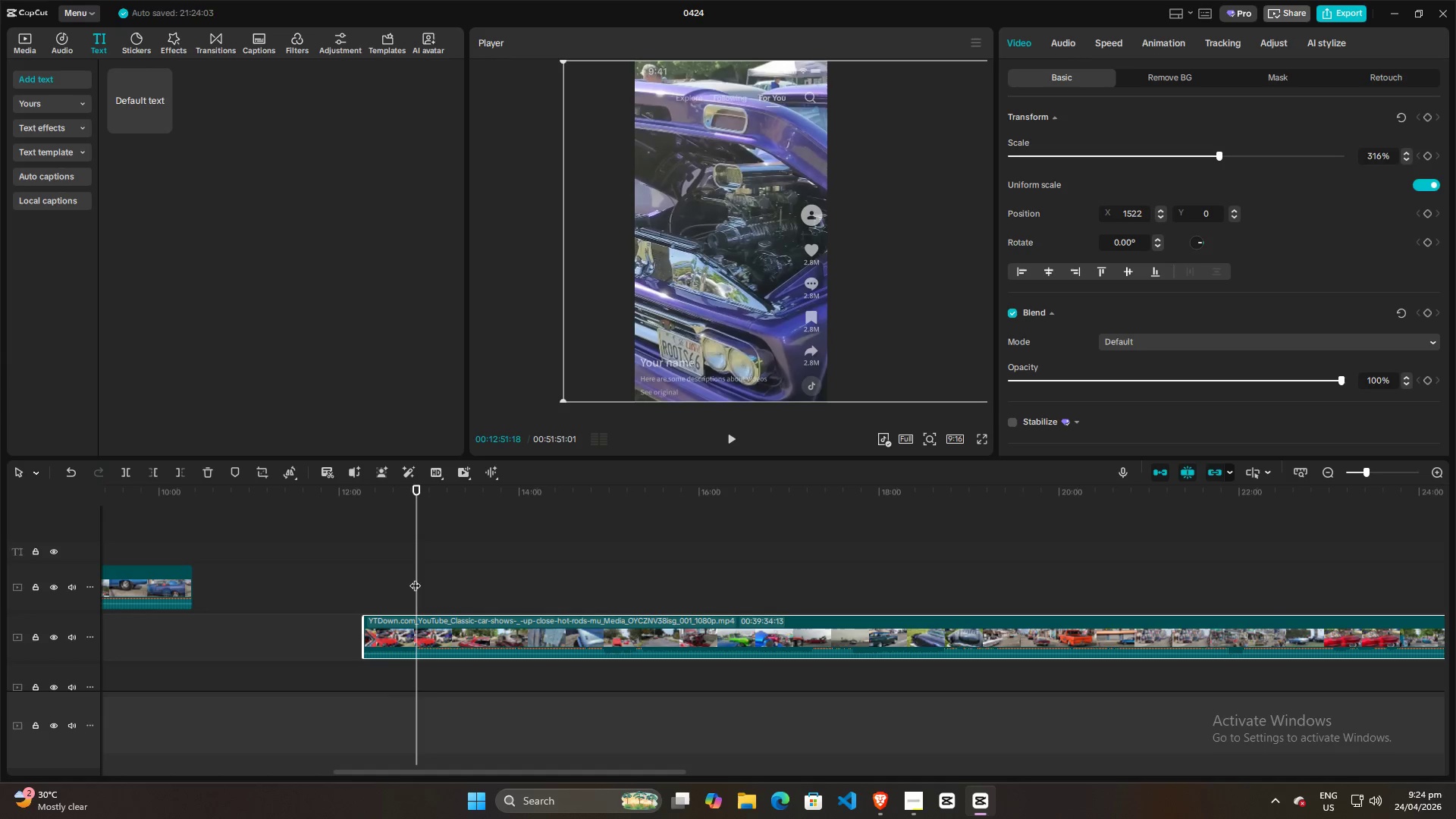 
key(ArrowRight)
 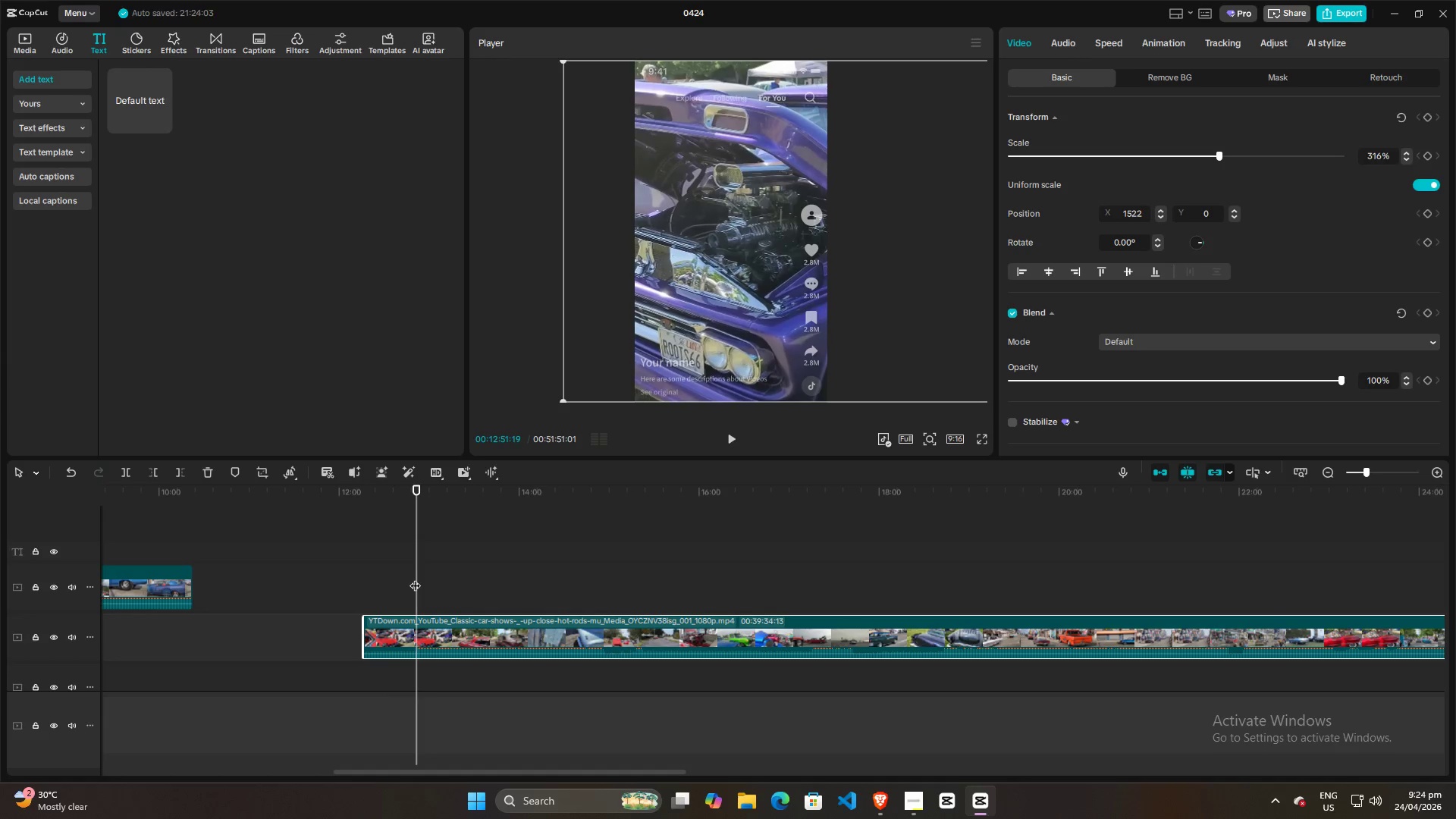 
key(ArrowRight)
 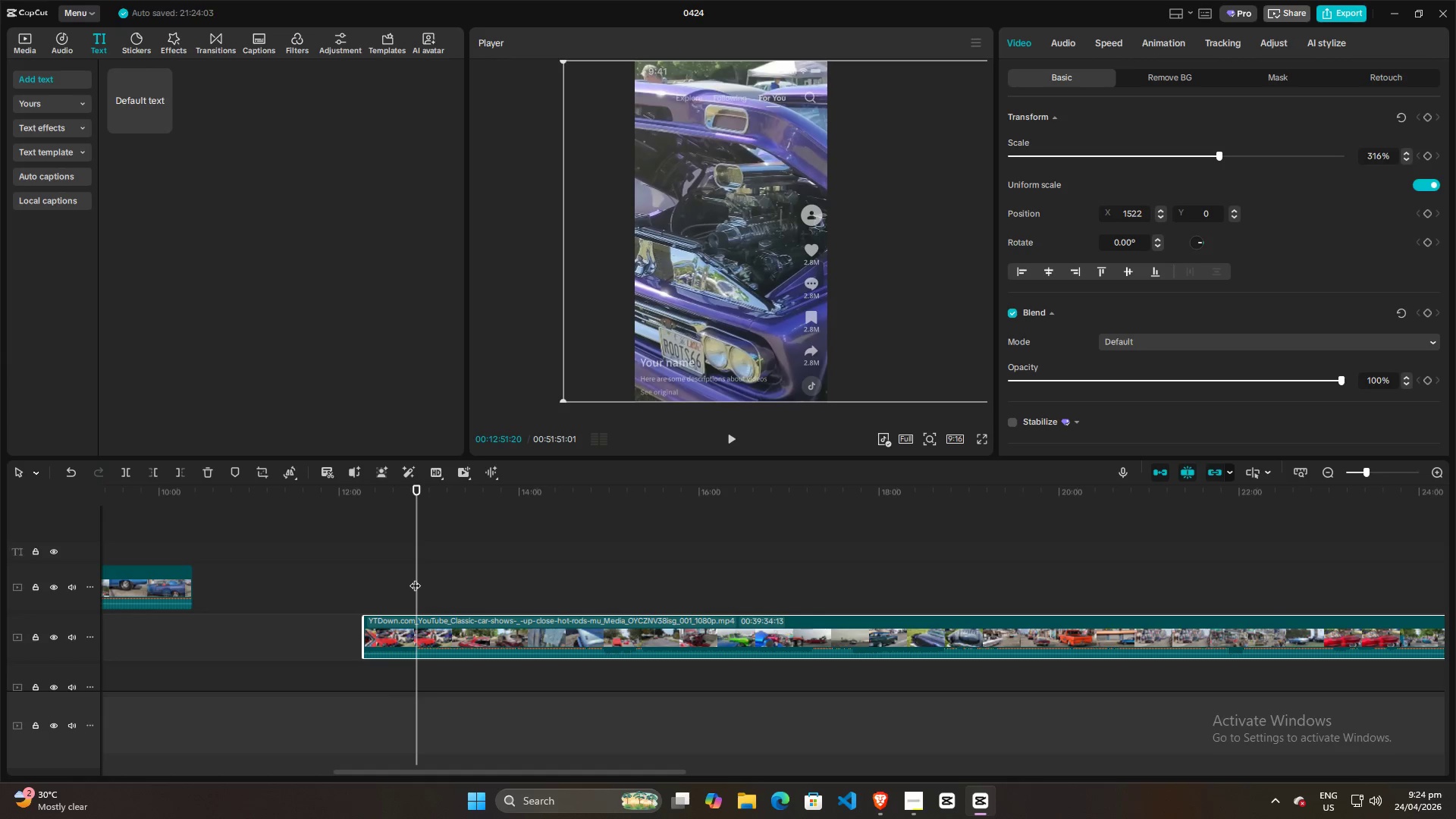 
hold_key(key=ArrowRight, duration=0.83)
 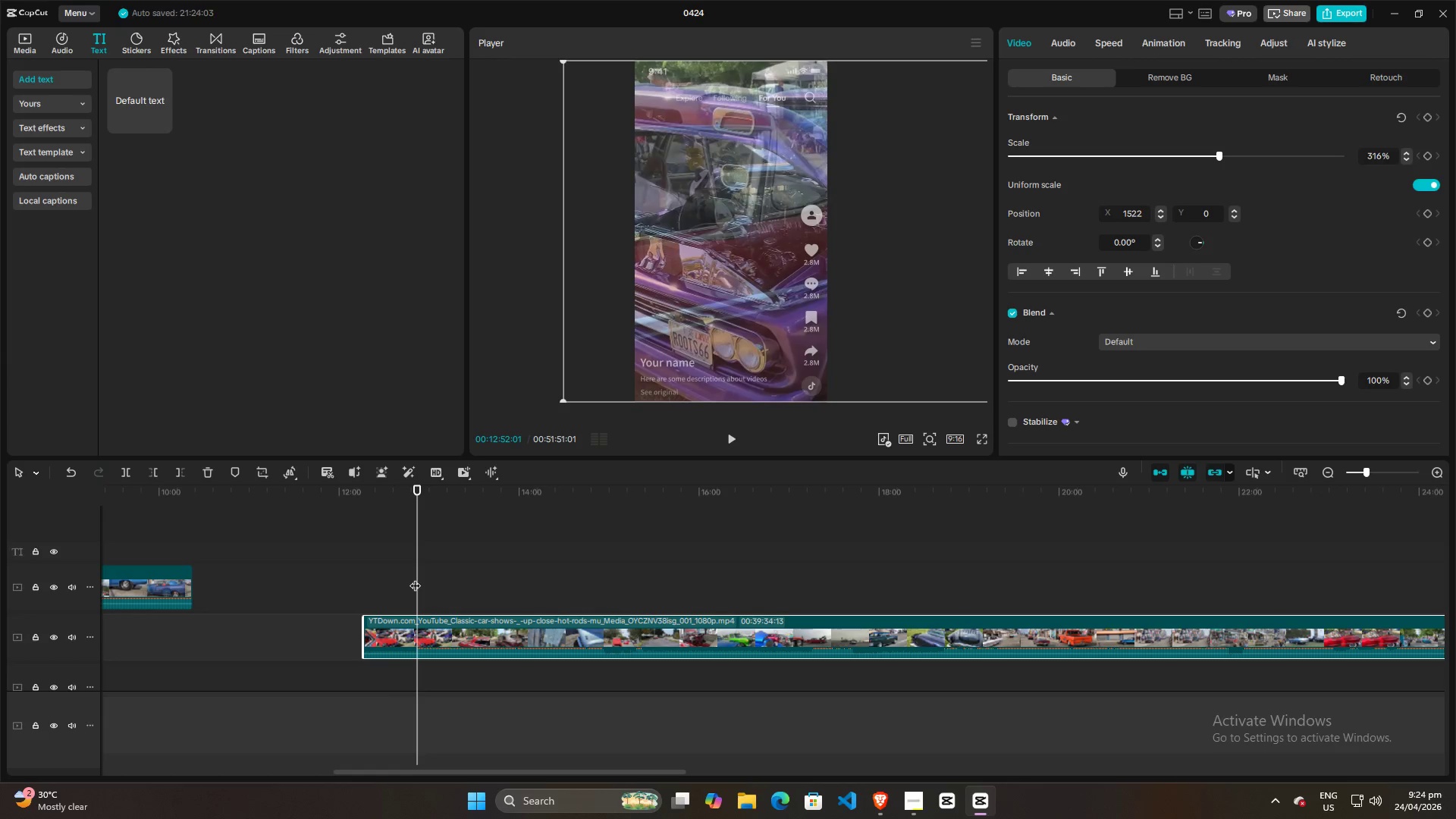 
hold_key(key=ArrowLeft, duration=0.98)
 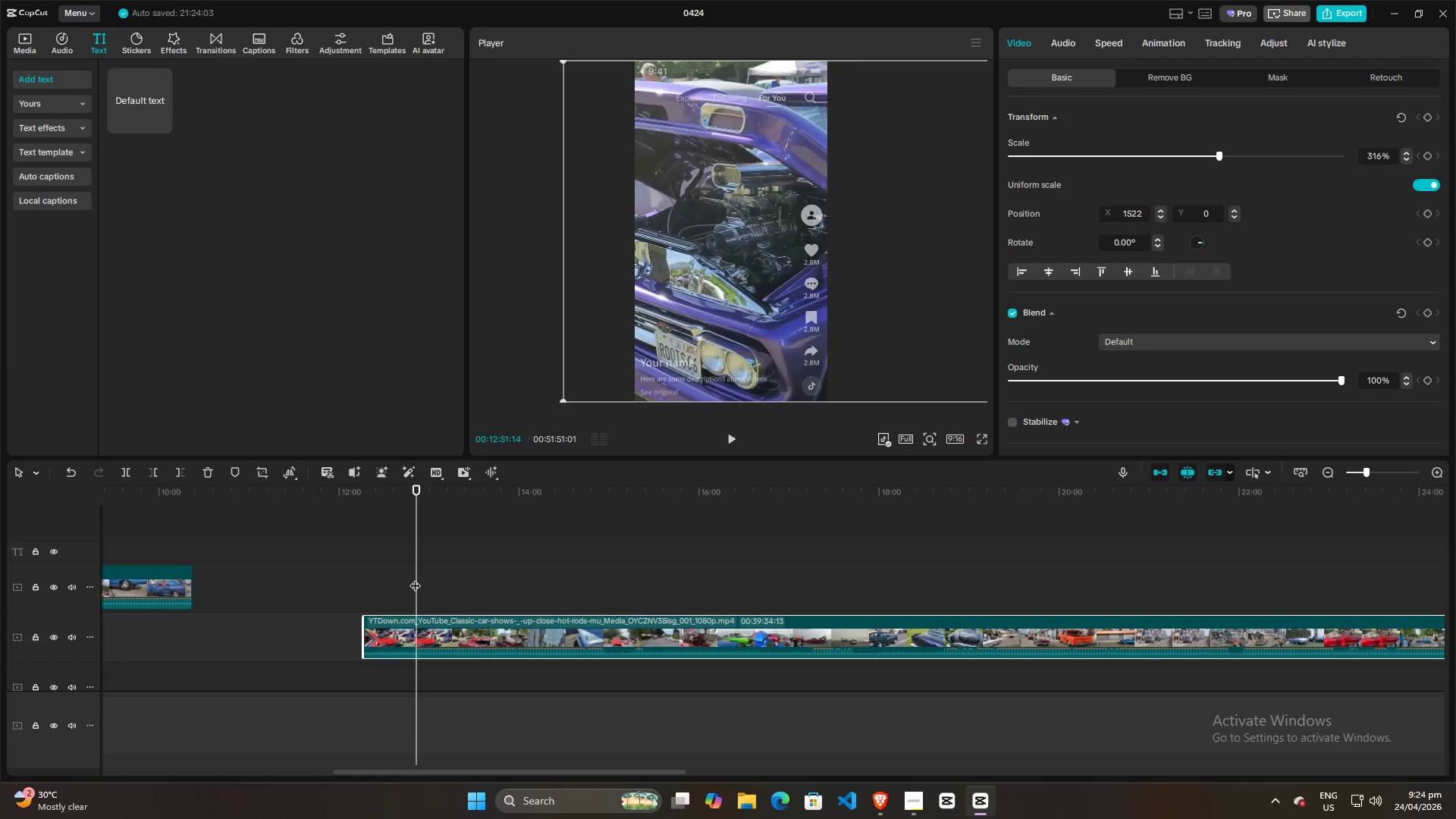 
key(ArrowRight)
 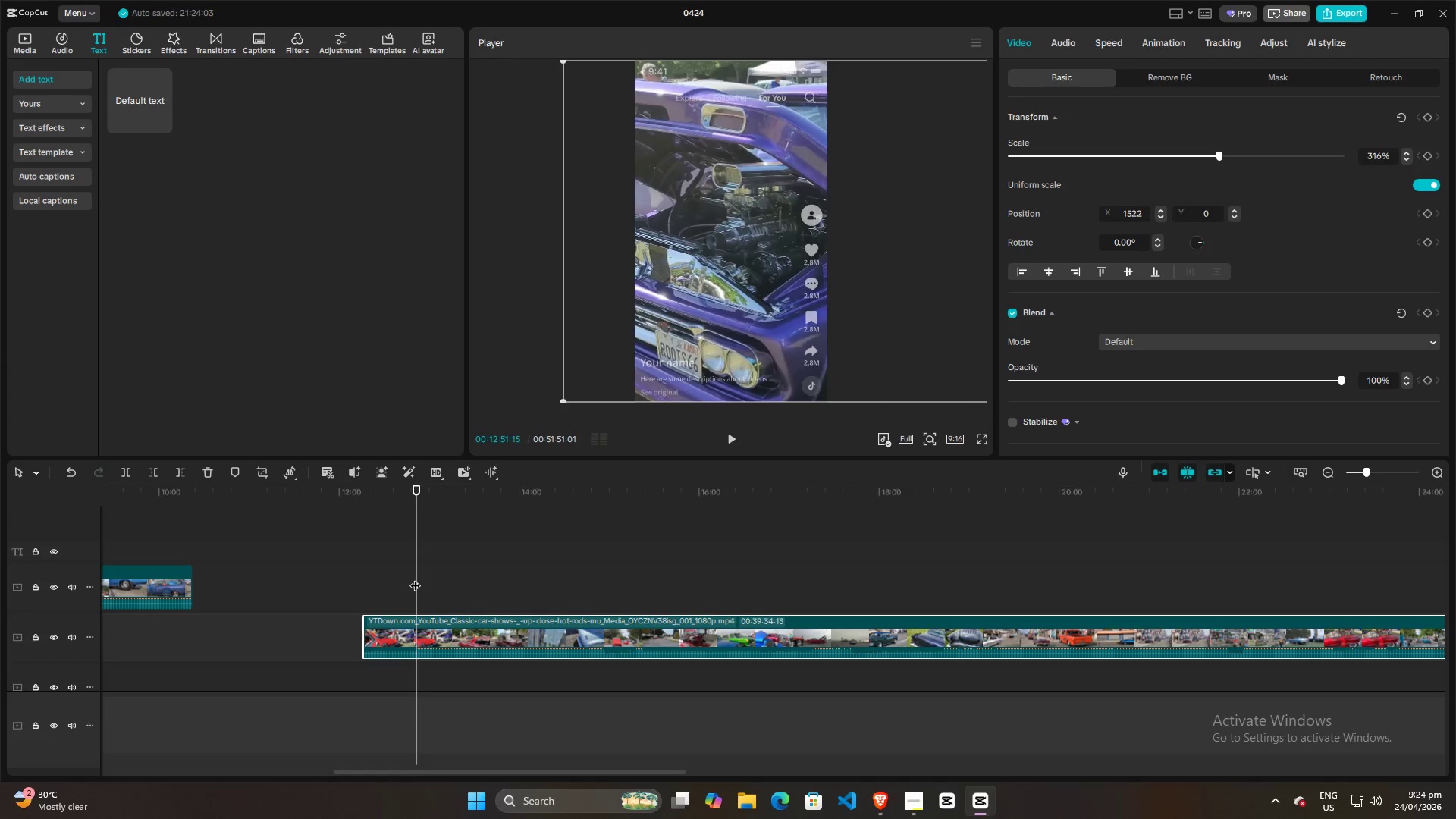 
hold_key(key=ArrowRight, duration=0.91)
 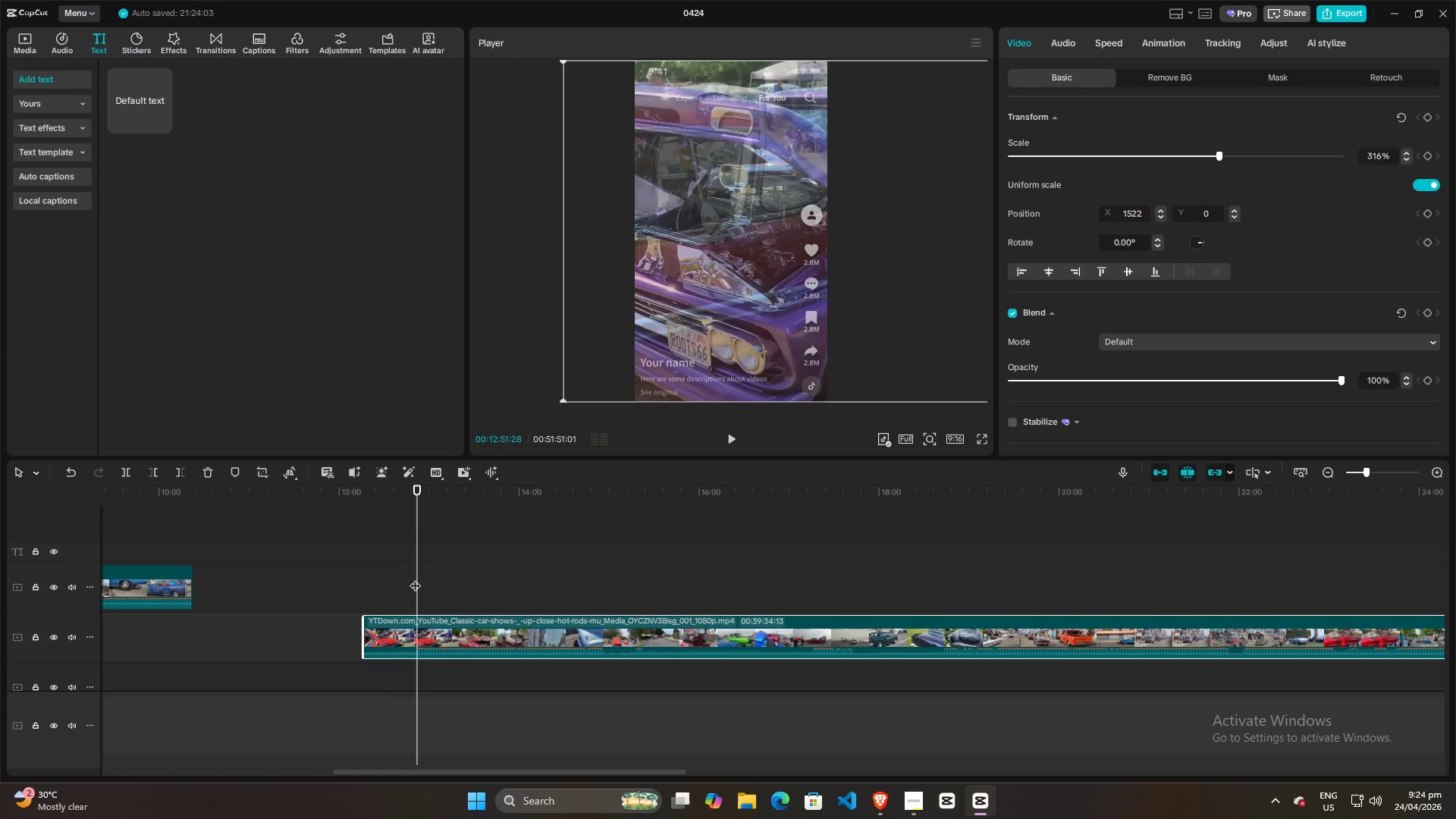 
hold_key(key=ArrowLeft, duration=0.78)
 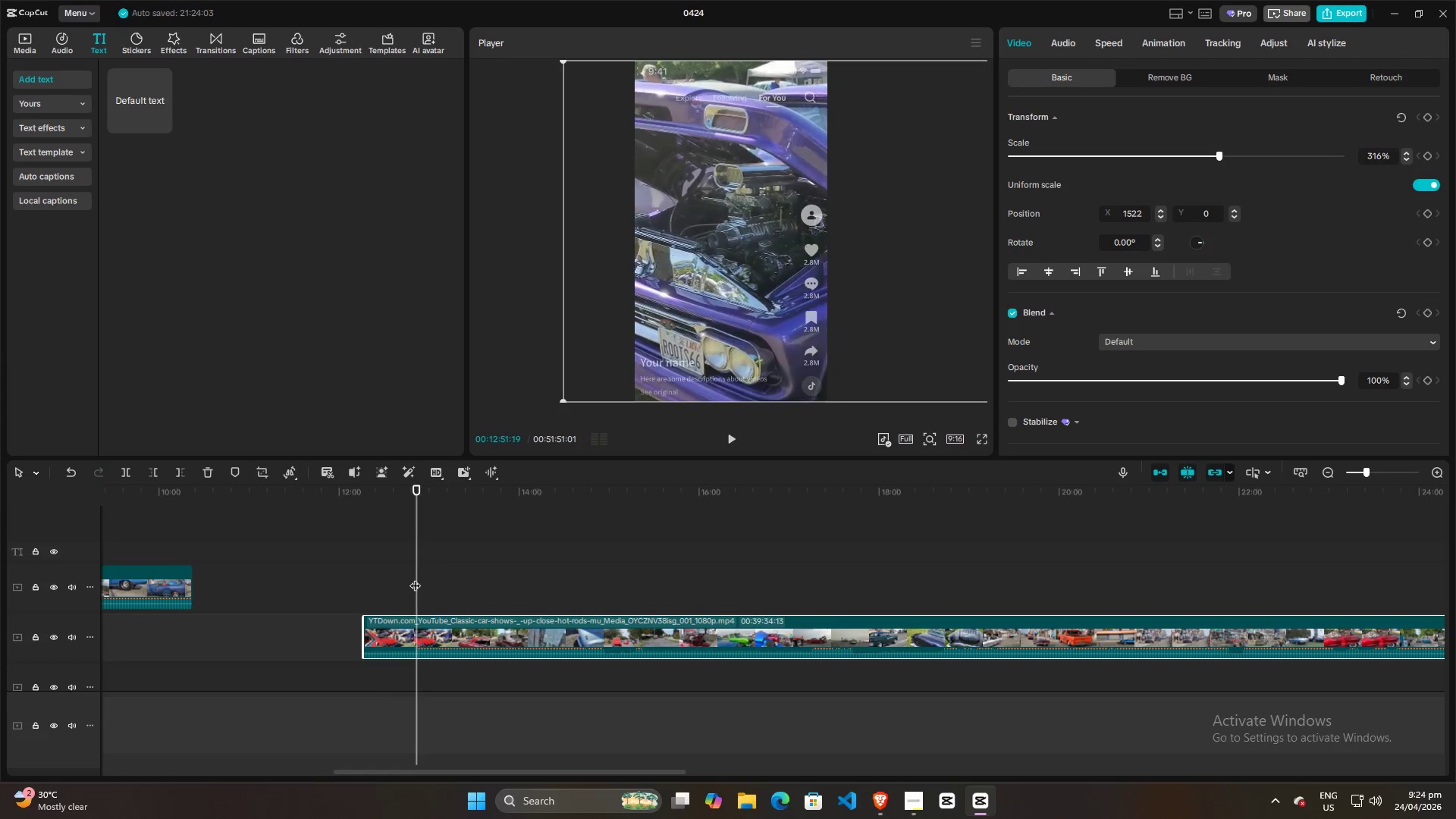 
key(ArrowLeft)
 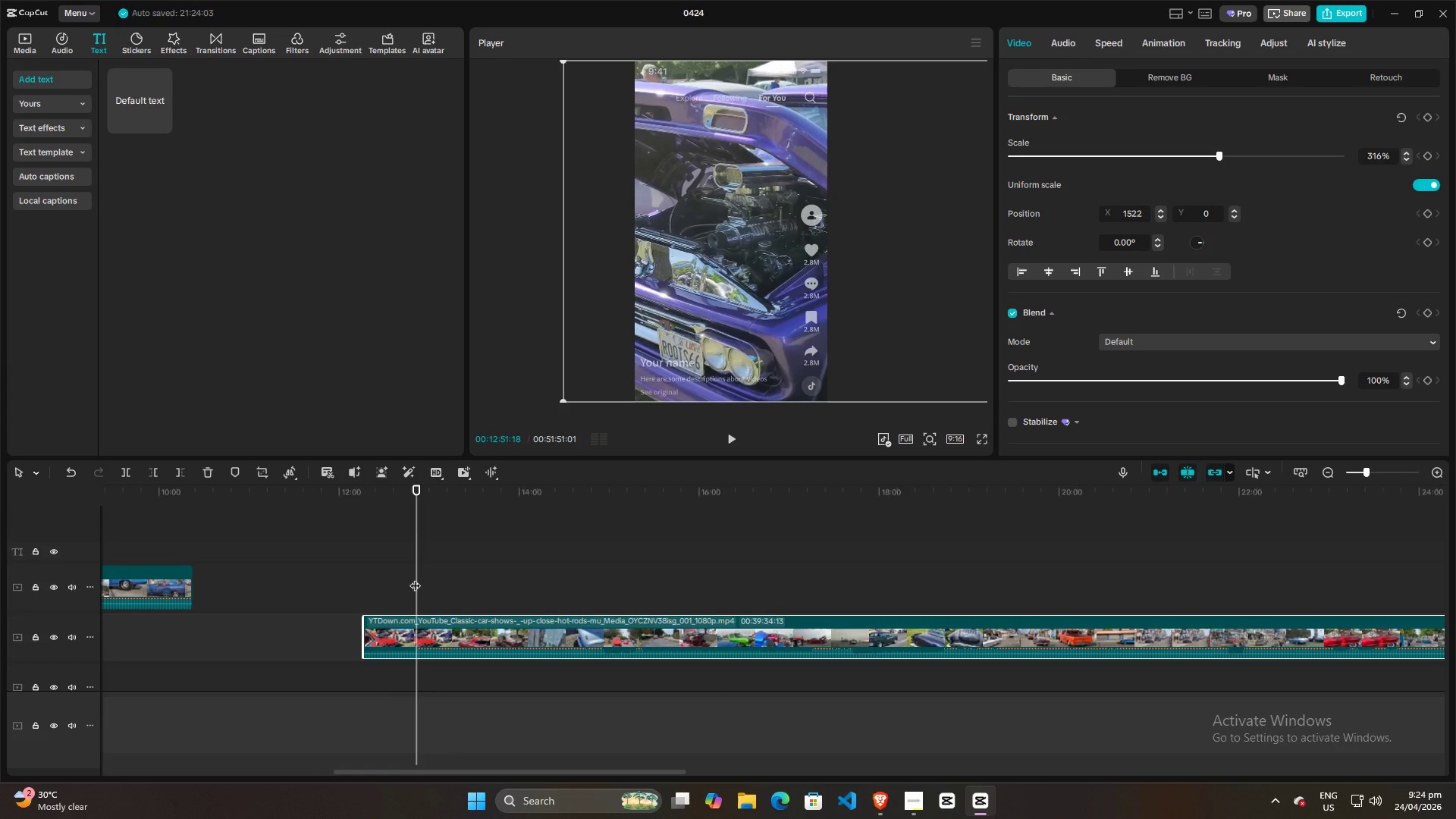 
key(ArrowRight)
 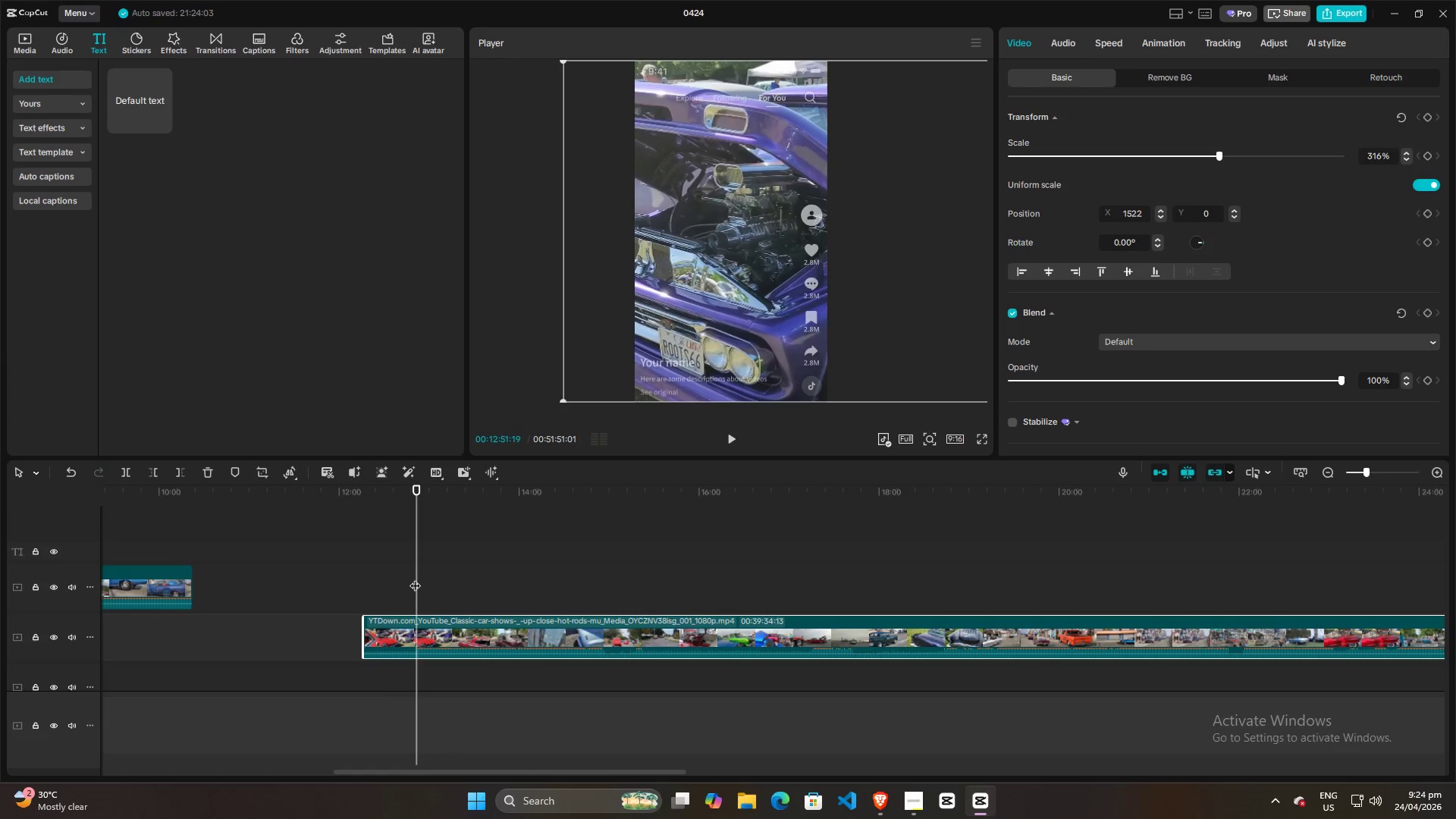 
key(ArrowRight)
 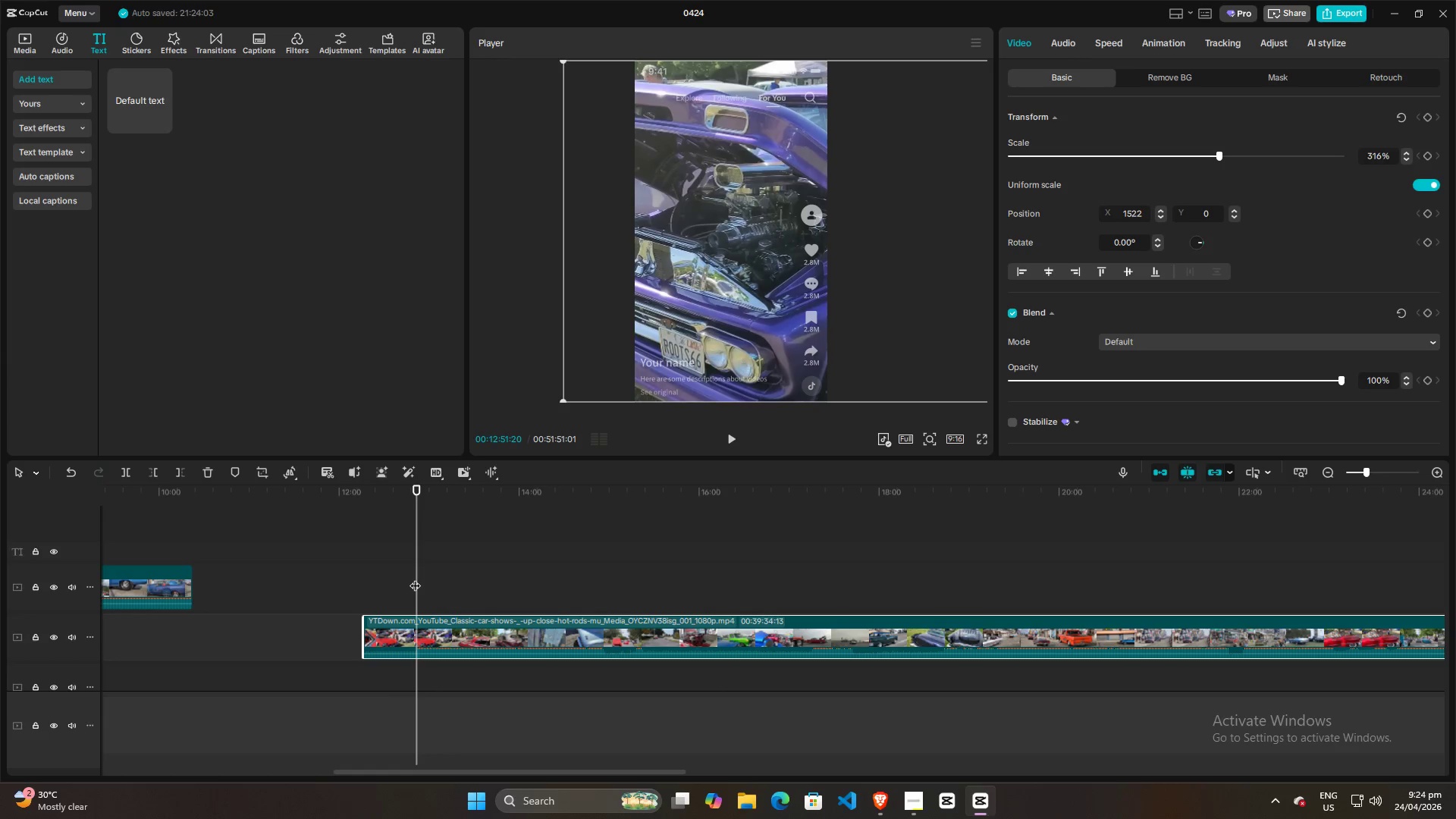 
key(ArrowRight)
 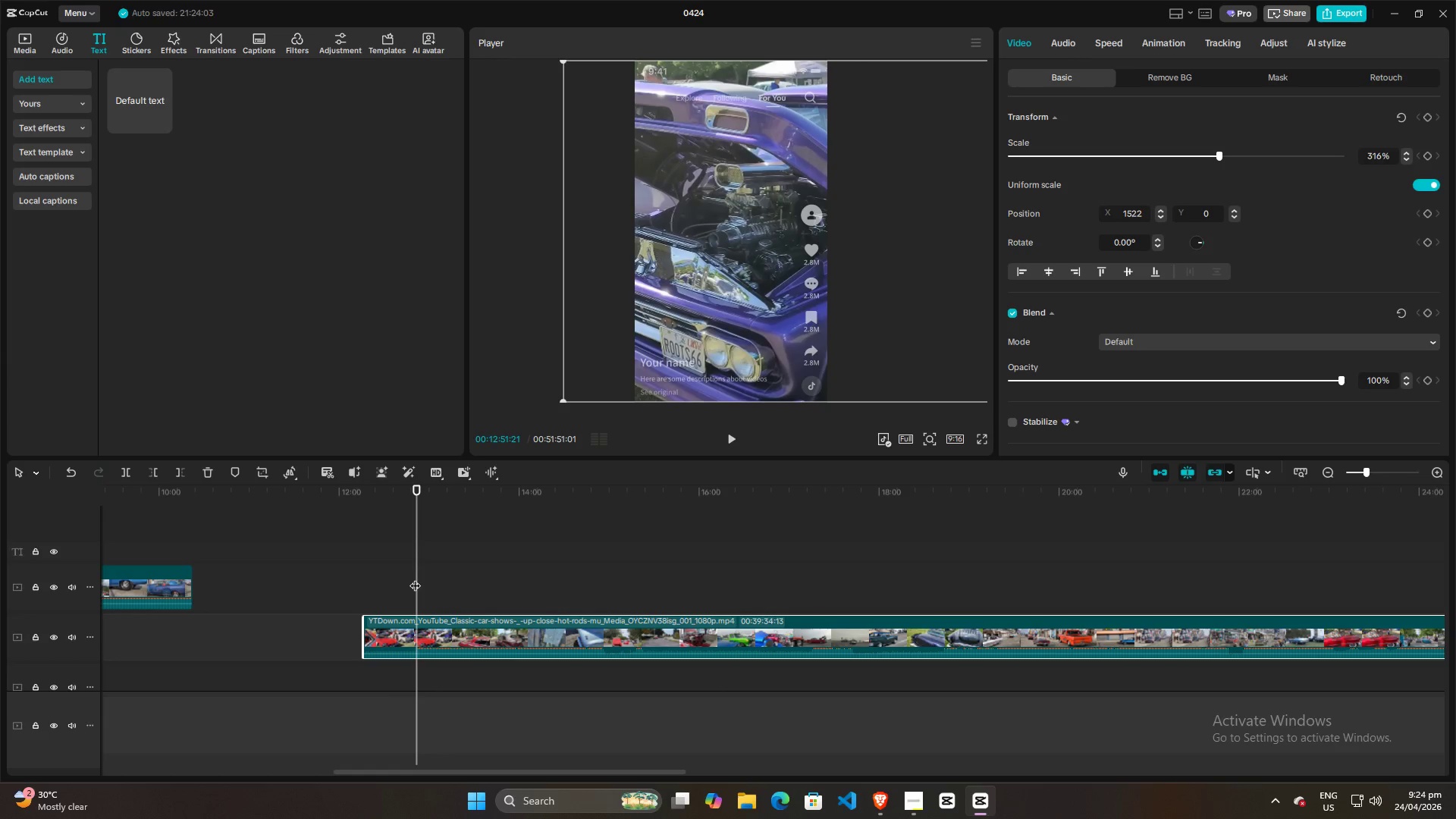 
key(ArrowRight)
 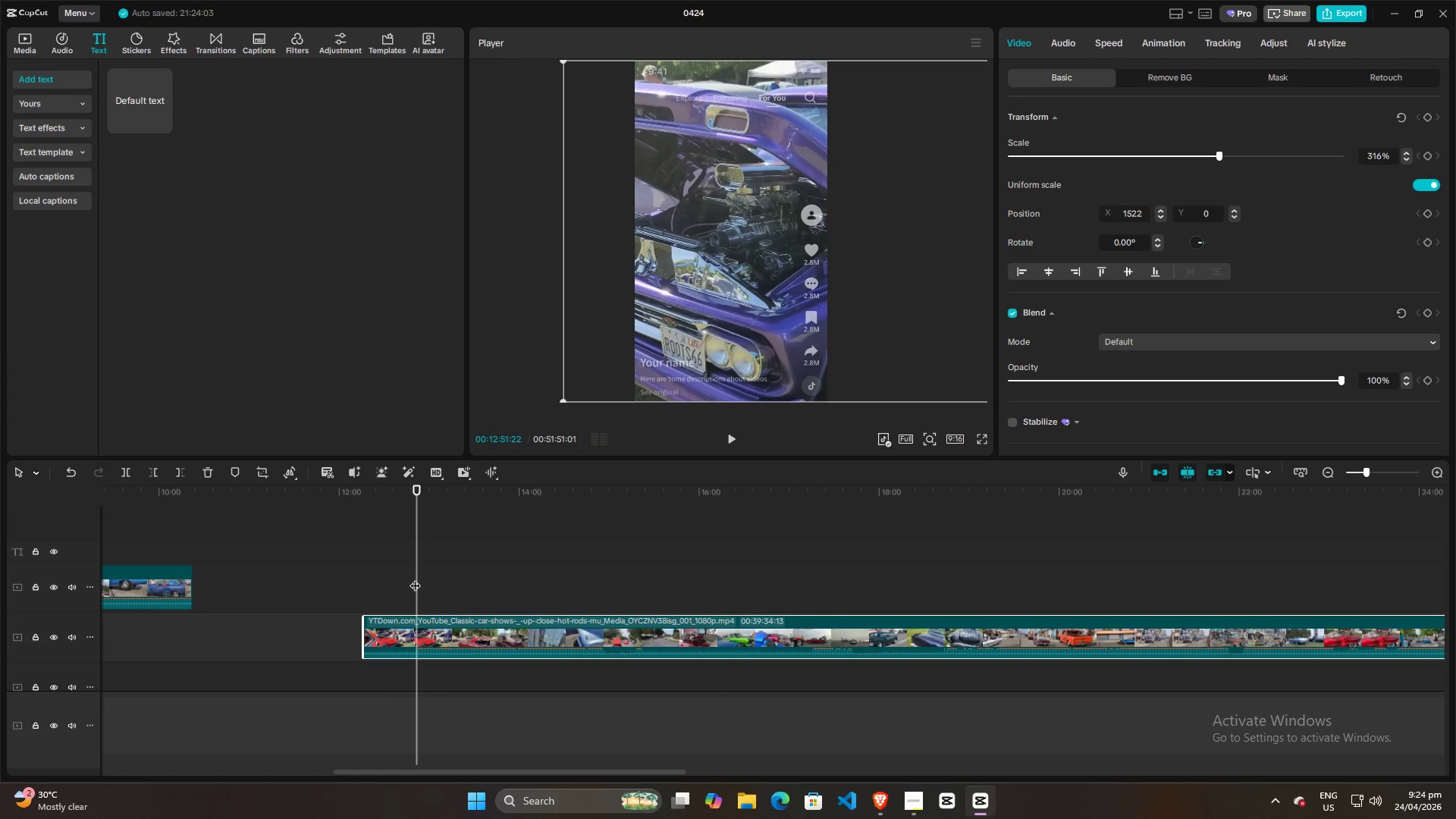 
key(ArrowLeft)
 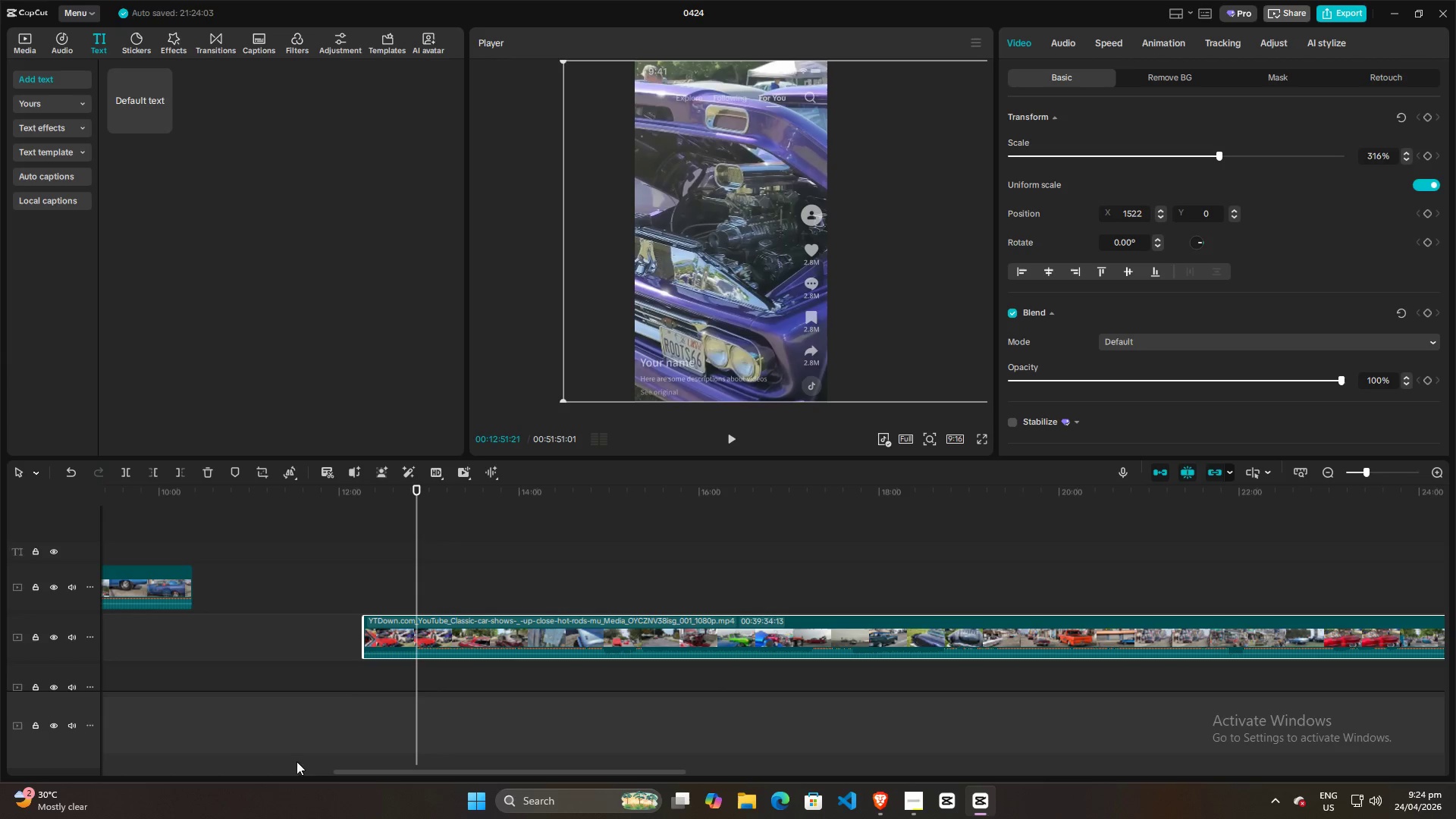 
left_click([394, 651])
 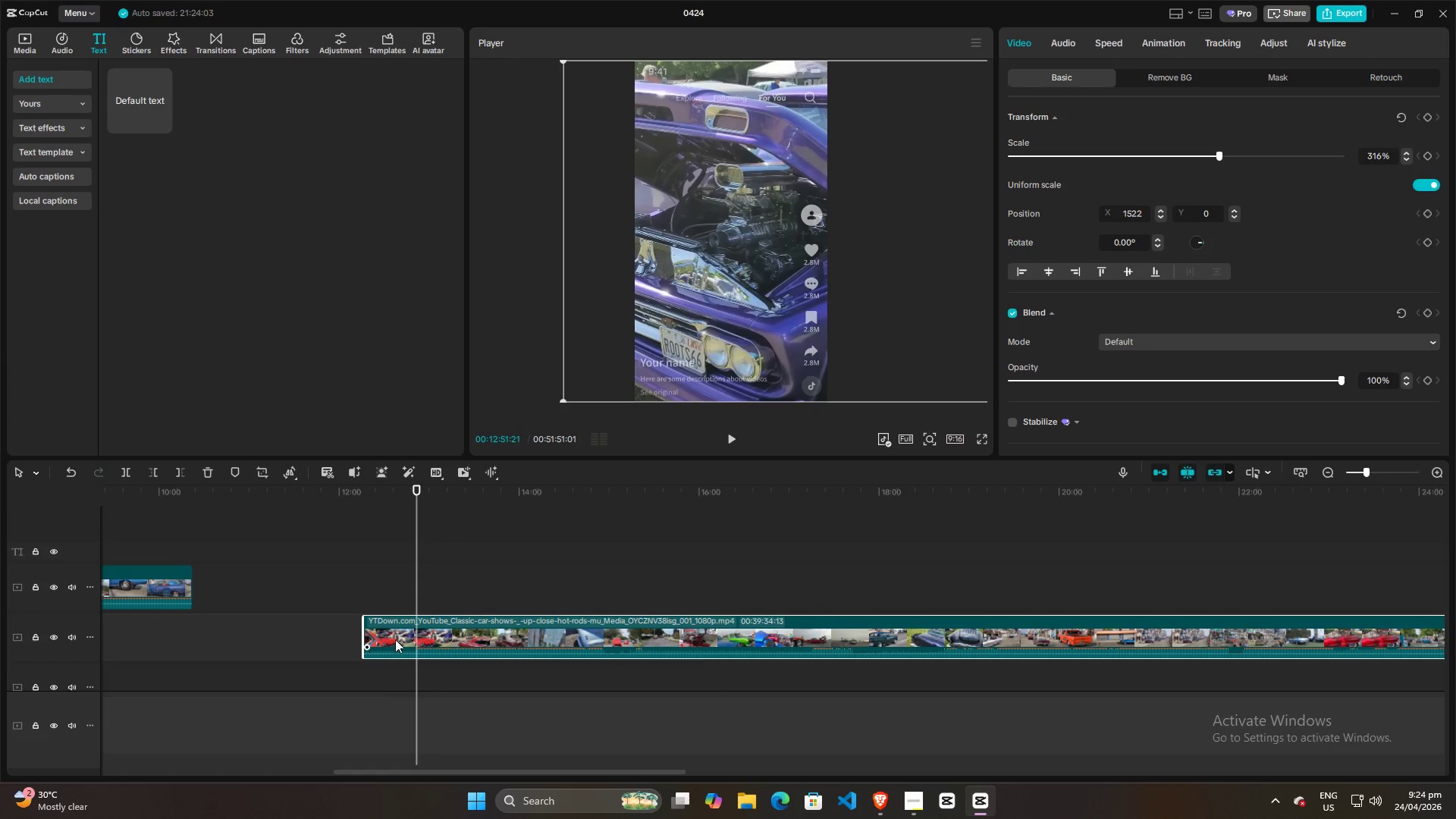 
left_click([394, 638])
 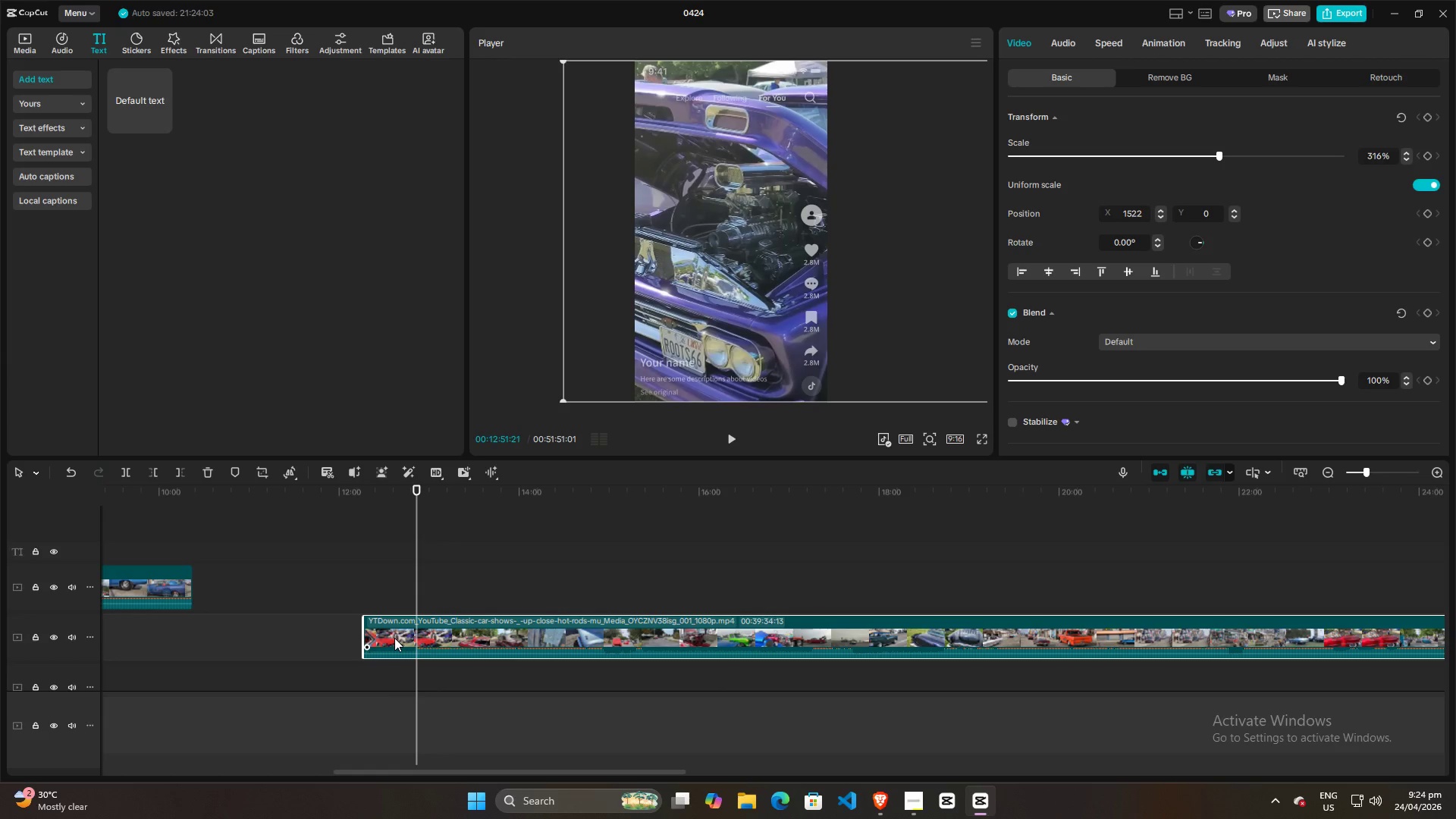 
key(Control+ControlLeft)
 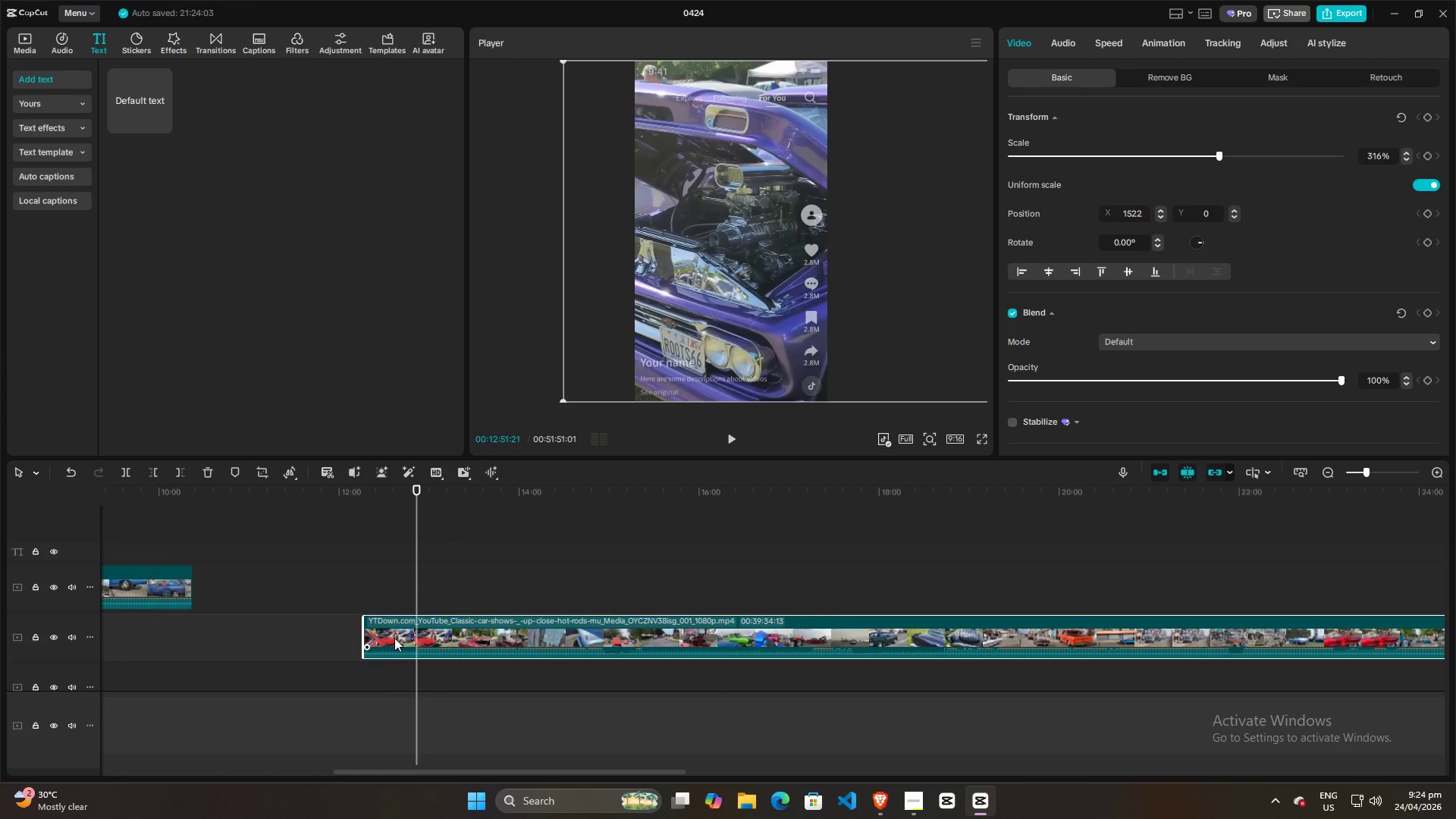 
key(Control+B)
 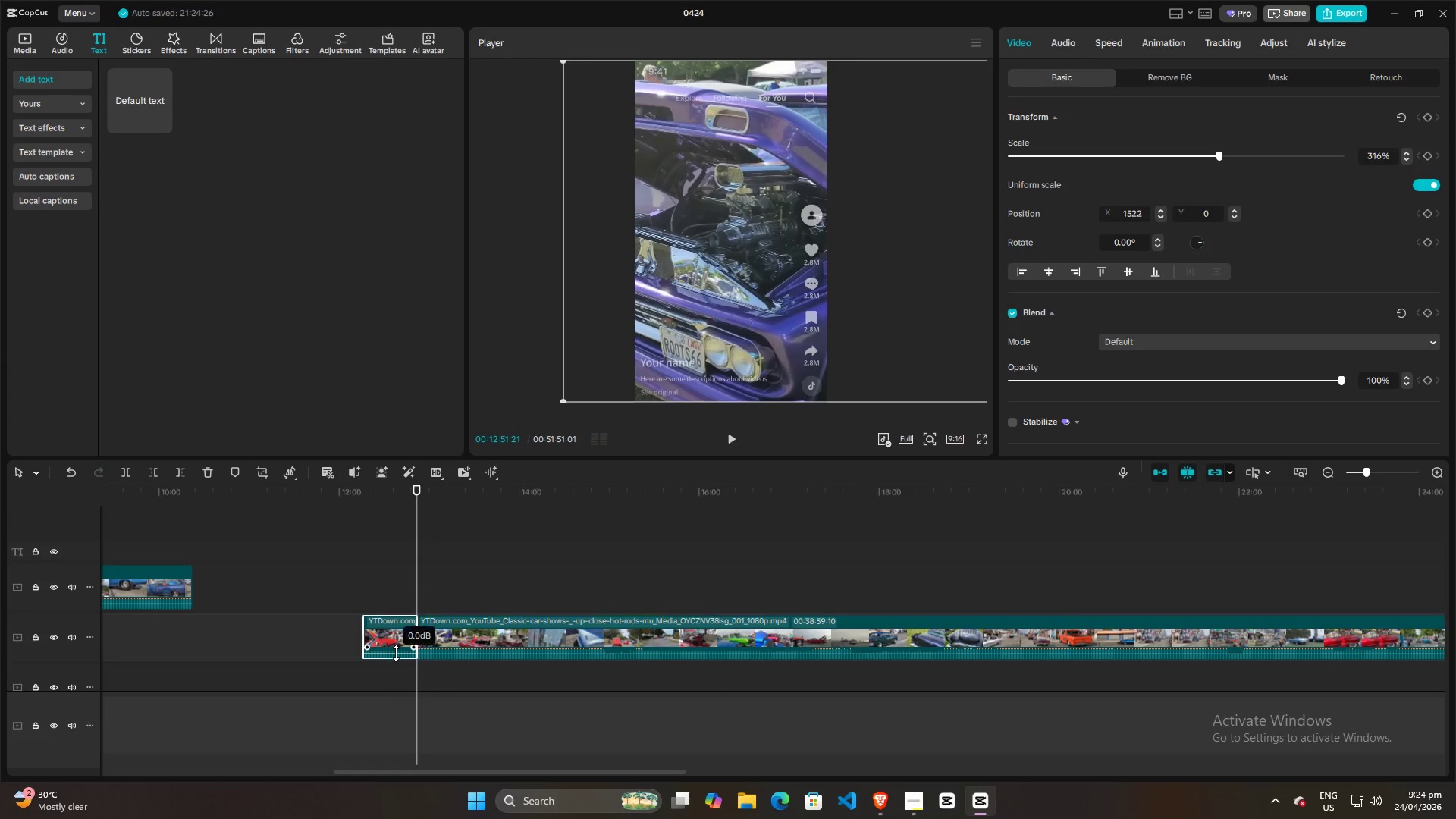 
left_click_drag(start_coordinate=[396, 653], to_coordinate=[400, 677])
 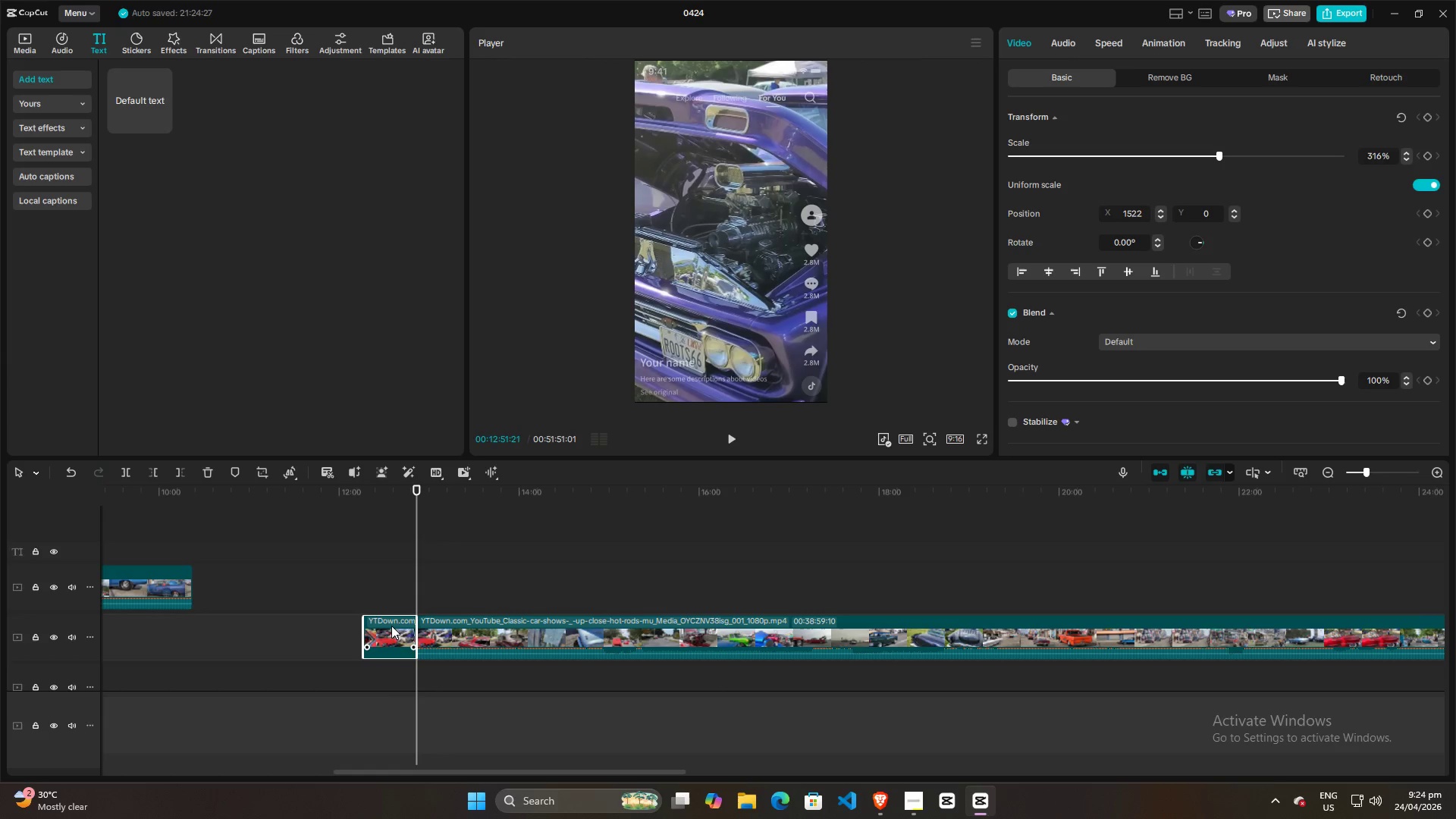 
left_click_drag(start_coordinate=[391, 626], to_coordinate=[234, 625])
 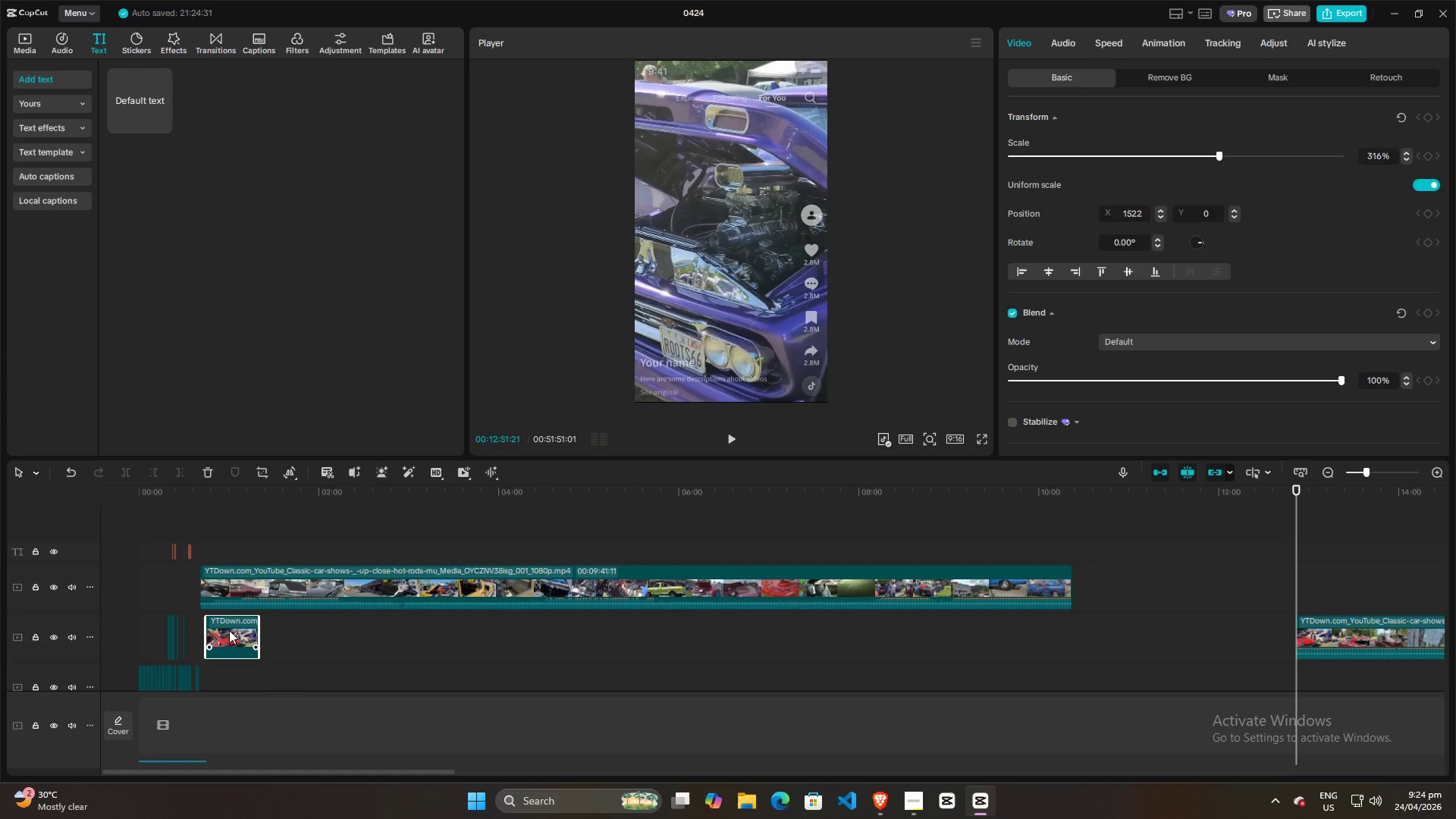 
hold_key(key=ControlLeft, duration=0.61)
 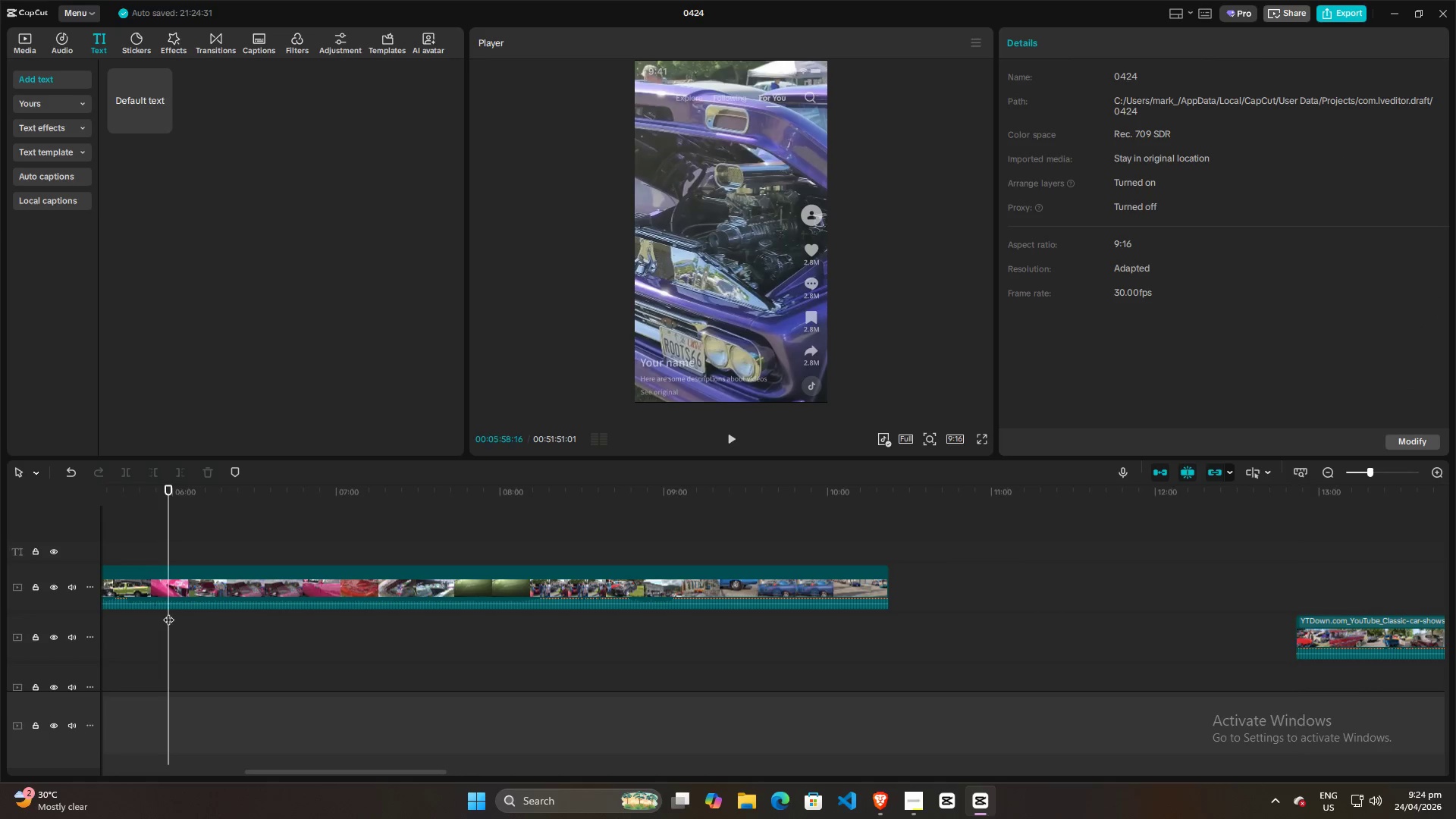 
left_click([168, 612])
 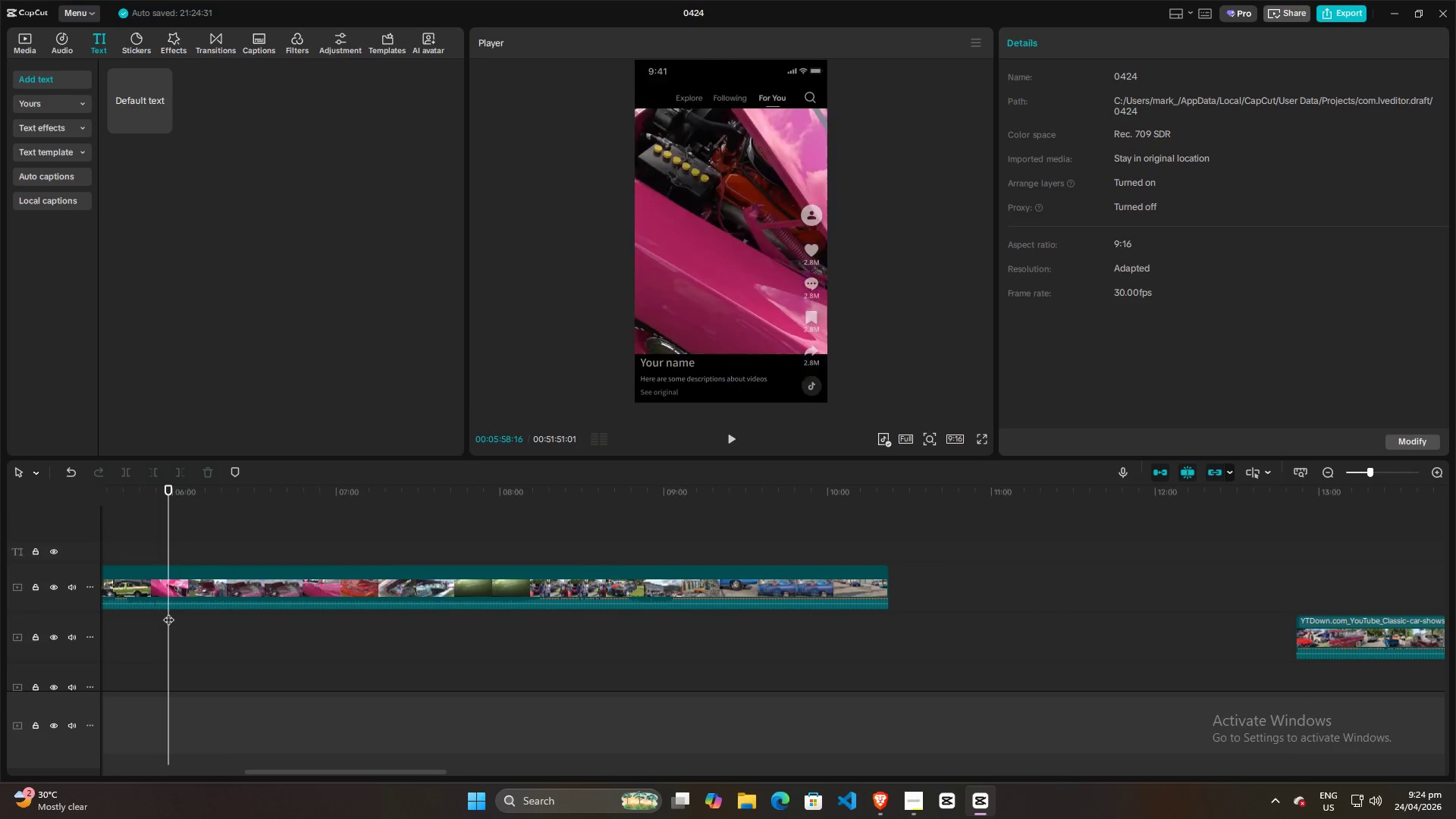 
left_click_drag(start_coordinate=[168, 612], to_coordinate=[215, 607])
 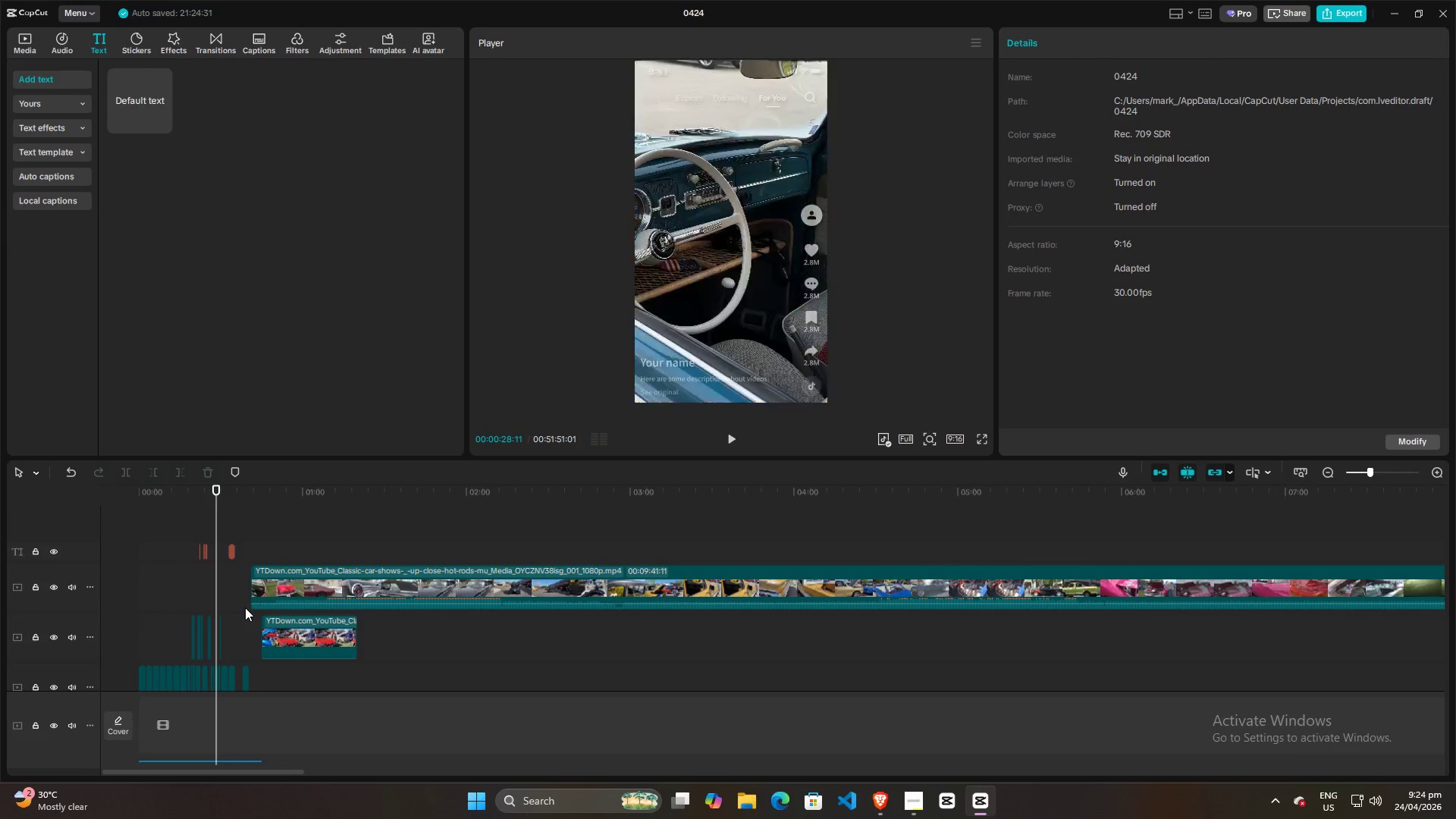 
hold_key(key=ControlLeft, duration=1.0)
 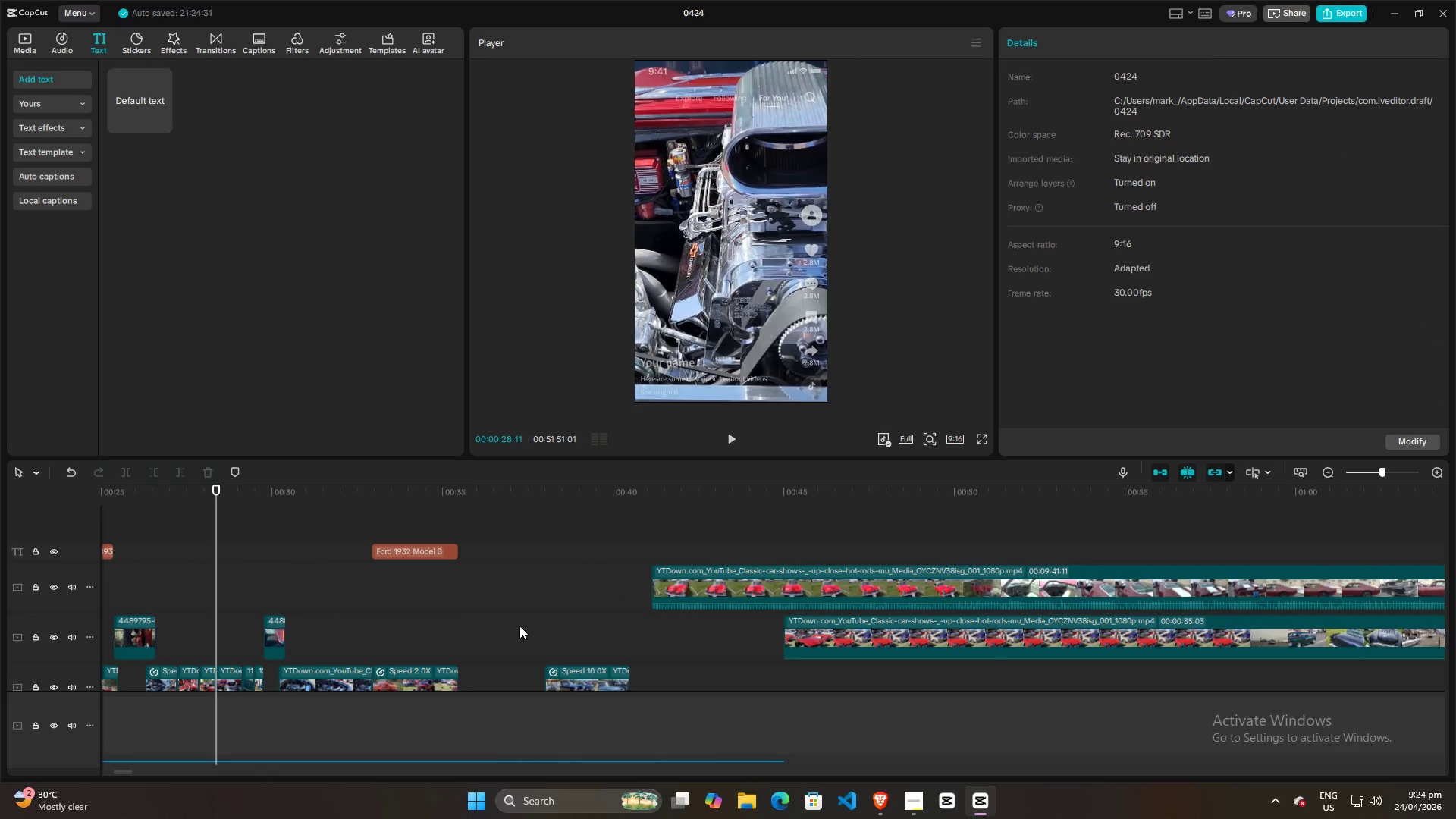 
scroll: coordinate [237, 635], scroll_direction: up, amount: 6.0
 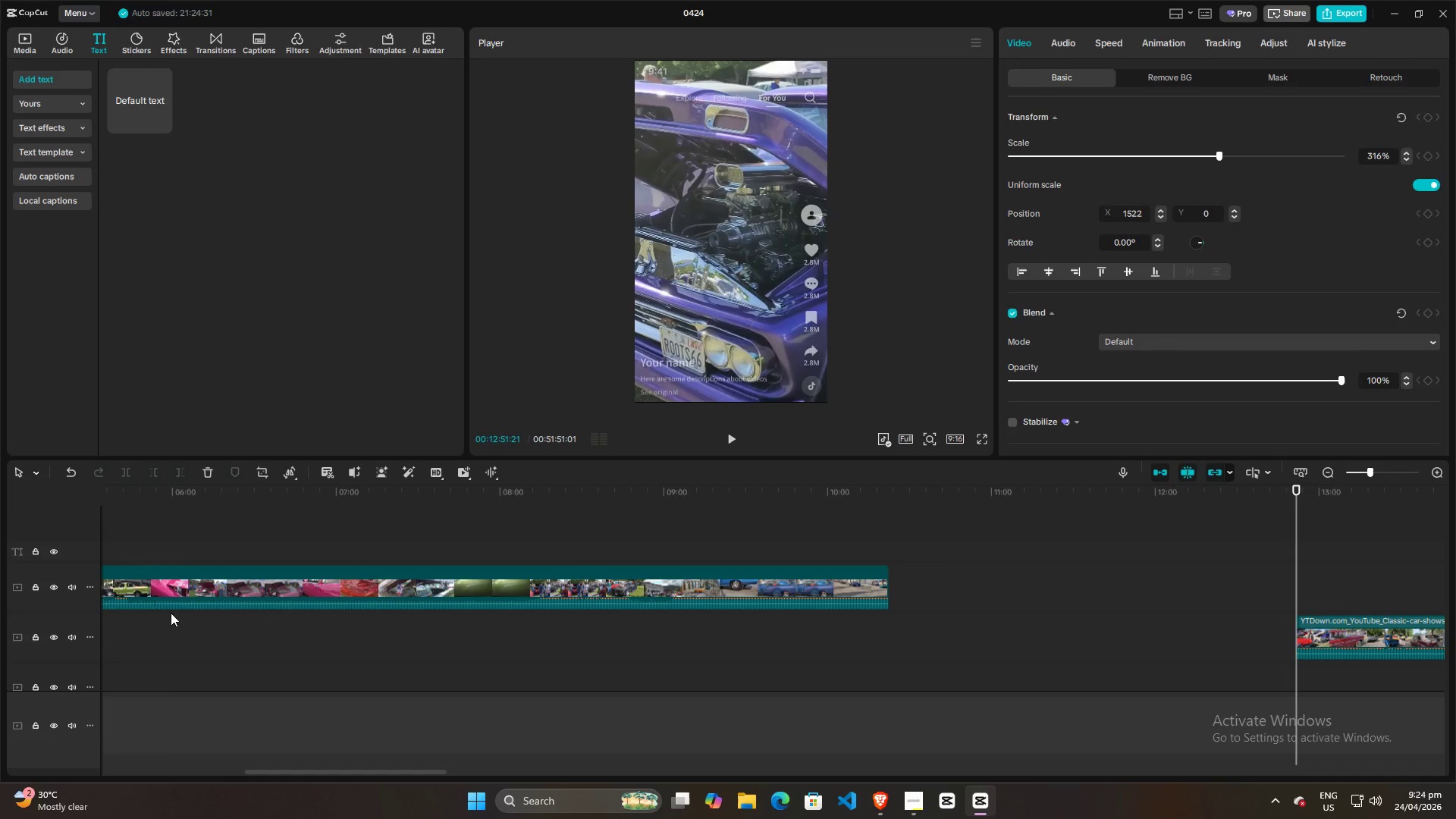 
hold_key(key=ControlLeft, duration=4.09)
left_click([519, 626])
 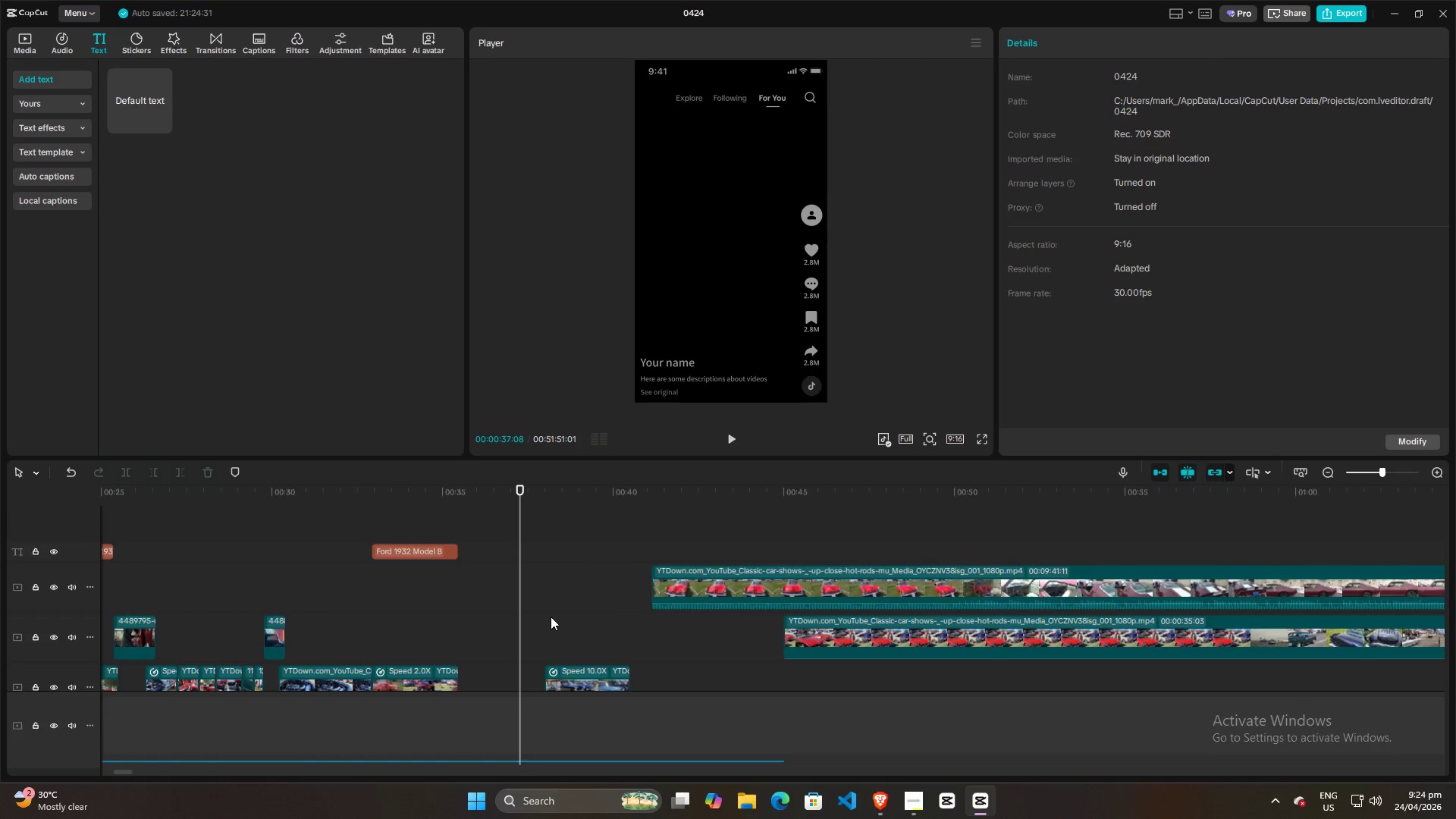 
left_click_drag(start_coordinate=[827, 561], to_coordinate=[497, 564])
 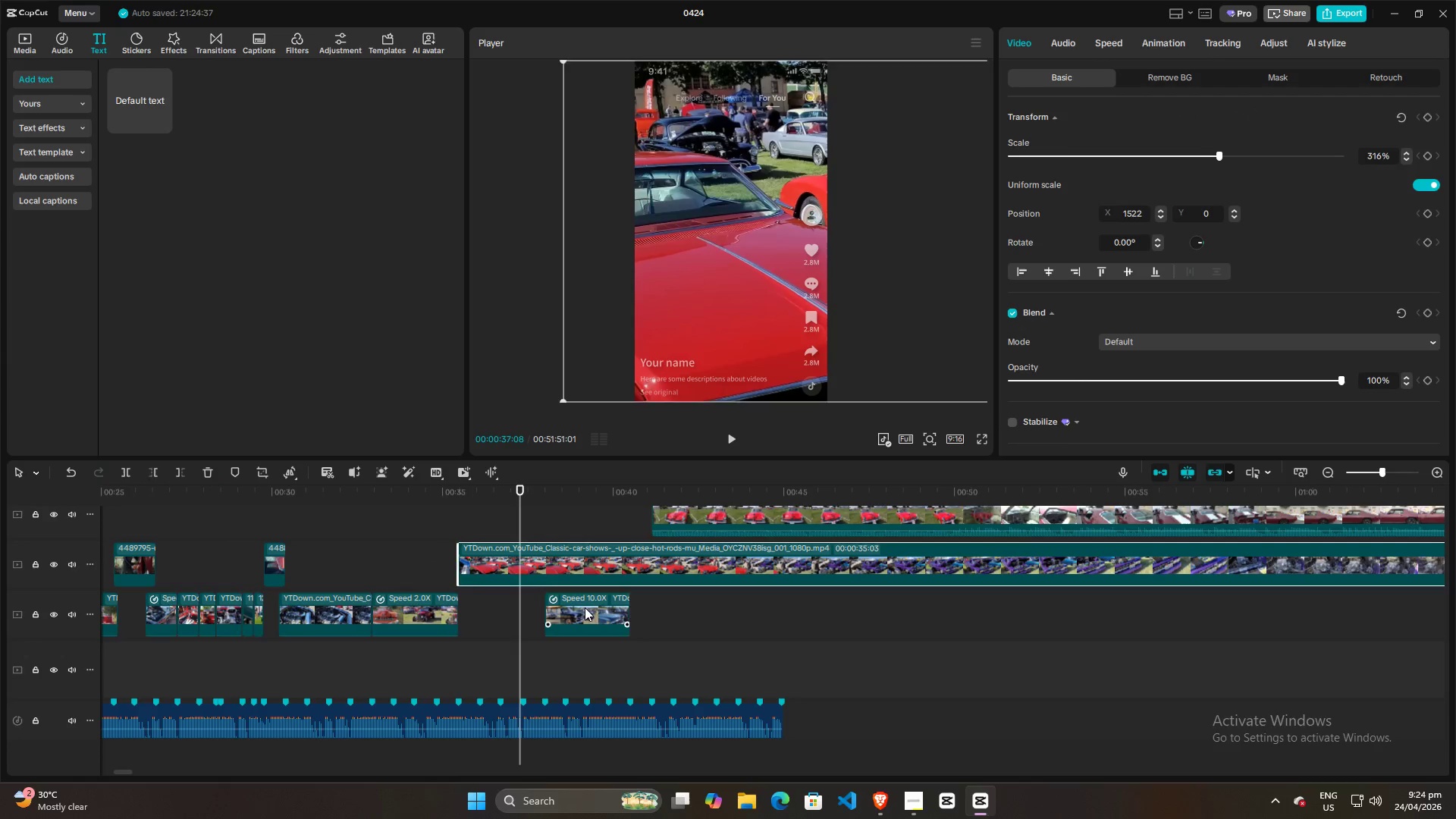 
scroll: coordinate [245, 607], scroll_direction: up, amount: 18.0
 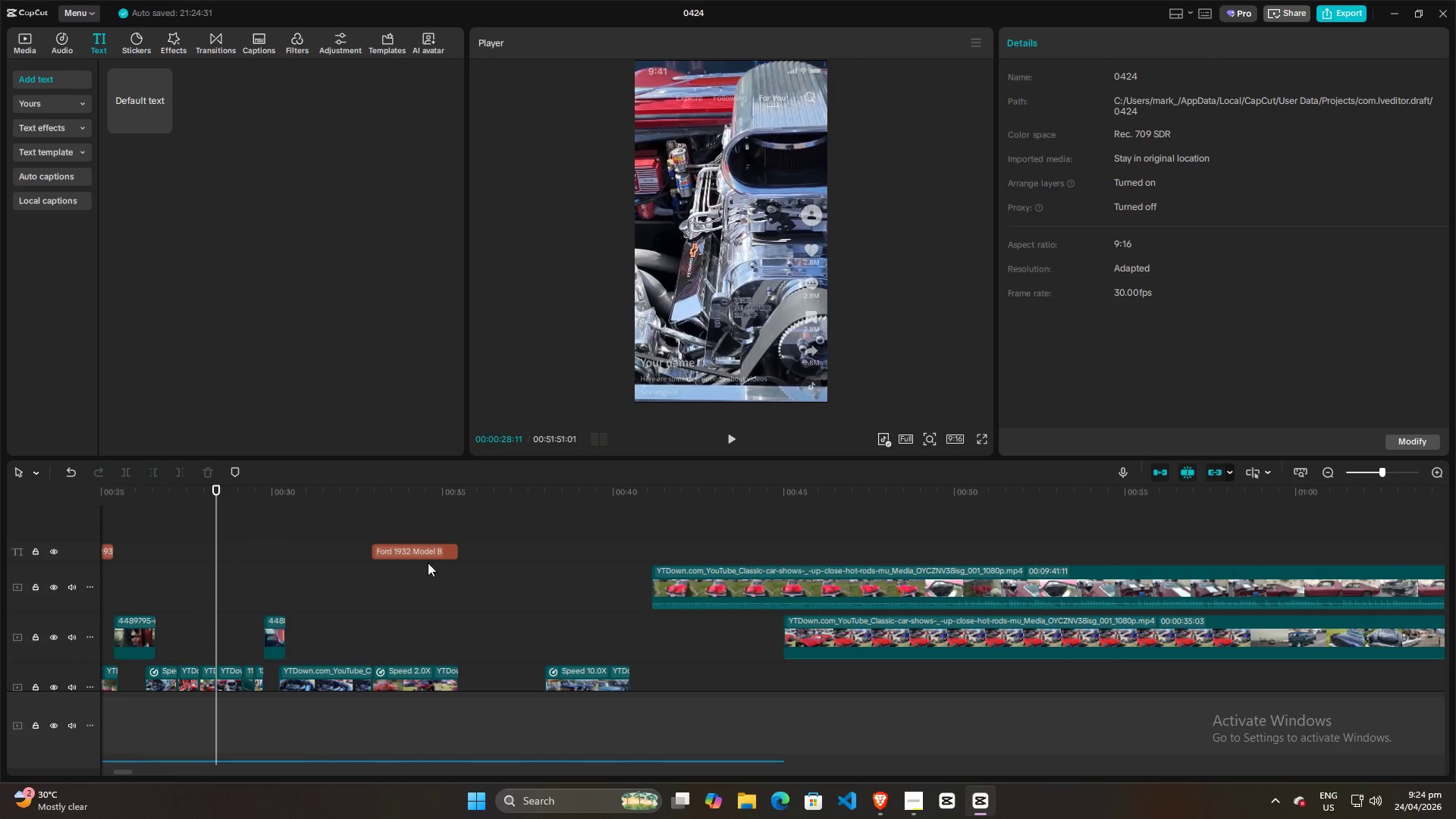 
scroll: coordinate [551, 617], scroll_direction: down, amount: 4.0
 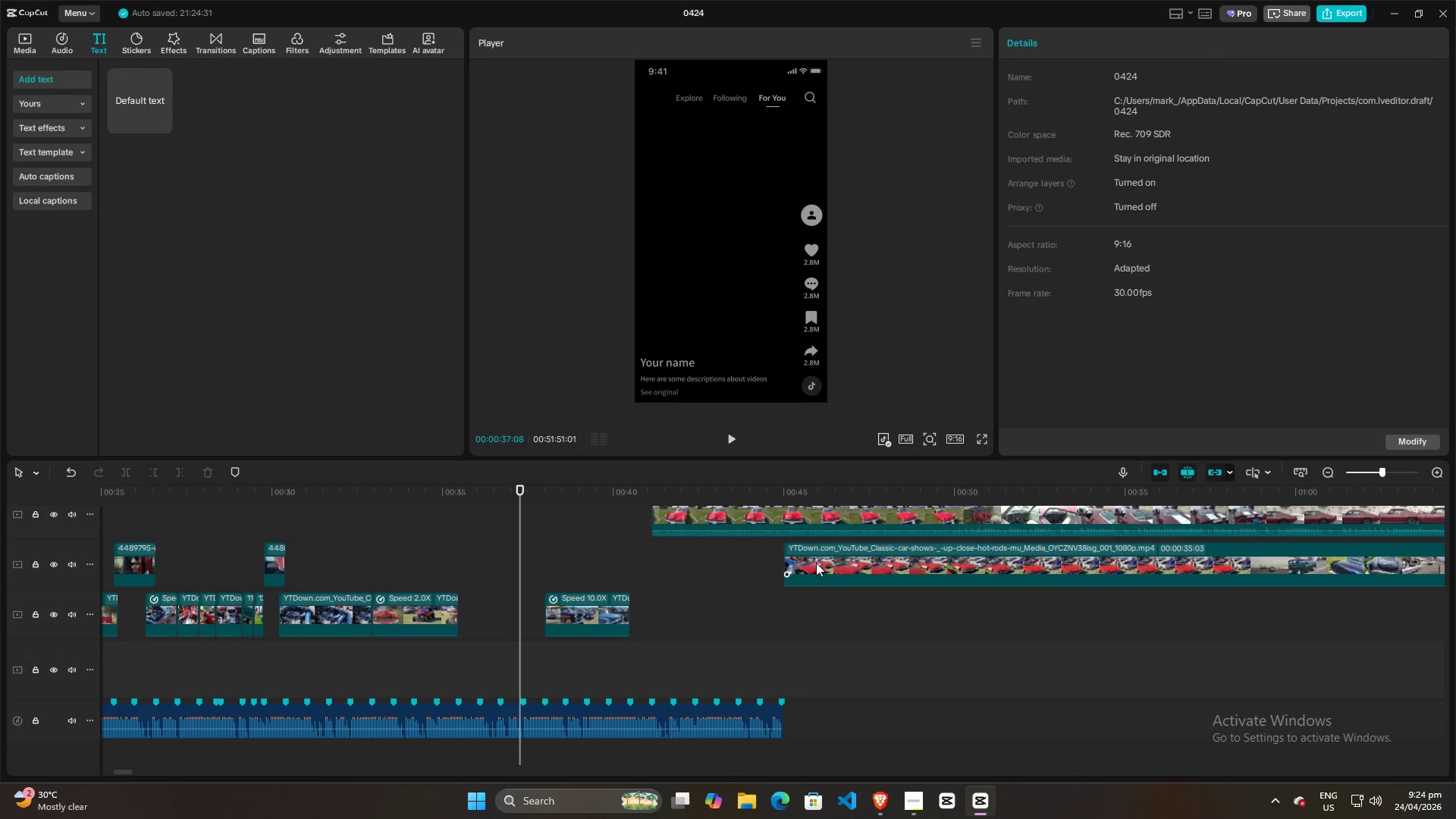 
double_click([524, 556])
 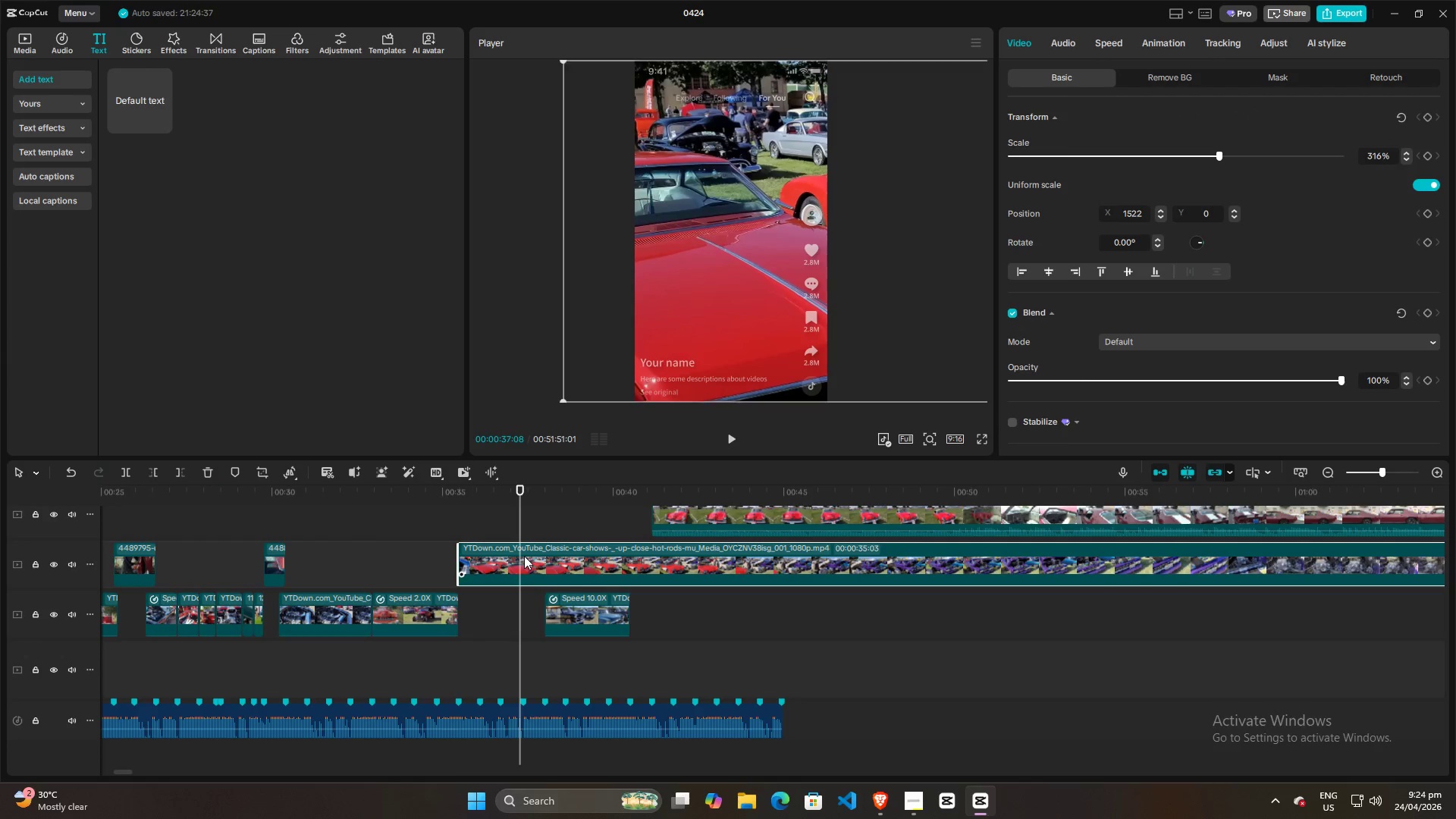 
key(Control+R)
 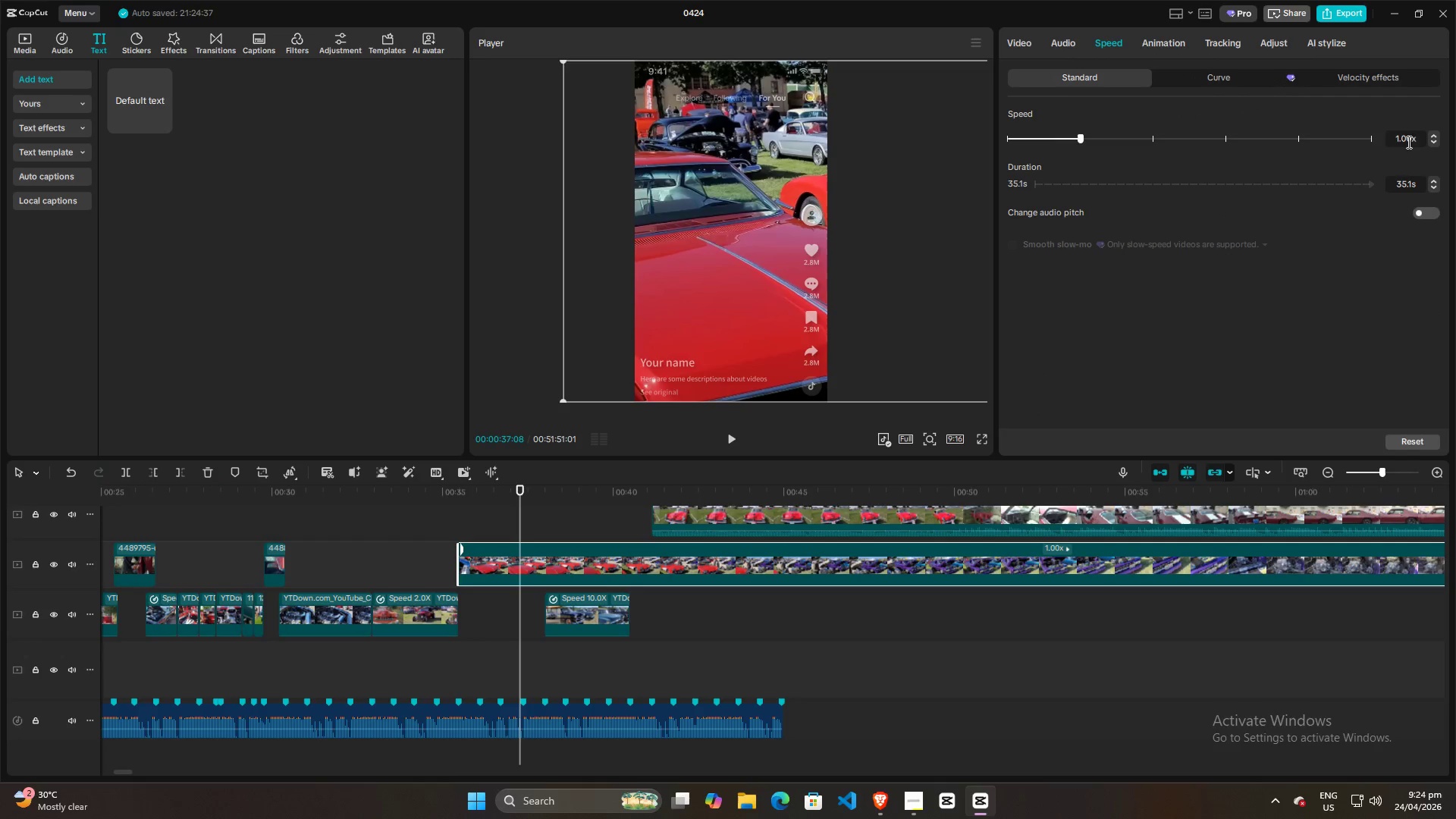 
left_click_drag(start_coordinate=[1410, 136], to_coordinate=[1370, 143])
 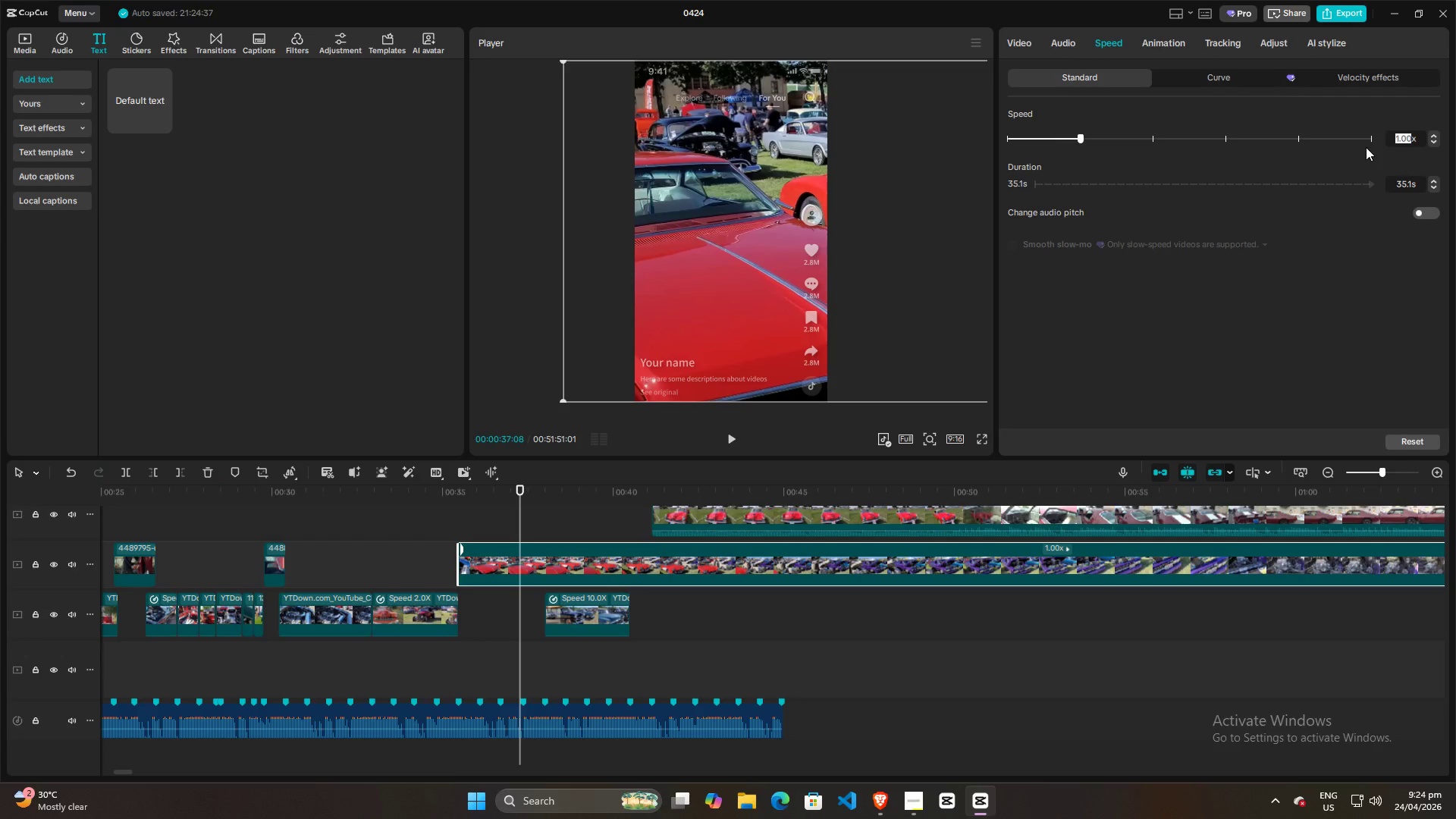 
type(10)
 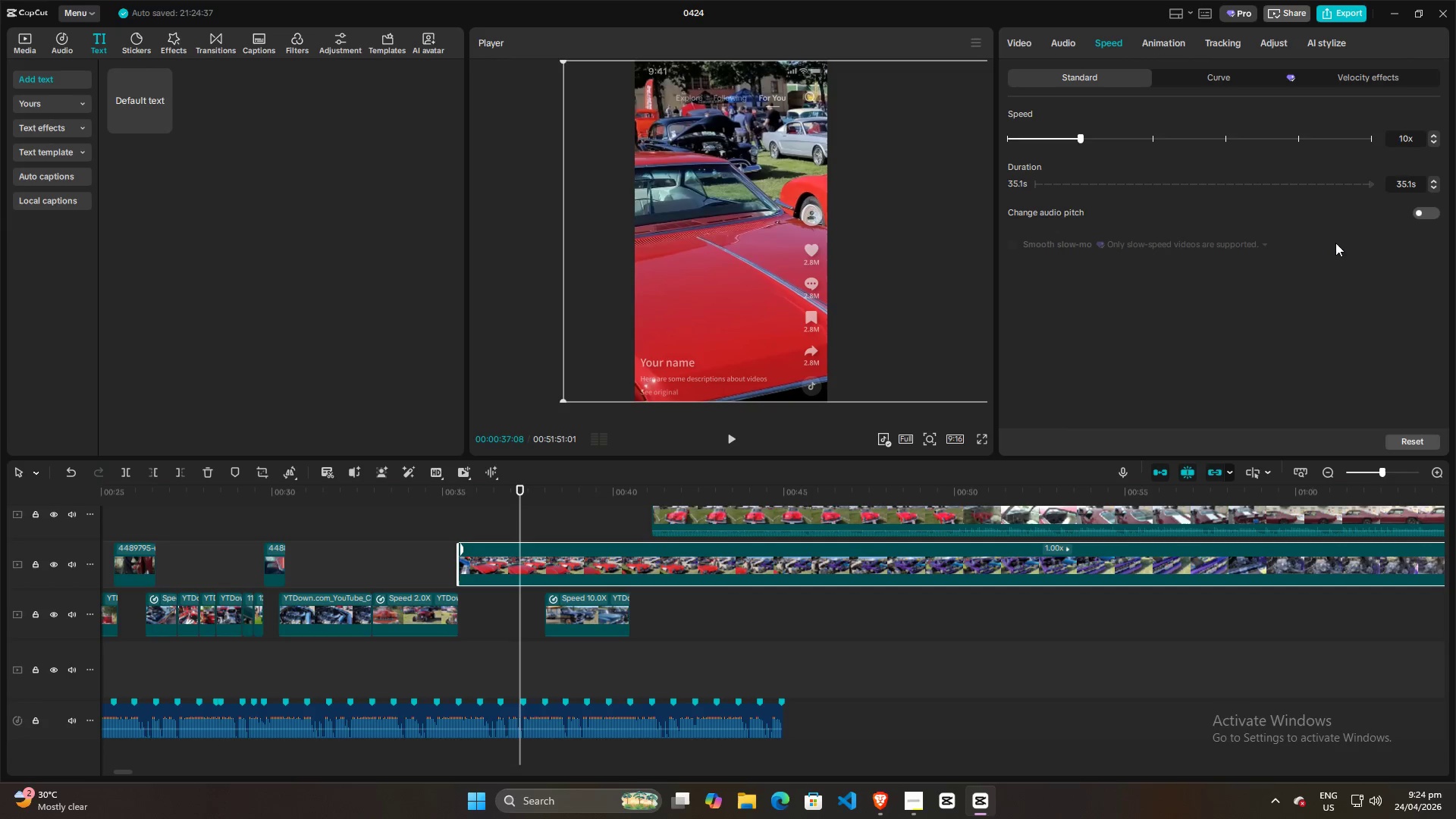 
left_click([1294, 353])
 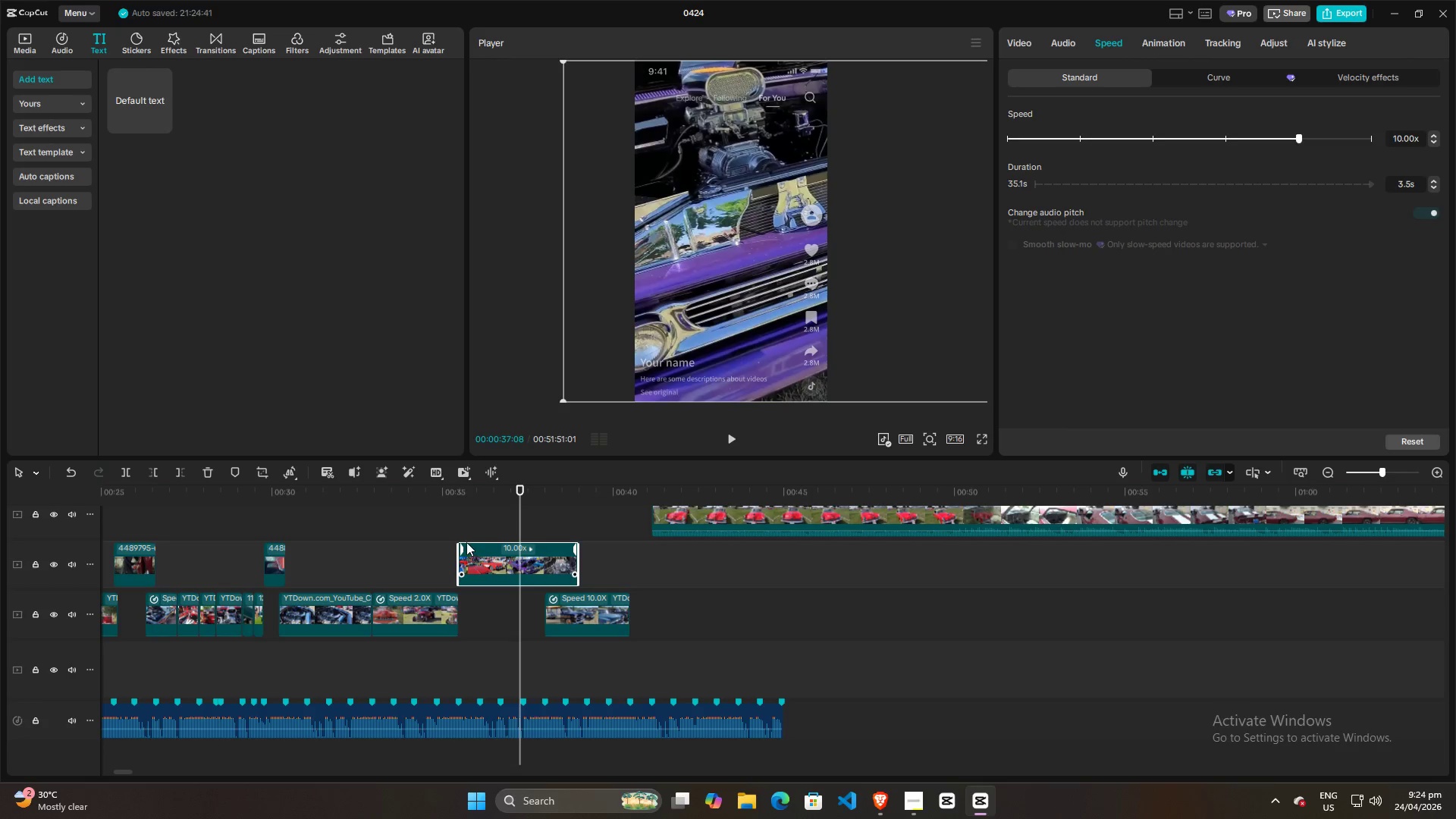 
left_click([460, 529])
 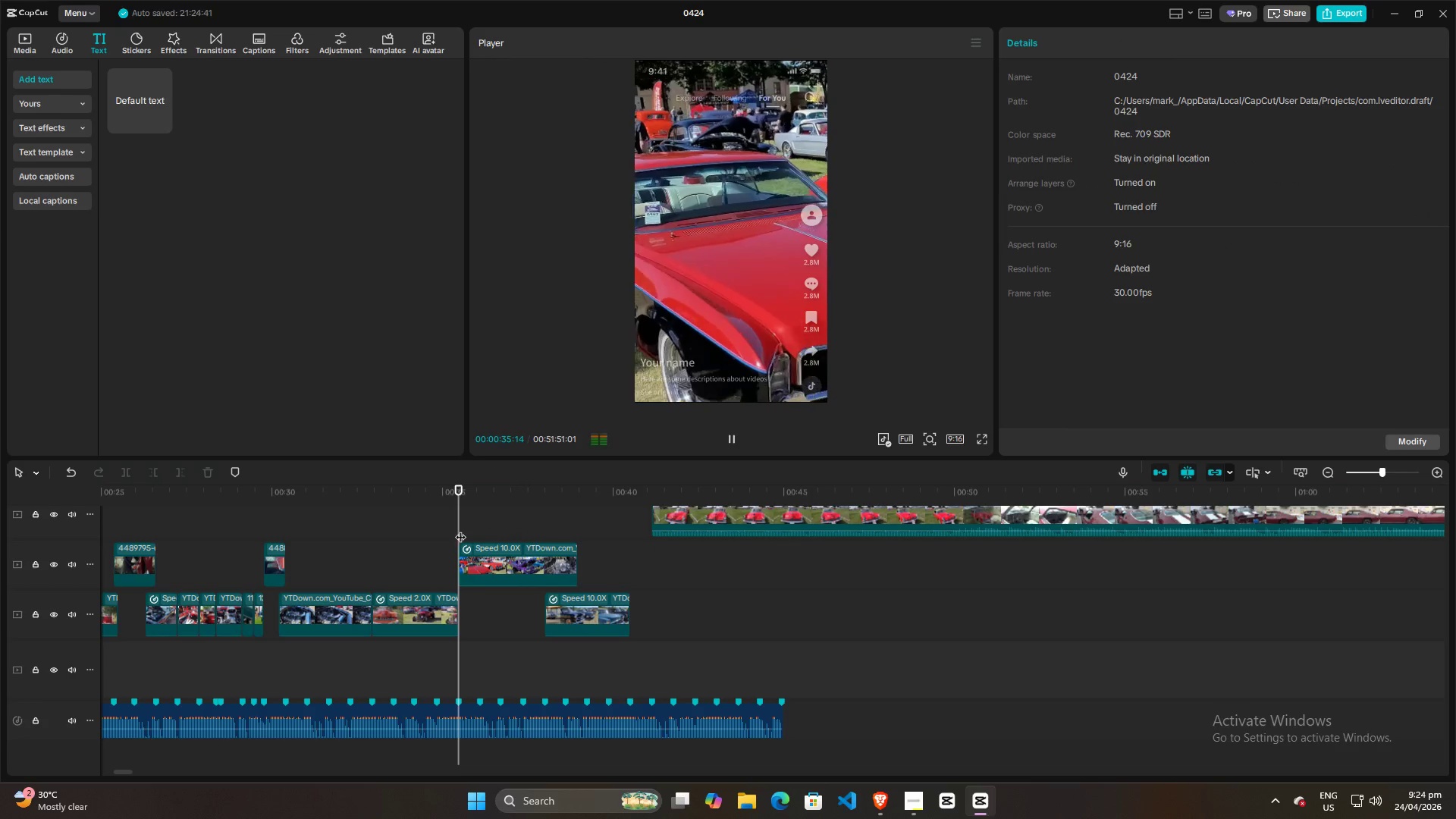 
key(Space)
 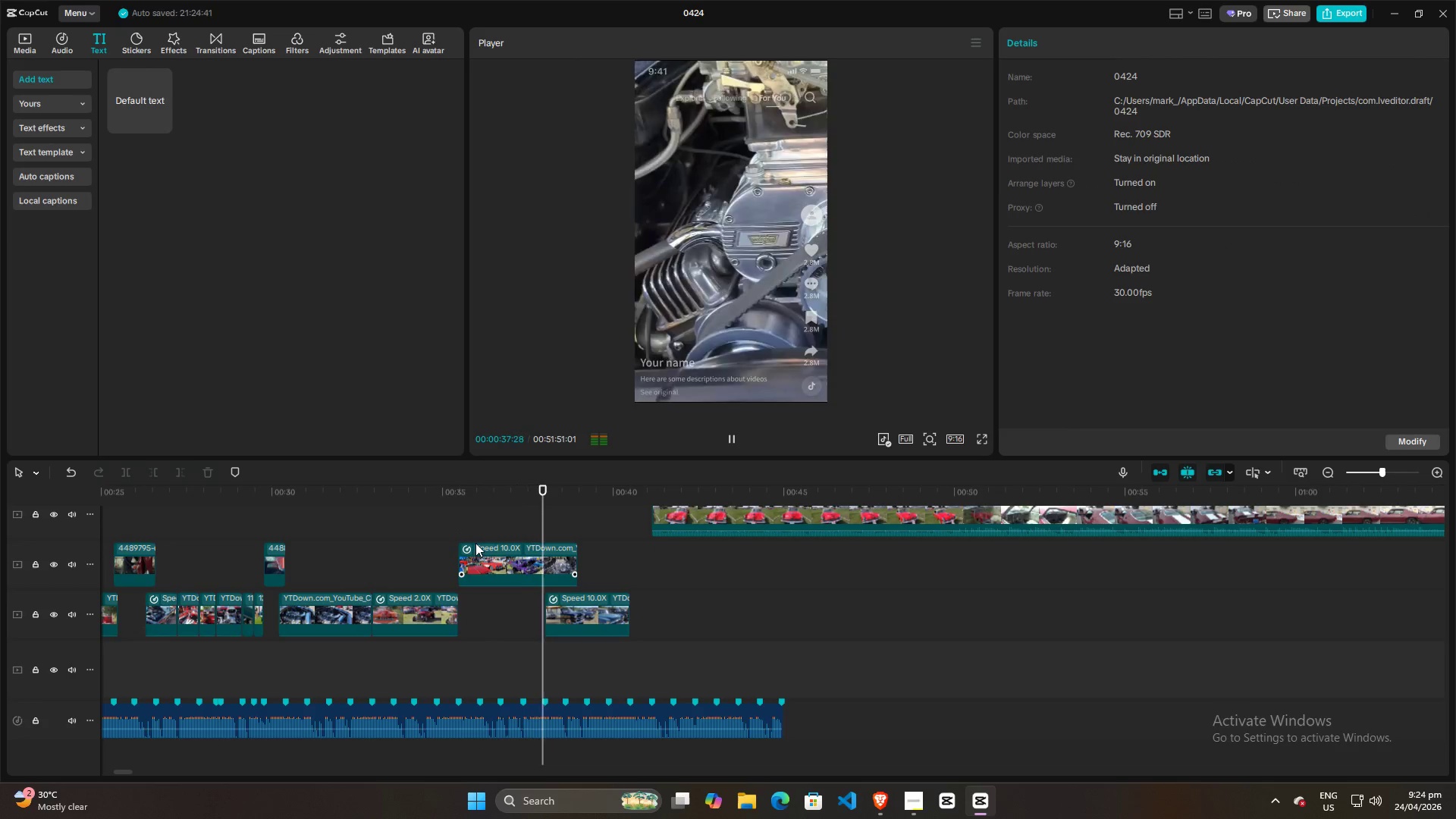 
key(Space)
 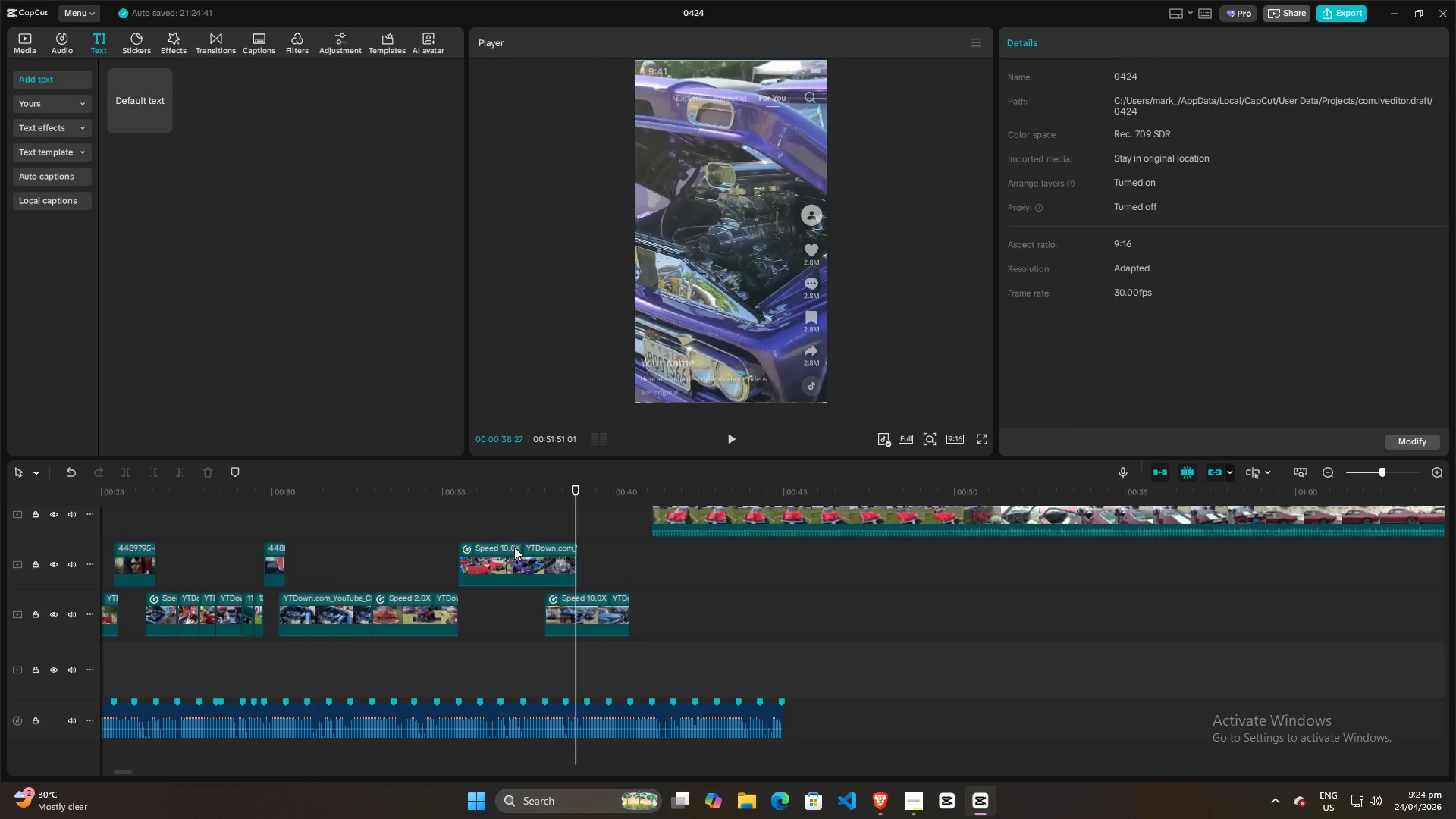 
left_click_drag(start_coordinate=[519, 563], to_coordinate=[486, 563])
 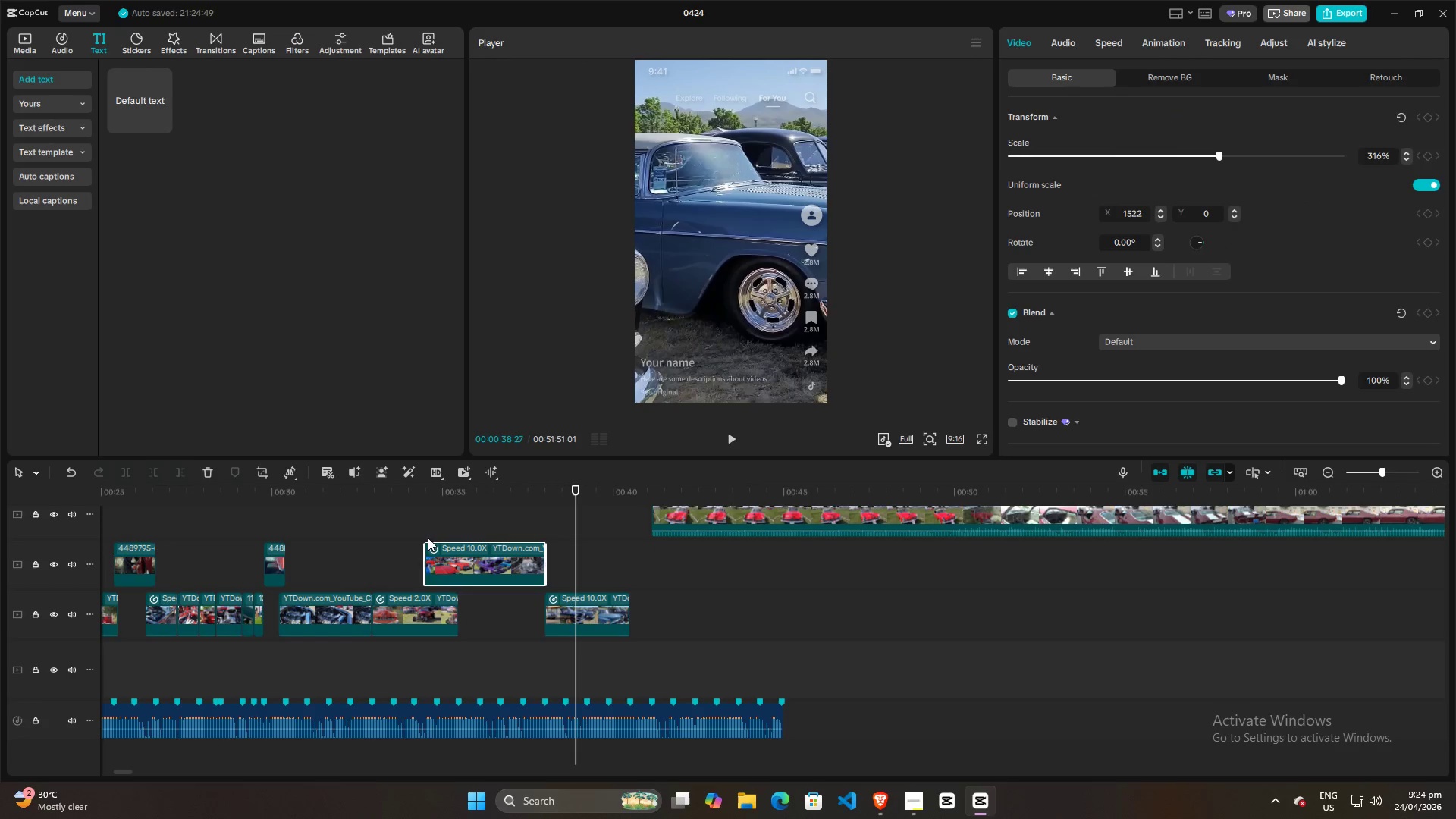 
left_click([422, 529])
 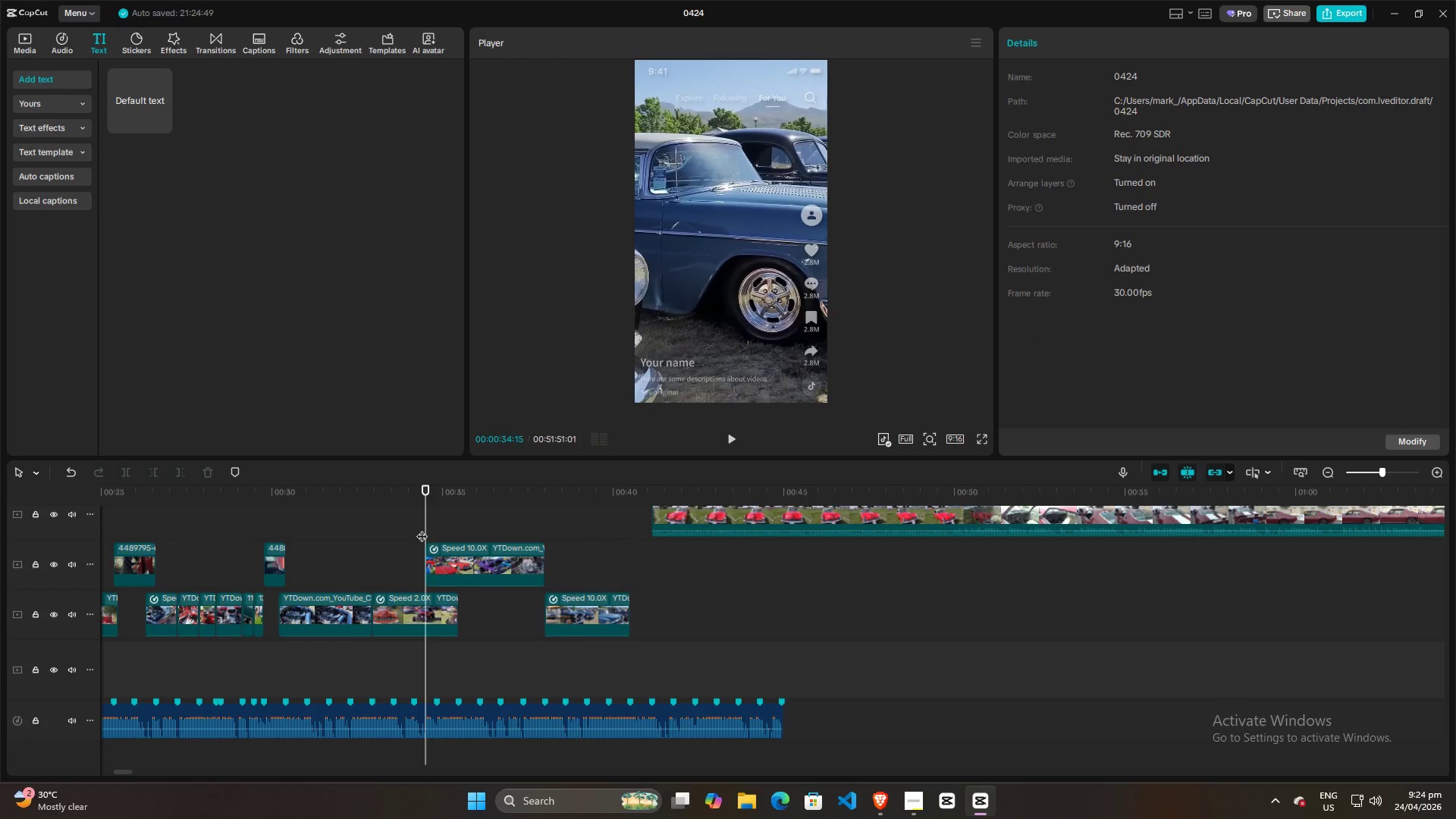 
key(Space)
 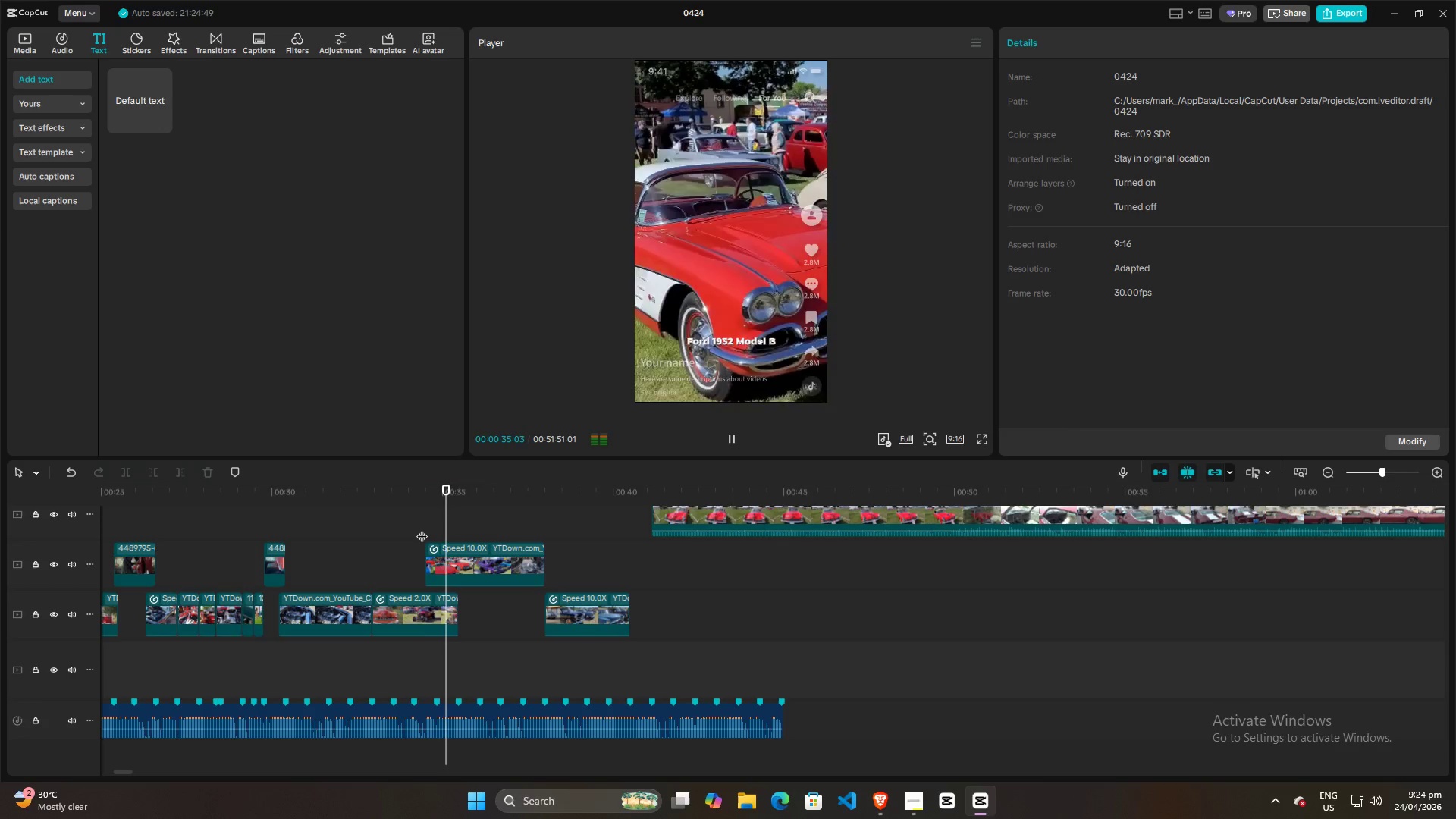 
key(Space)
 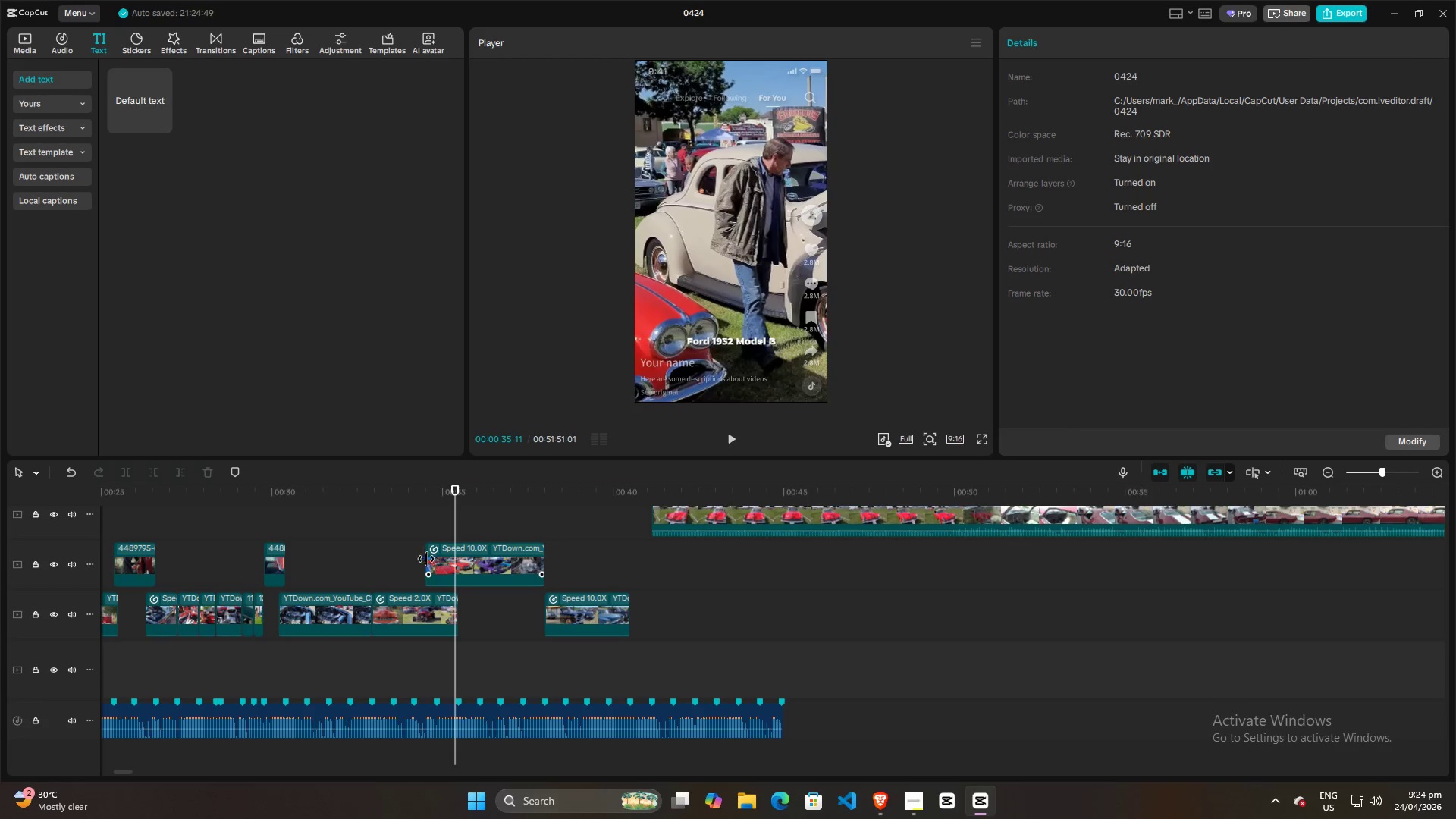 
left_click_drag(start_coordinate=[424, 560], to_coordinate=[439, 562])
 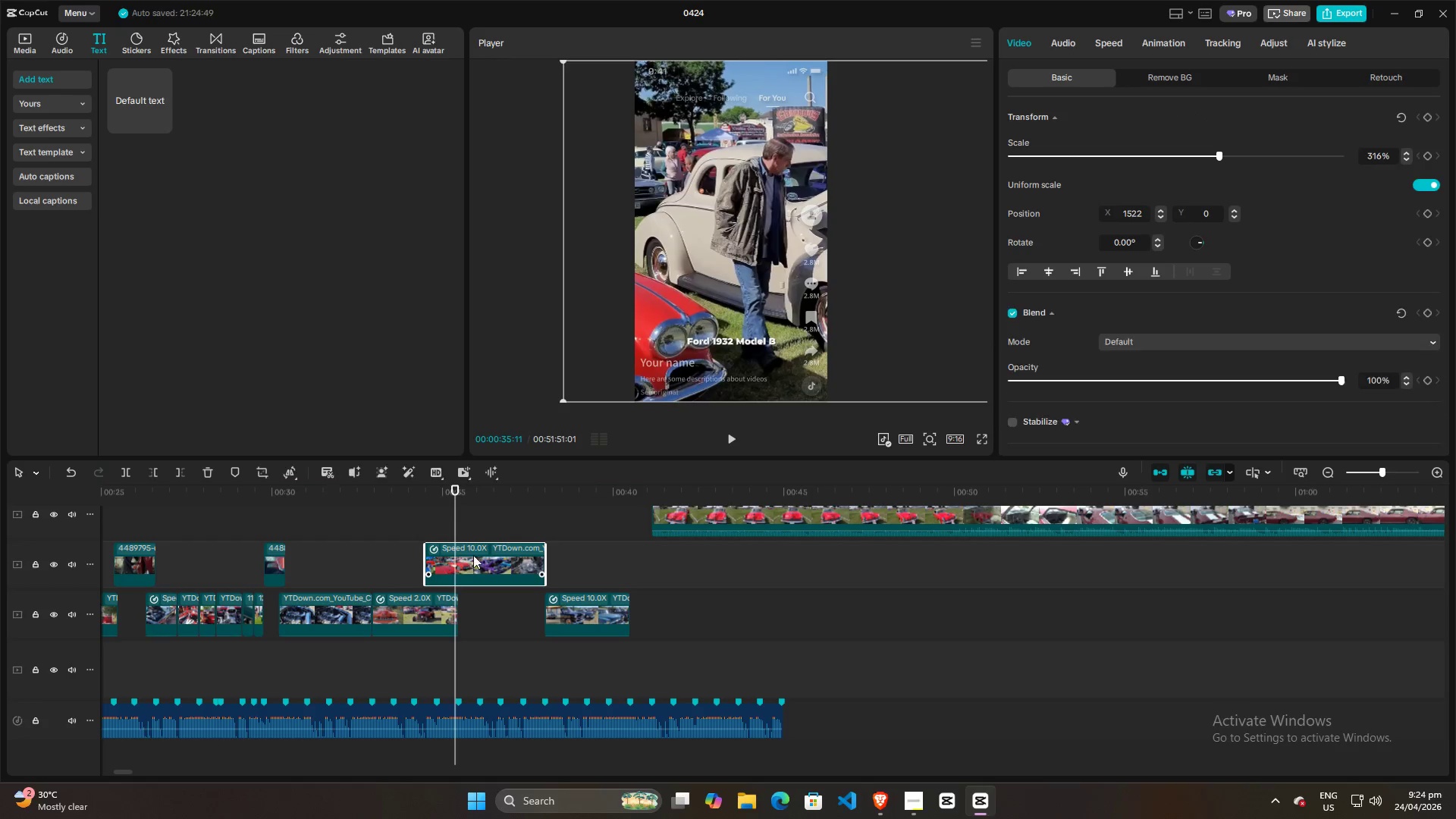 
left_click_drag(start_coordinate=[473, 555], to_coordinate=[480, 640])
 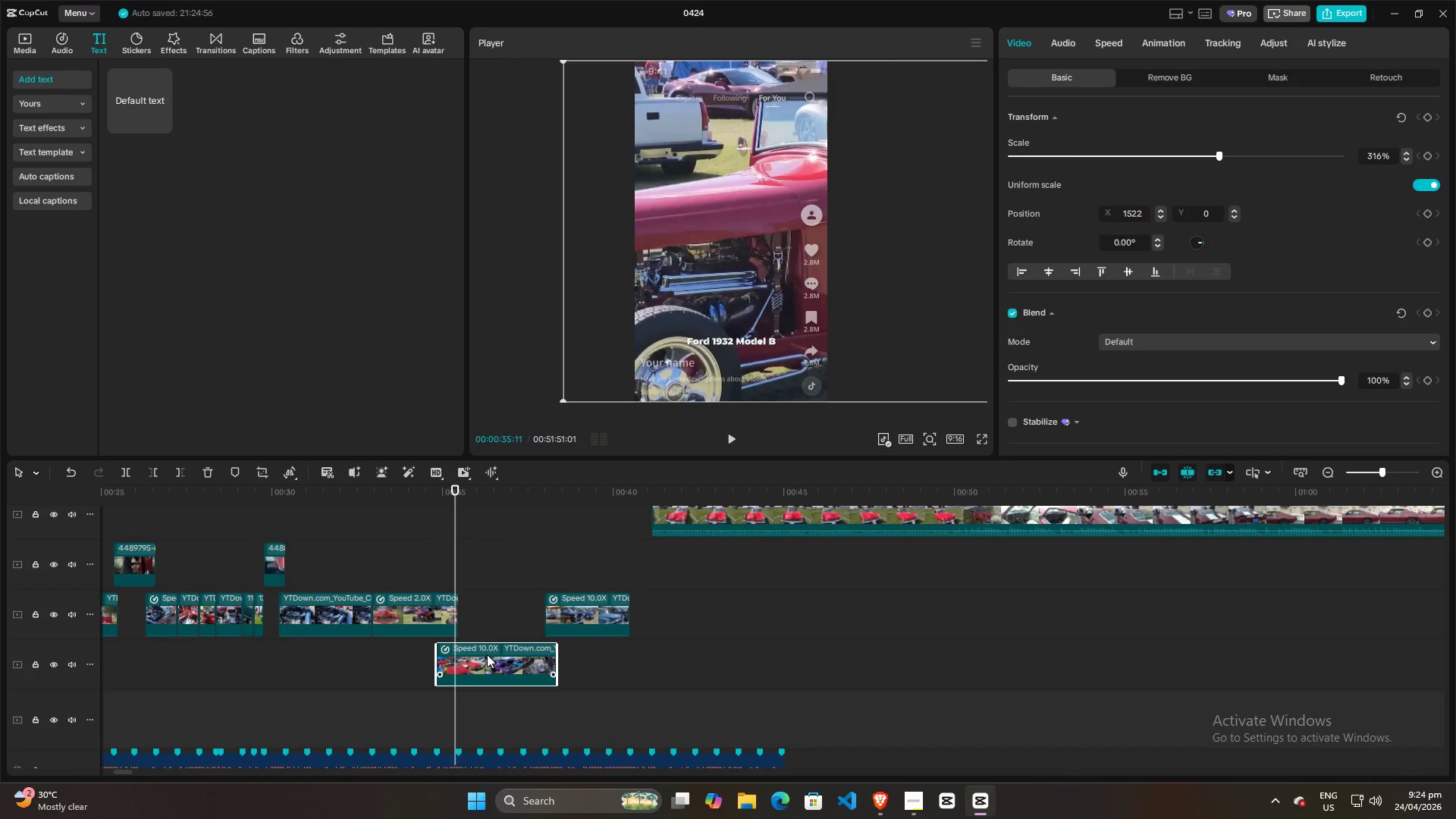 
left_click_drag(start_coordinate=[488, 655], to_coordinate=[475, 656])
 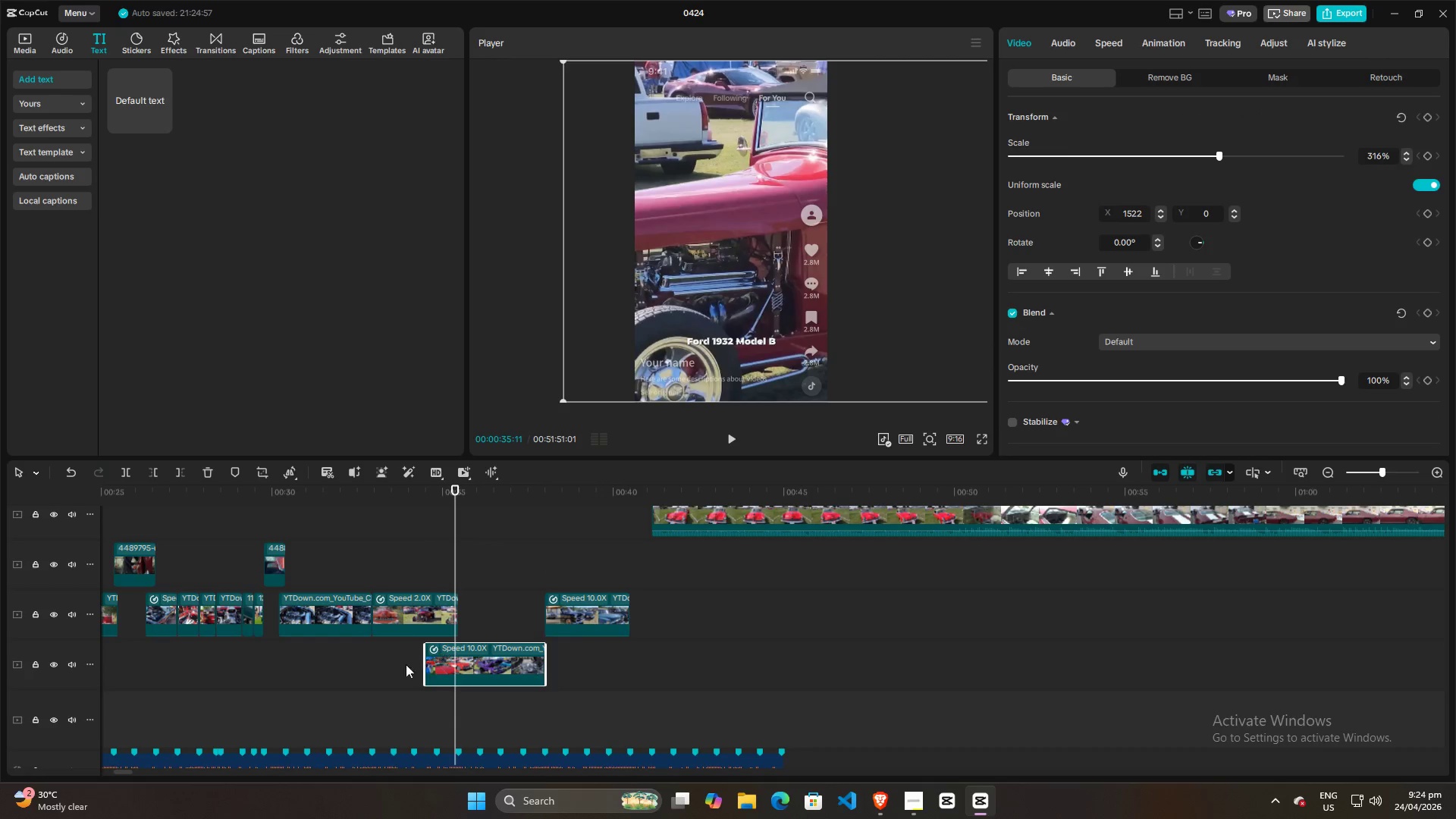 
left_click([398, 670])
 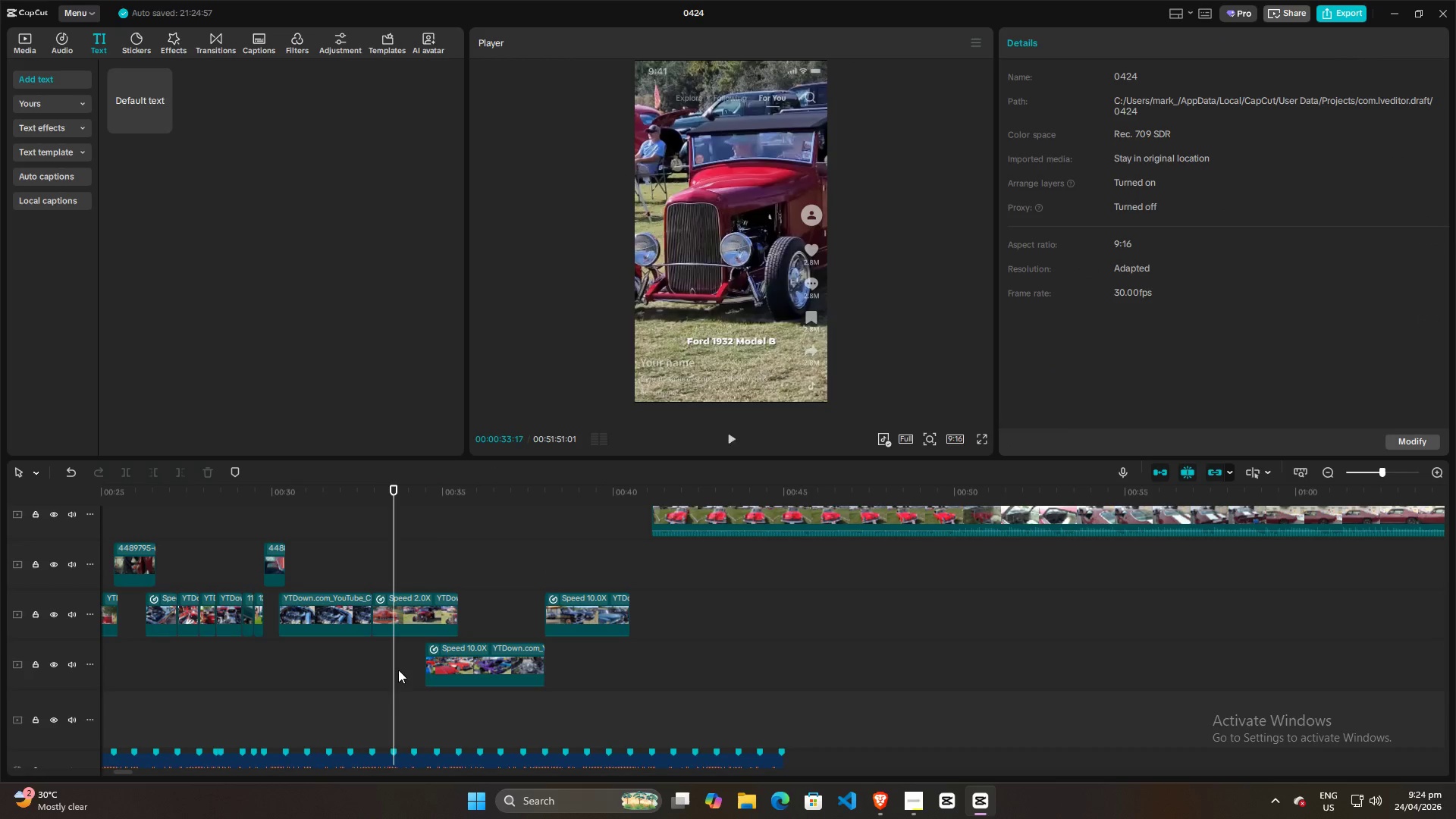 
key(Space)
 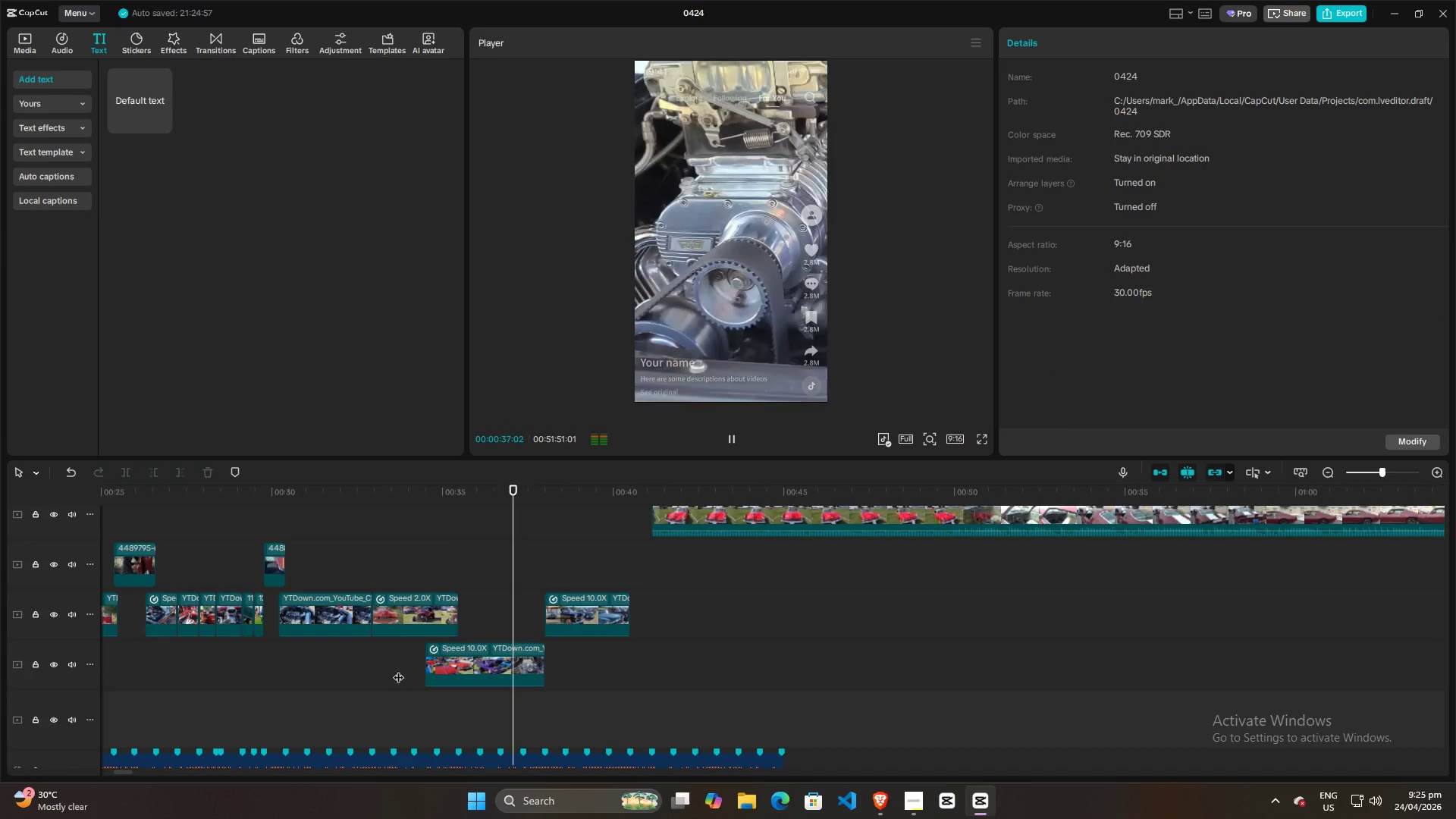 
key(Space)
 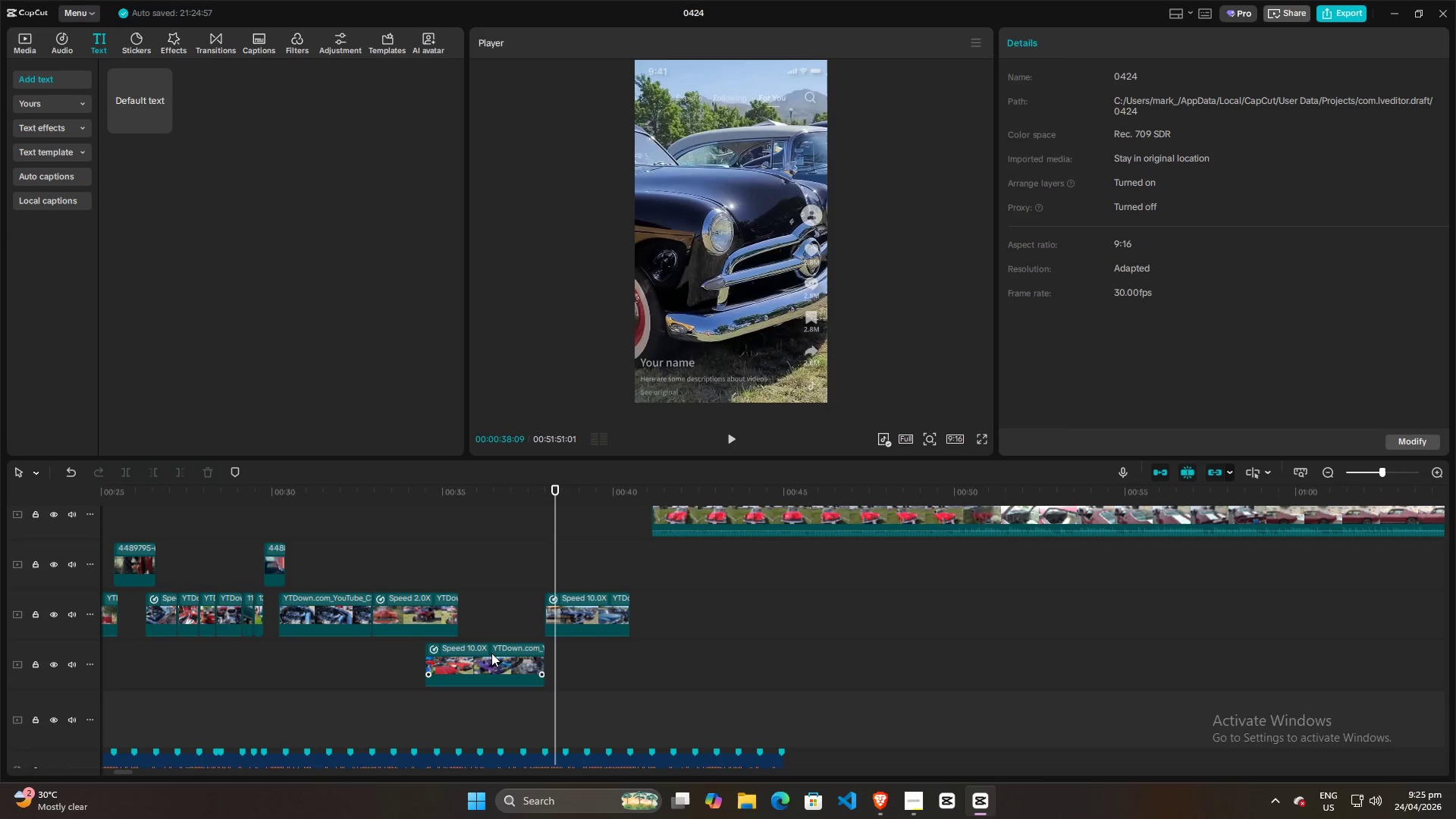 
left_click_drag(start_coordinate=[480, 665], to_coordinate=[513, 665])
 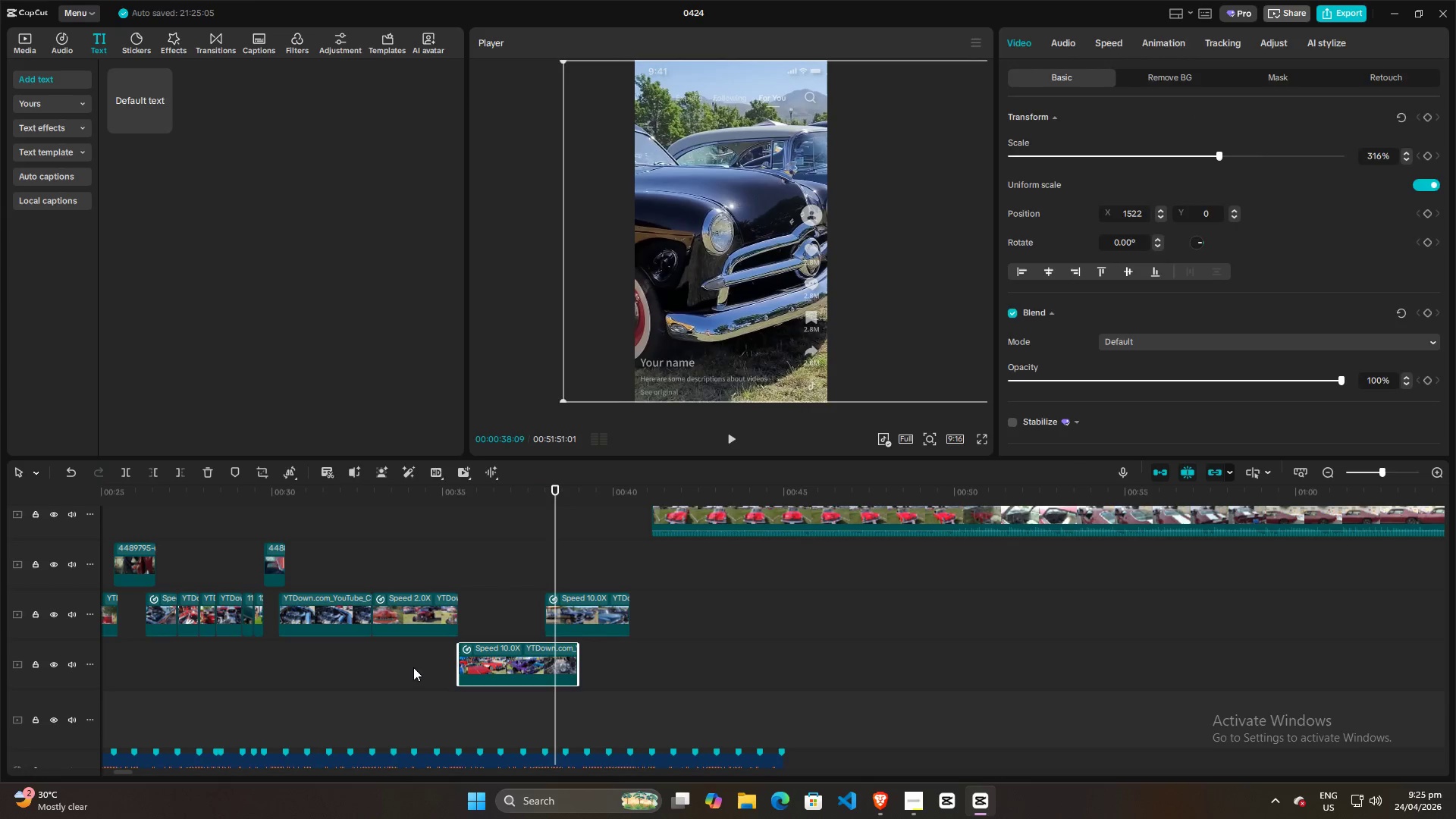 
left_click([414, 668])
 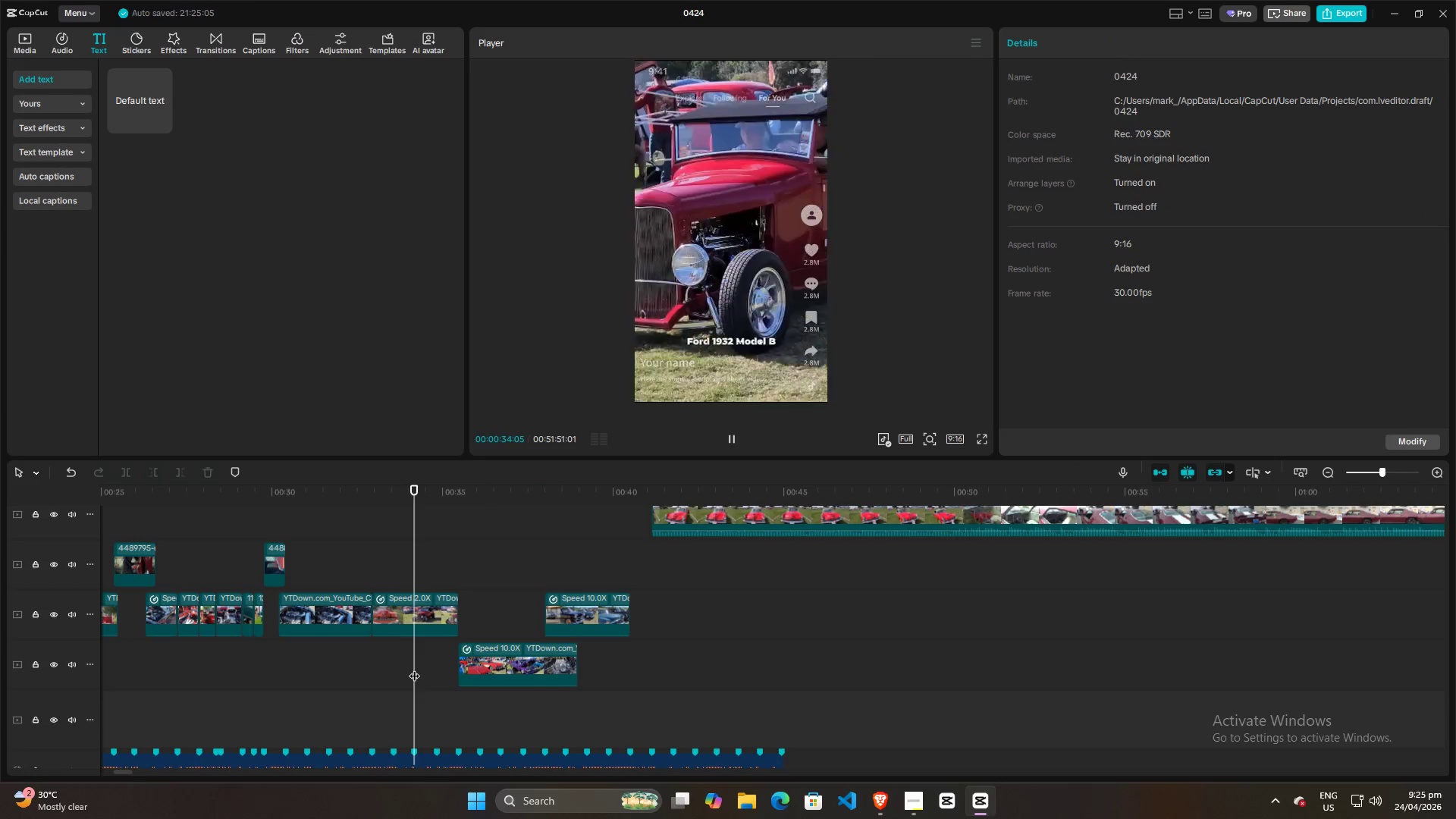 
key(Space)
 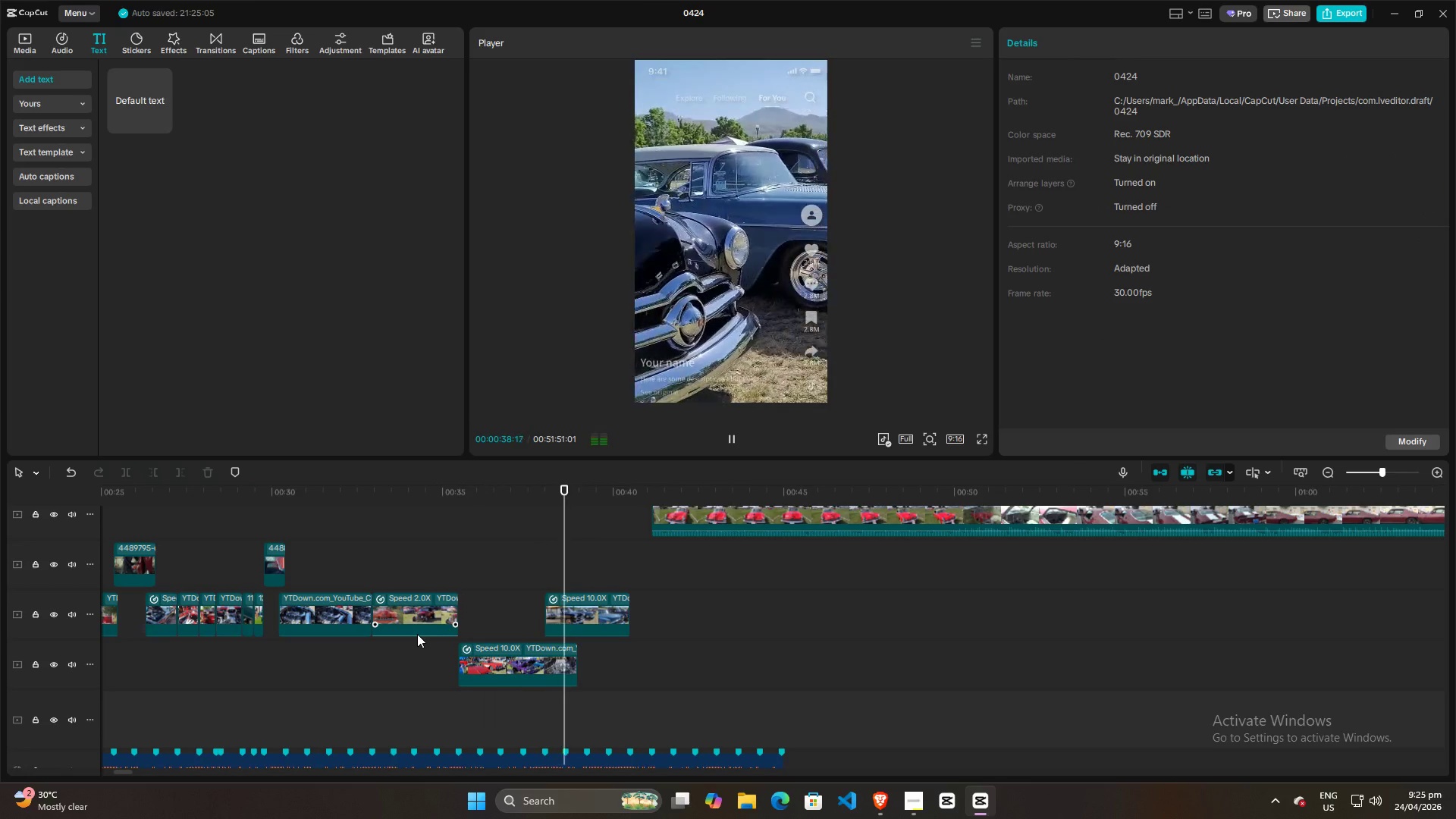 
wait(5.97)
 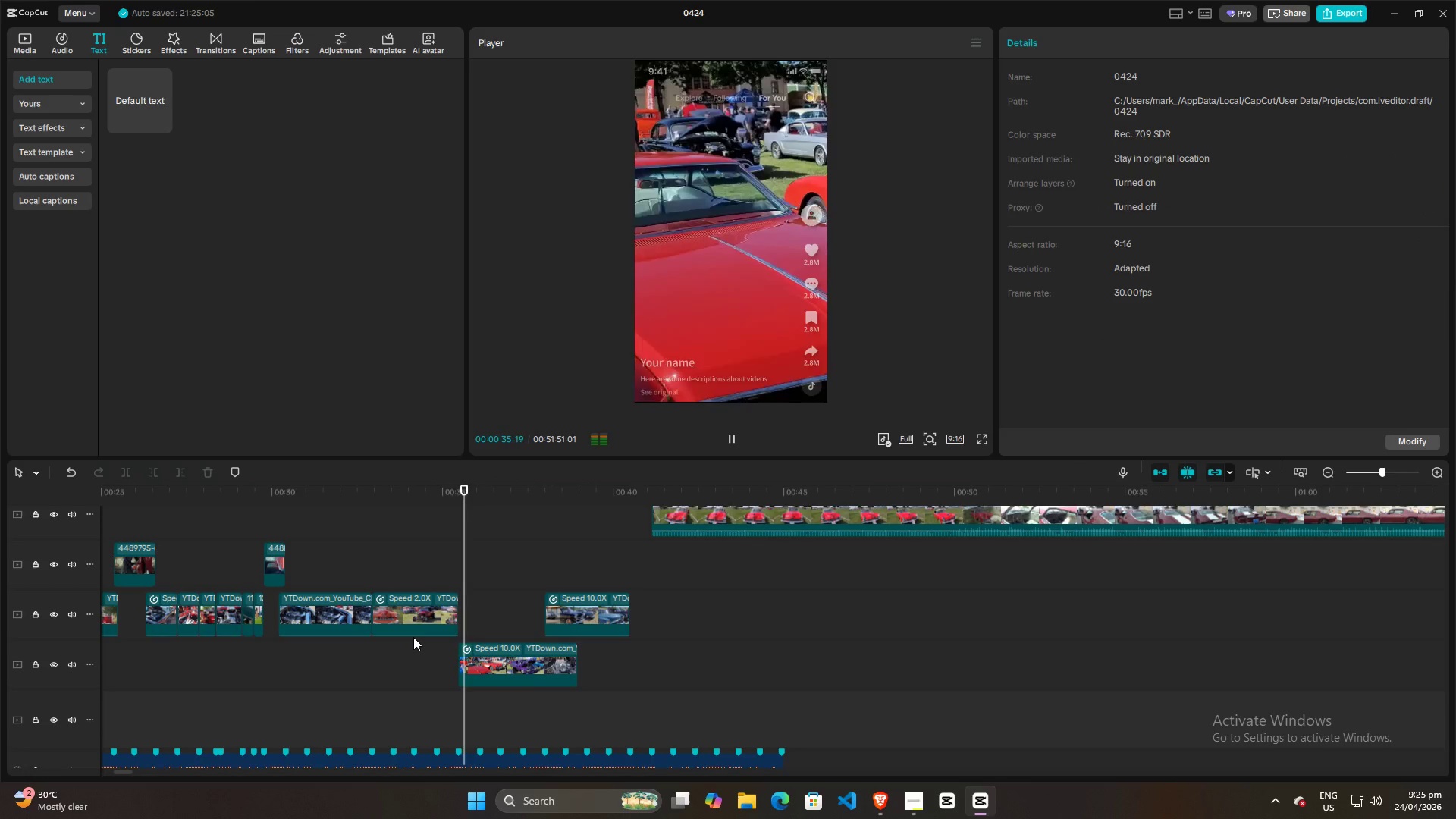 
key(Space)
 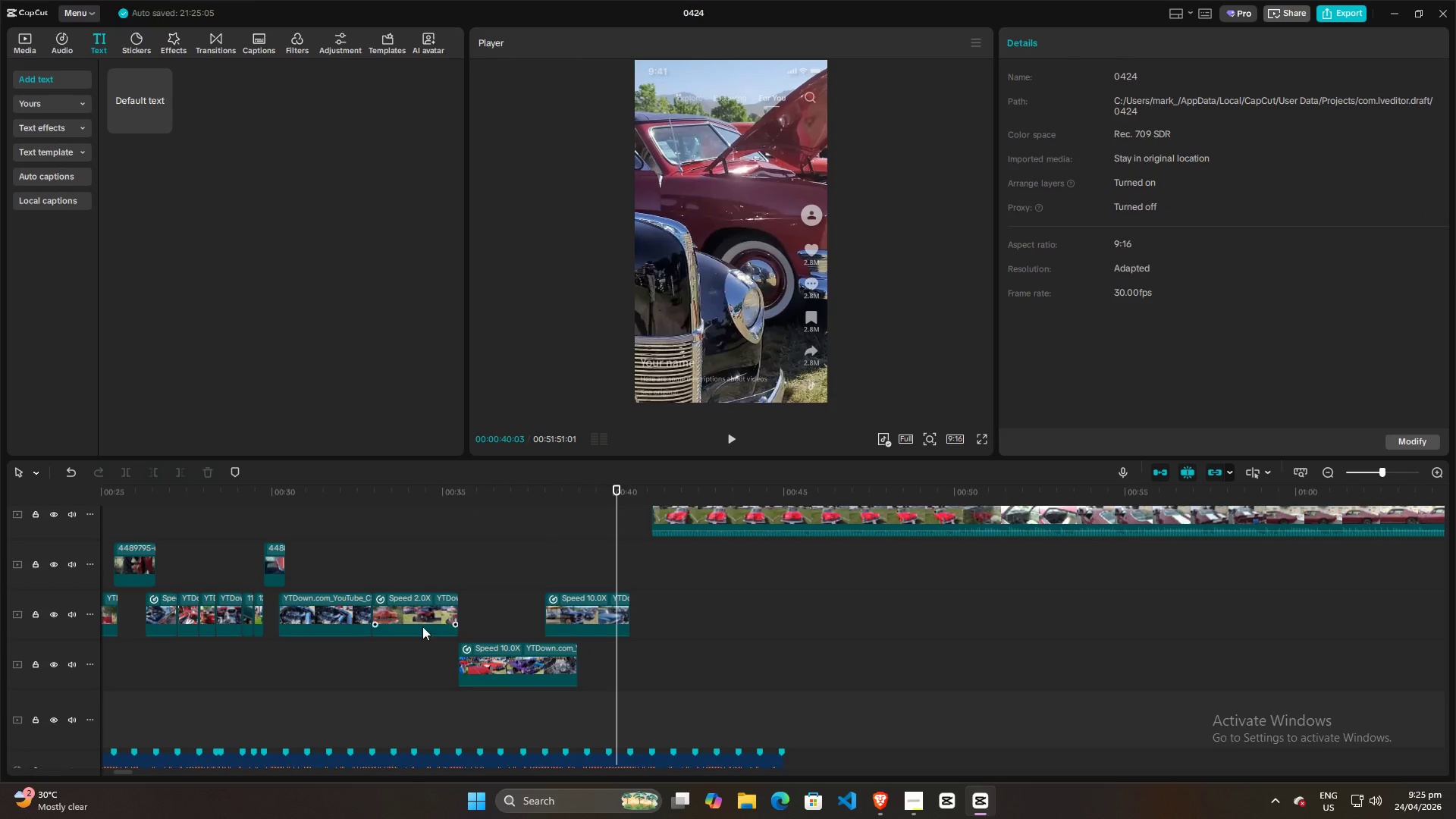 
left_click([466, 692])
 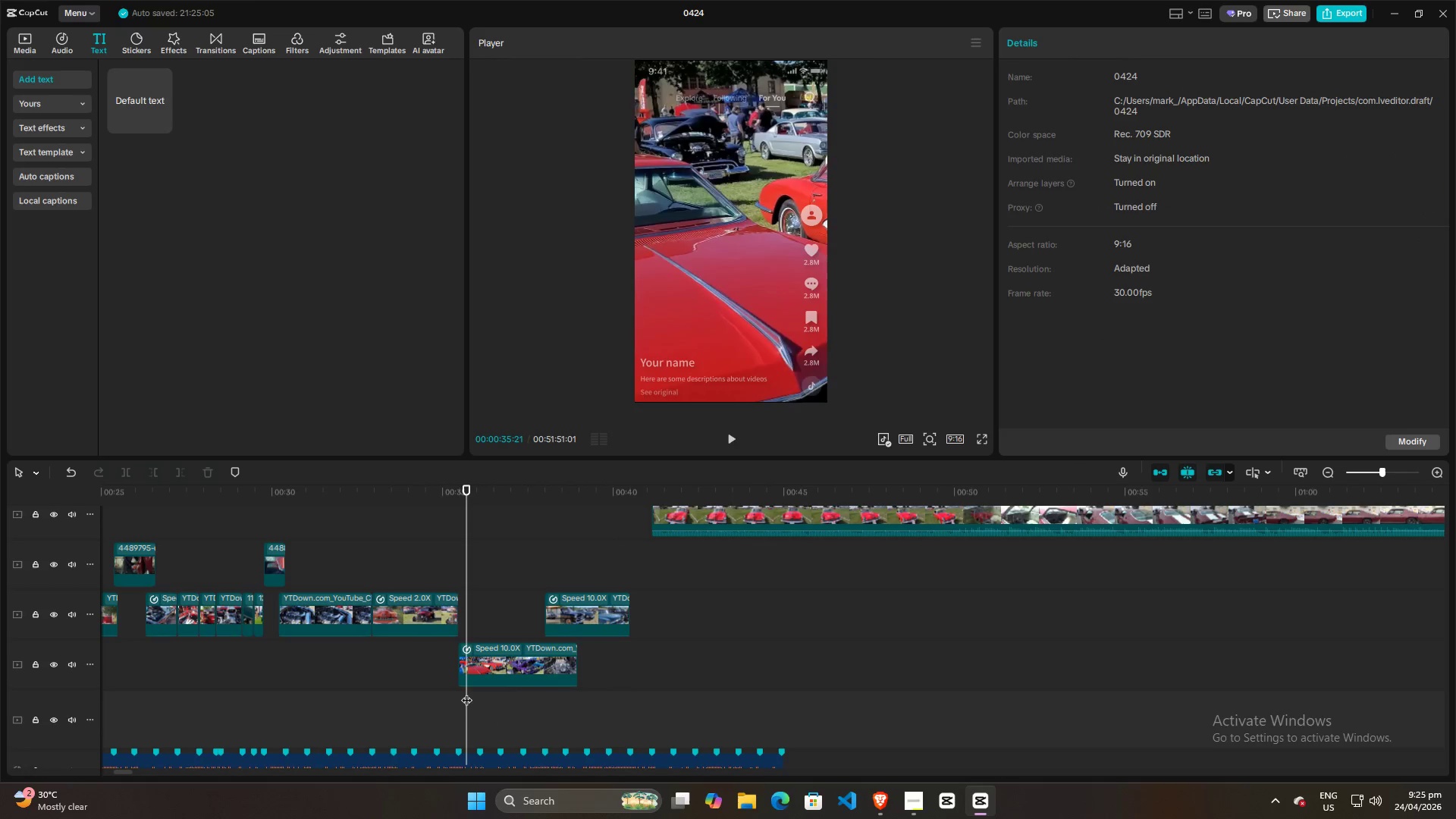 
key(Space)
 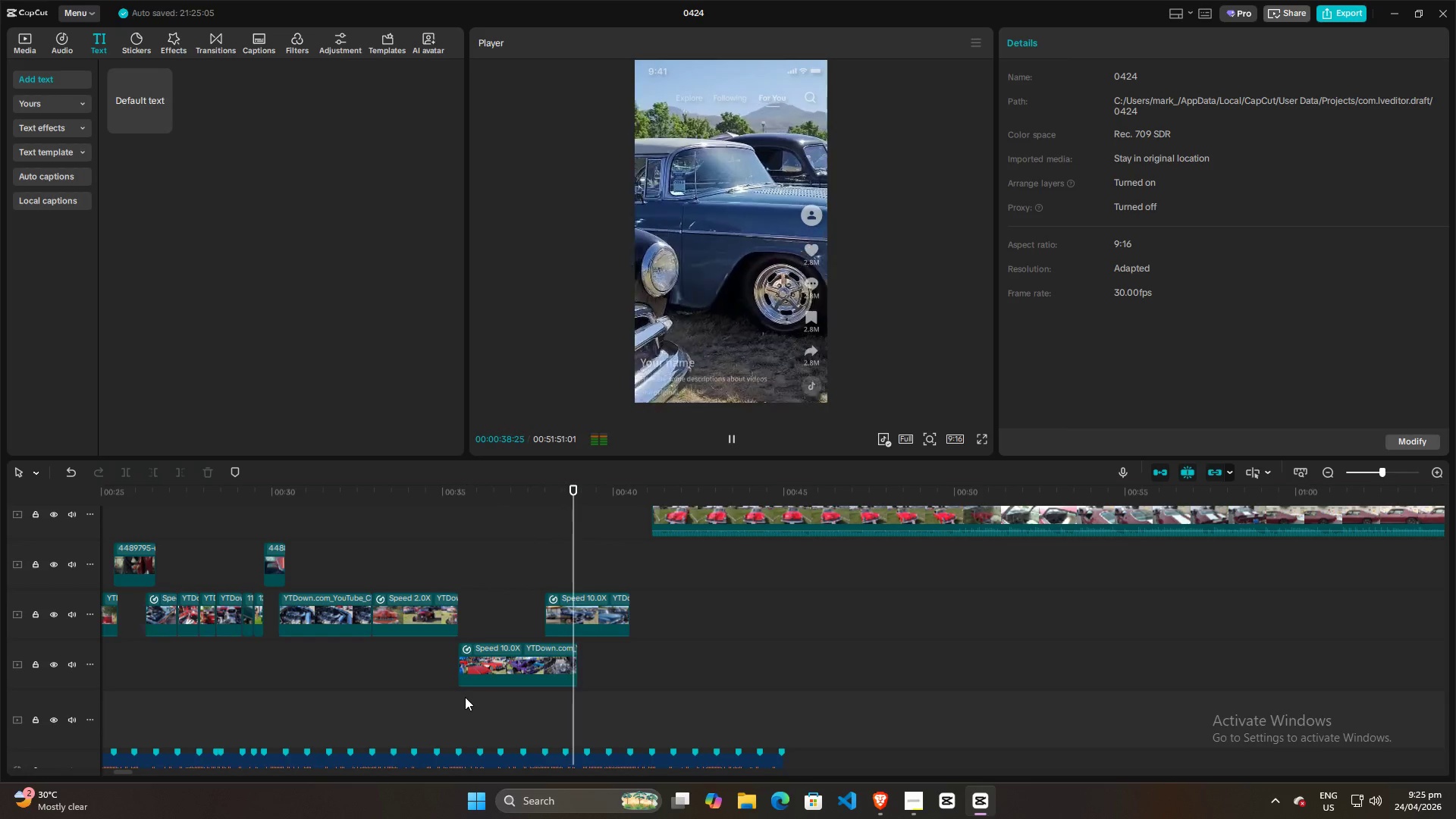 
key(Space)
 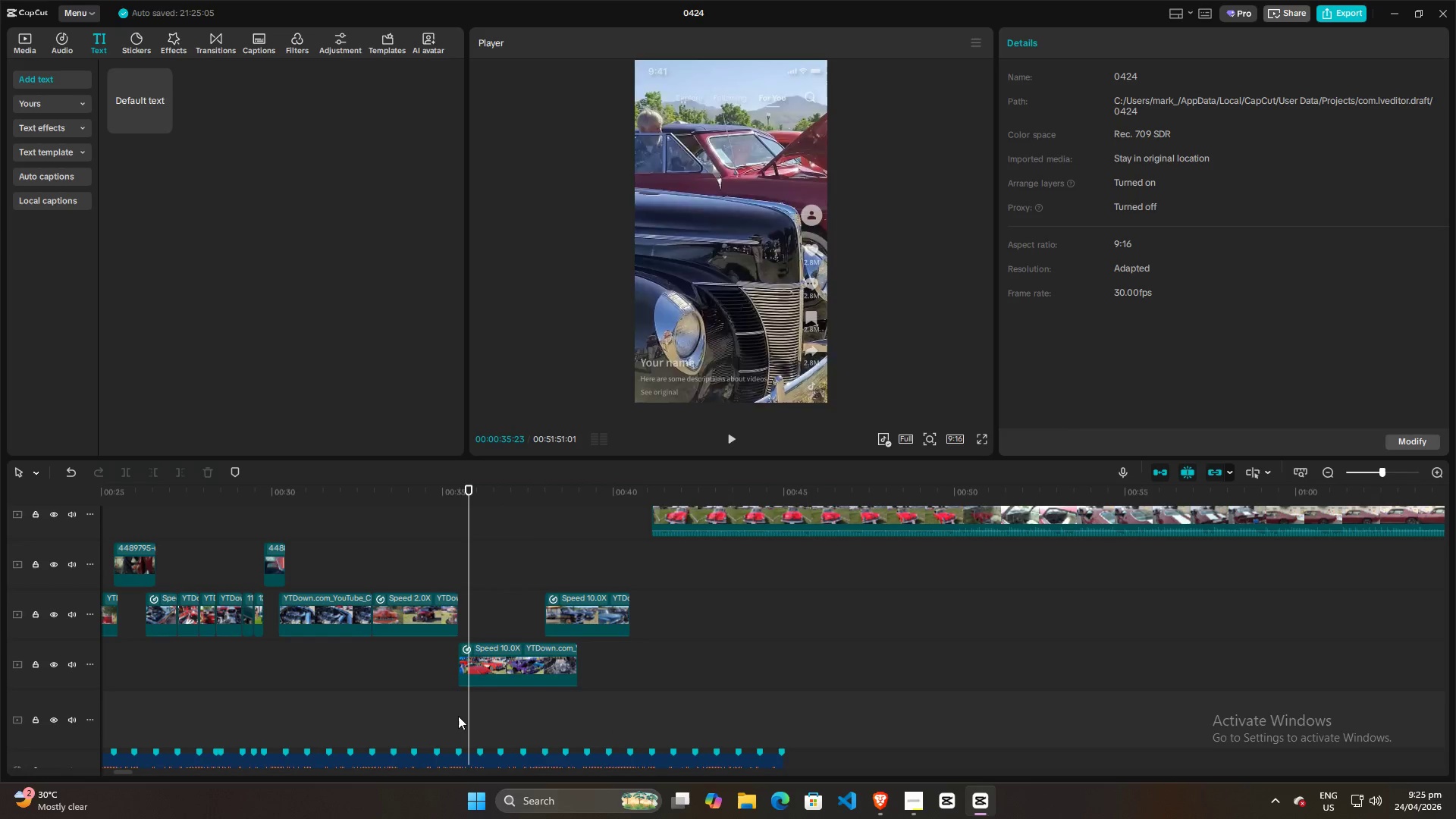 
double_click([456, 714])
 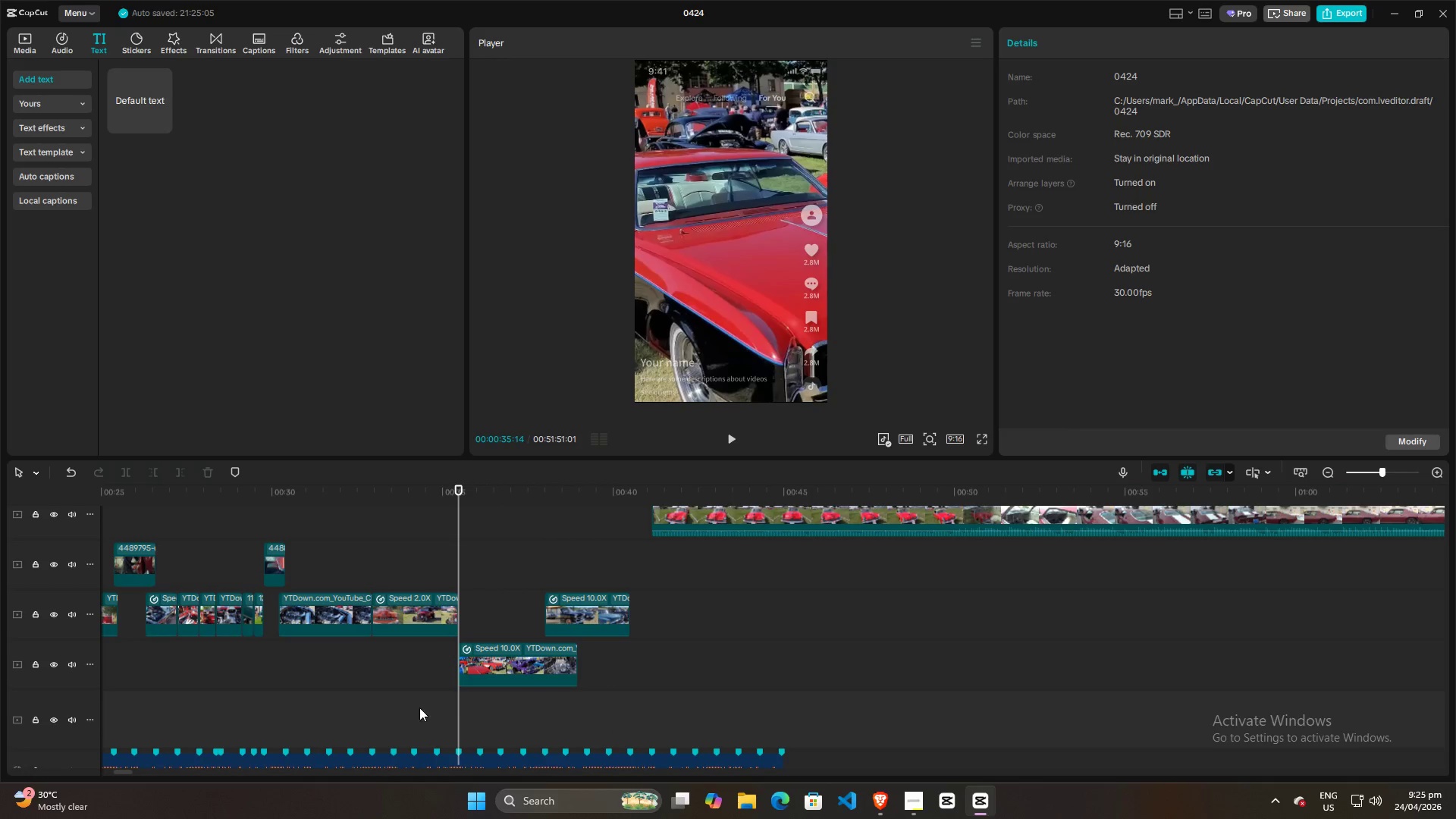 
left_click([404, 702])
 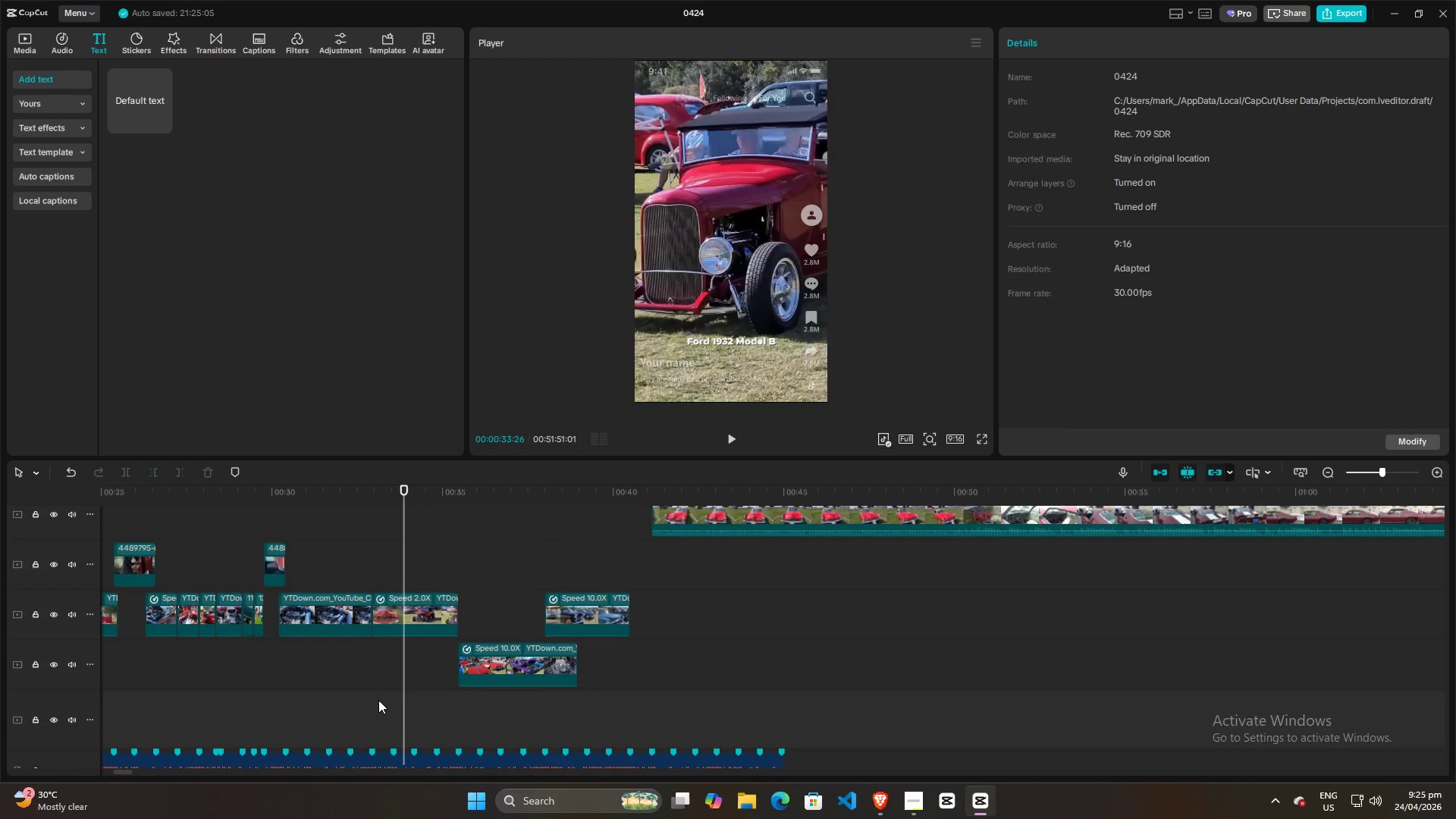 
key(Space)
 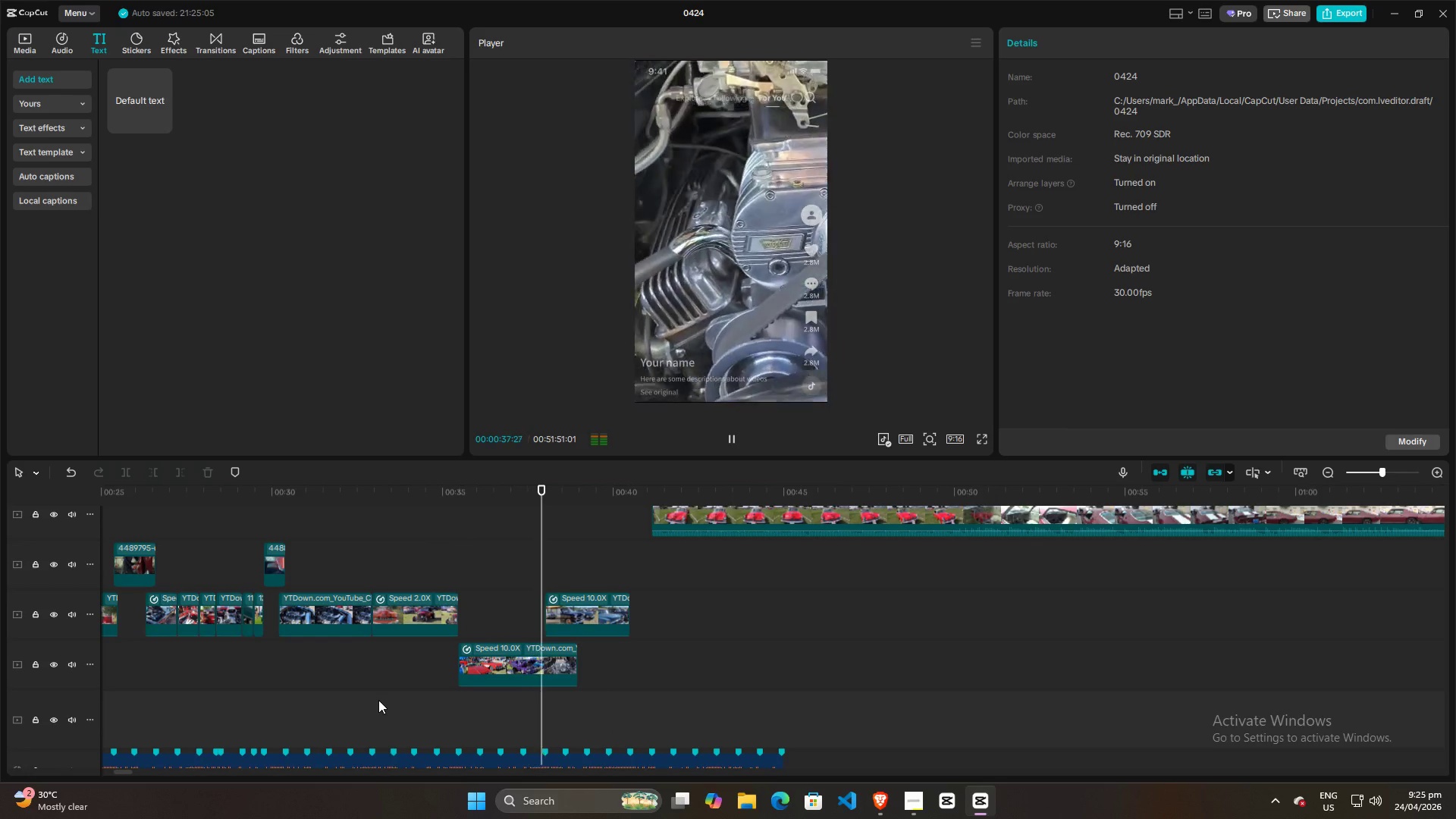 
wait(5.45)
 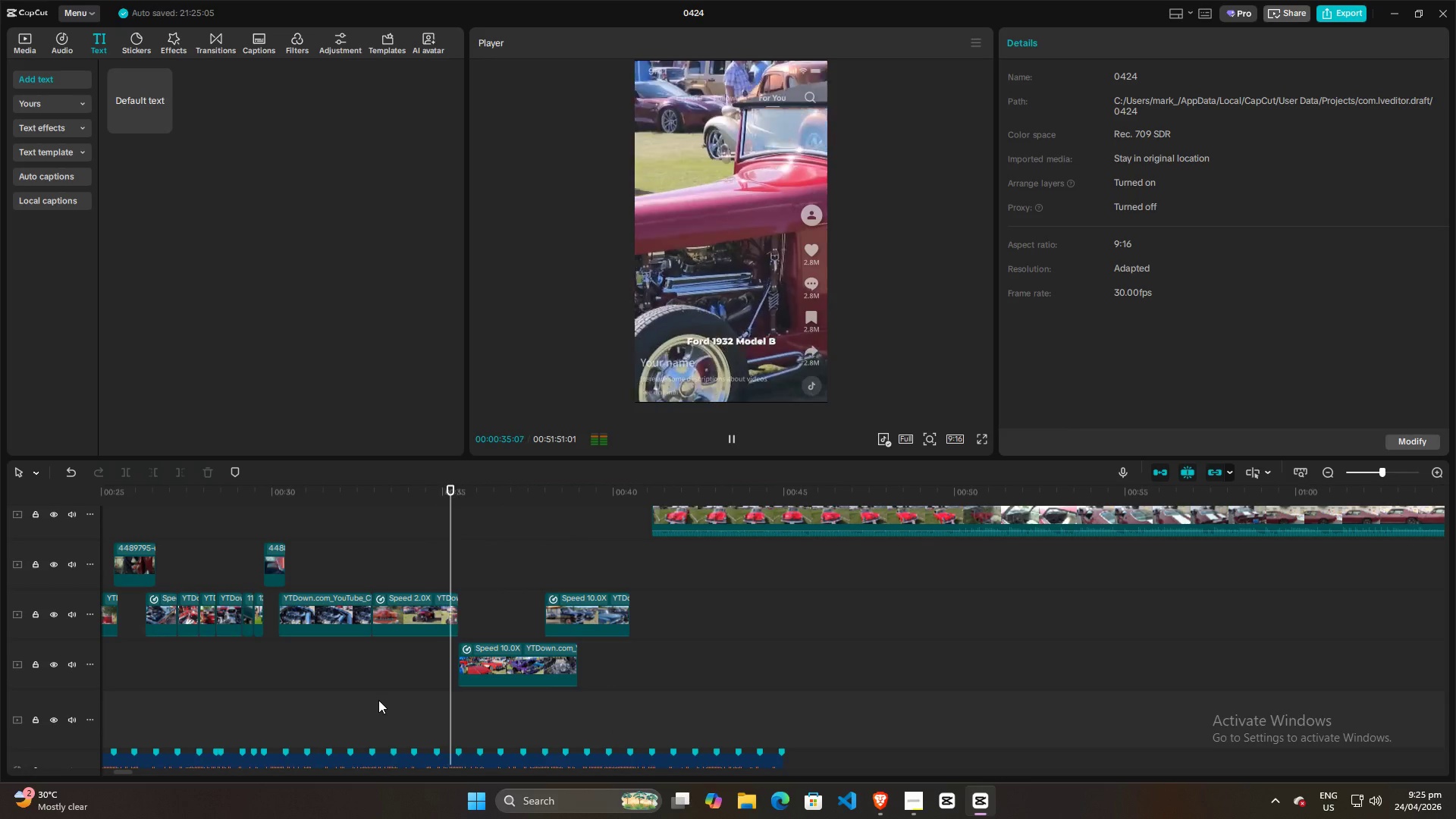 
key(Space)
 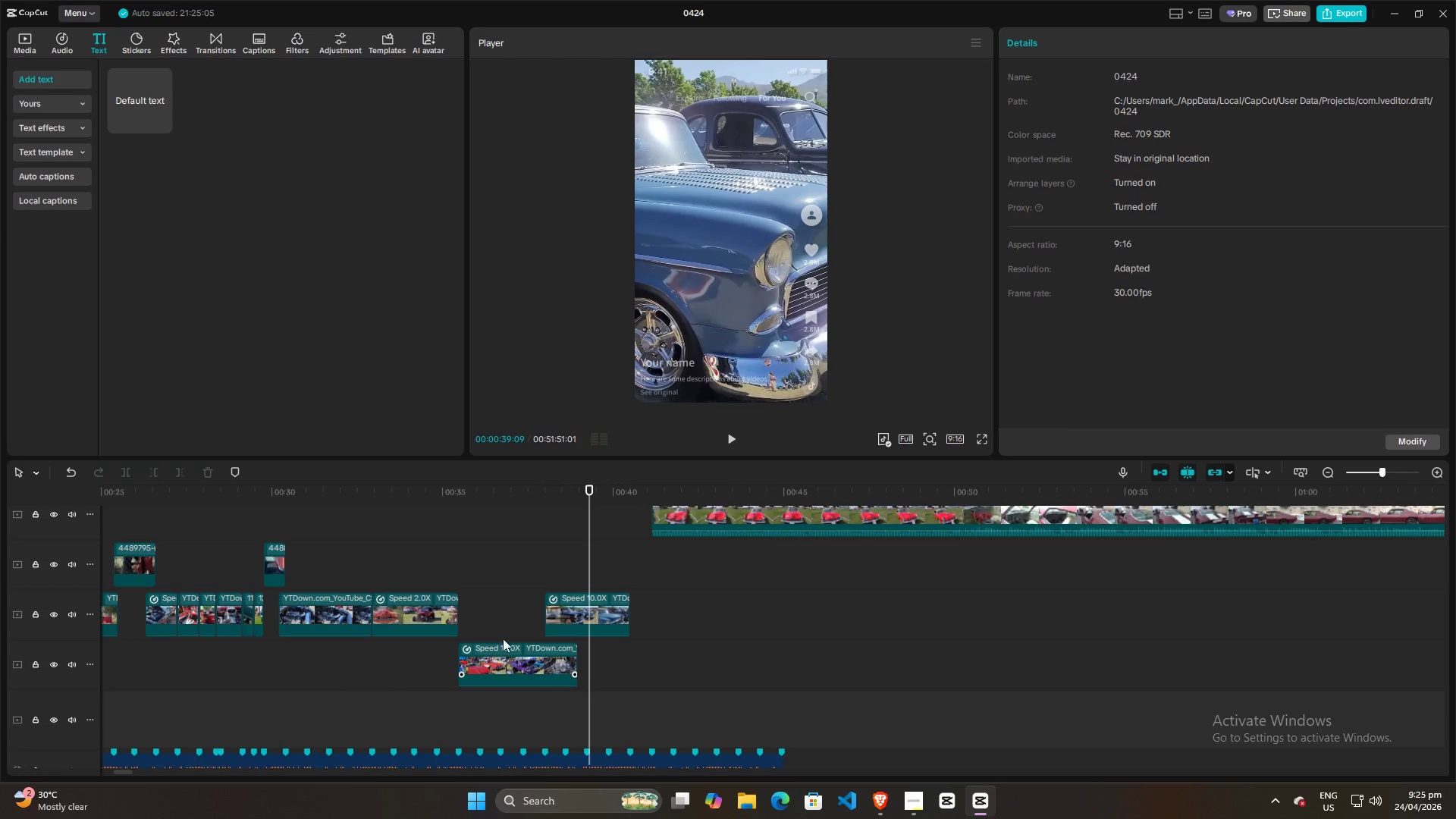 
left_click([508, 610])
 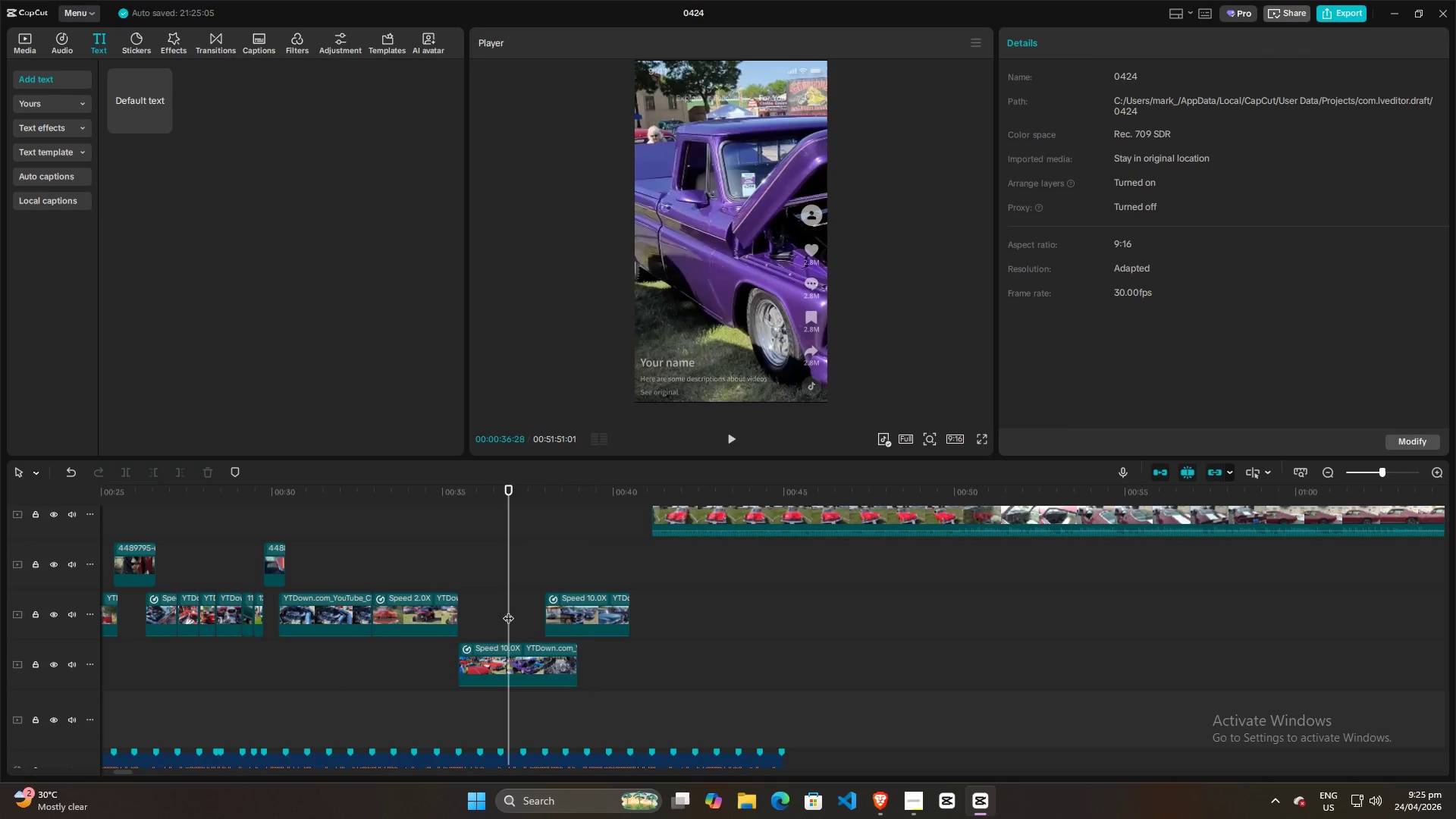 
key(Space)
 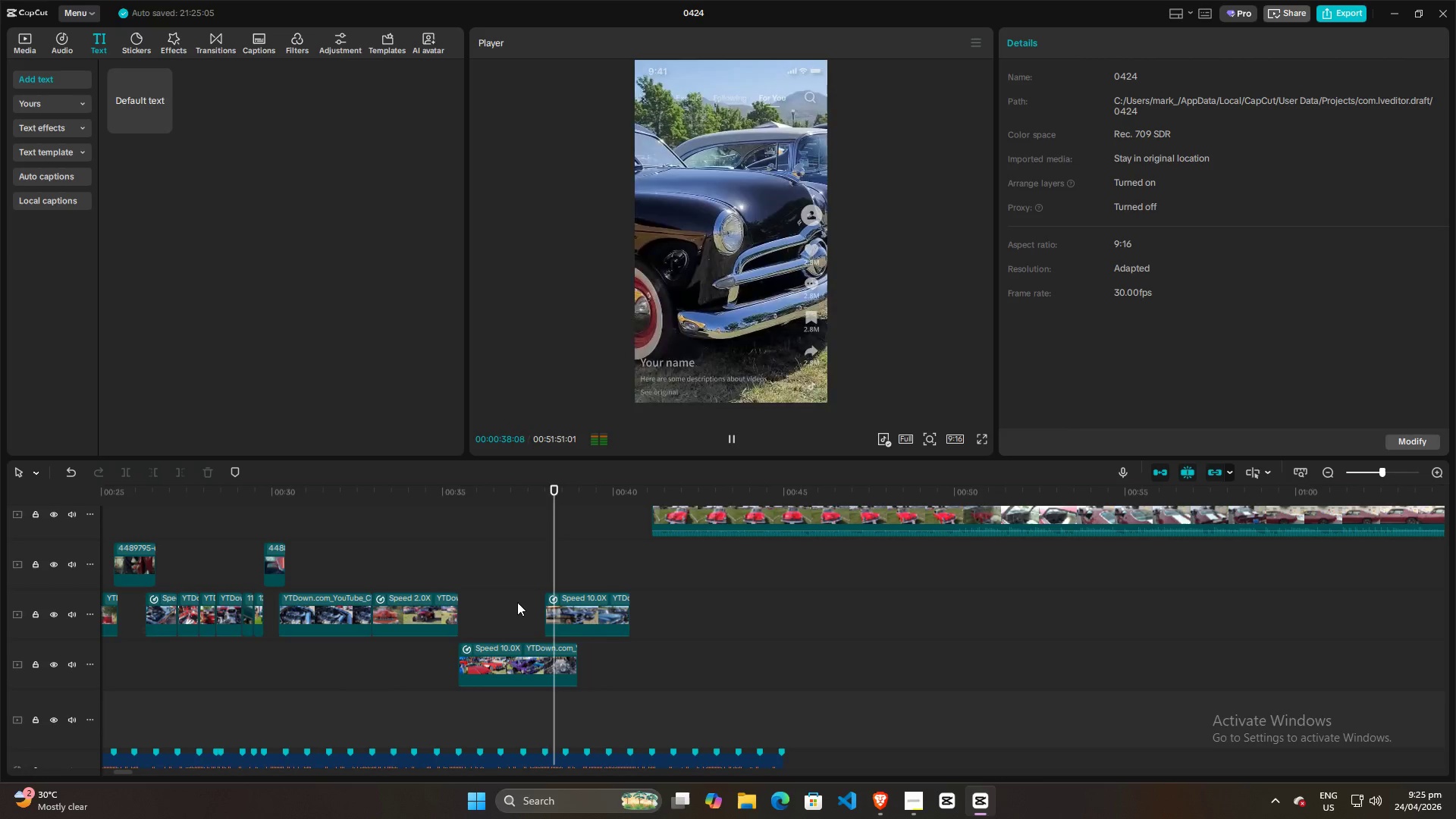 
key(Space)
 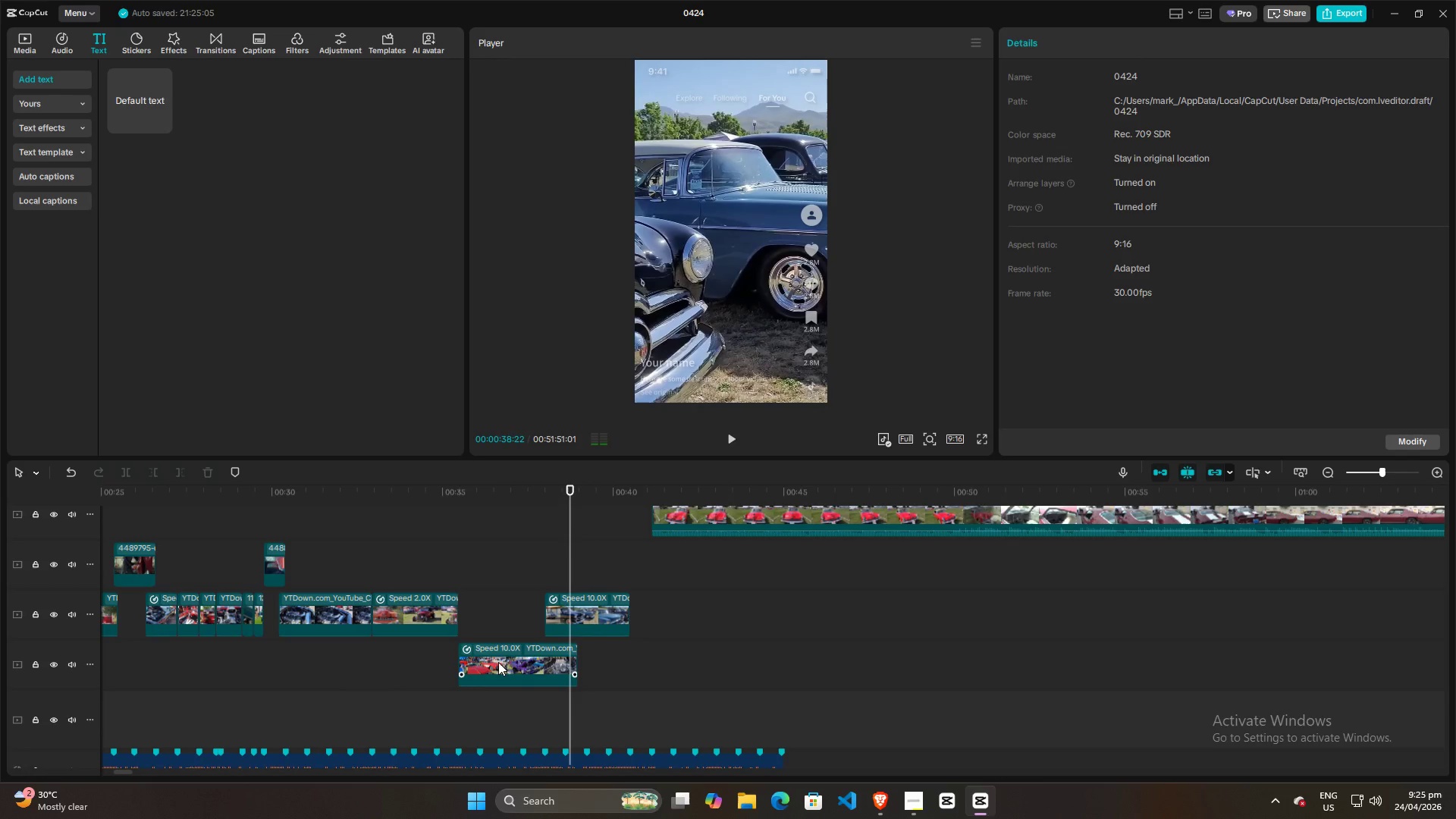 
left_click_drag(start_coordinate=[499, 664], to_coordinate=[533, 664])
 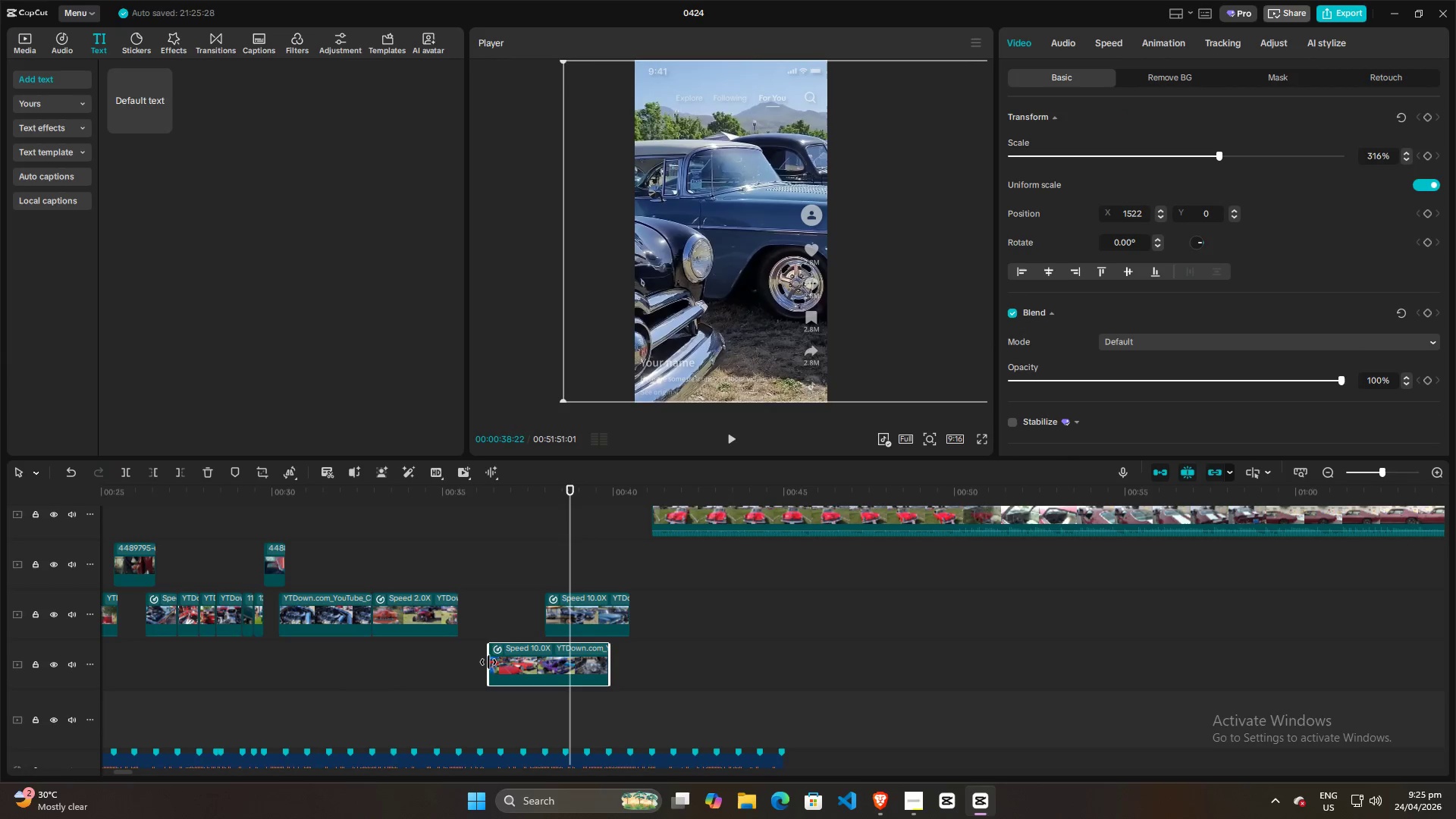 
left_click_drag(start_coordinate=[488, 662], to_coordinate=[470, 666])
 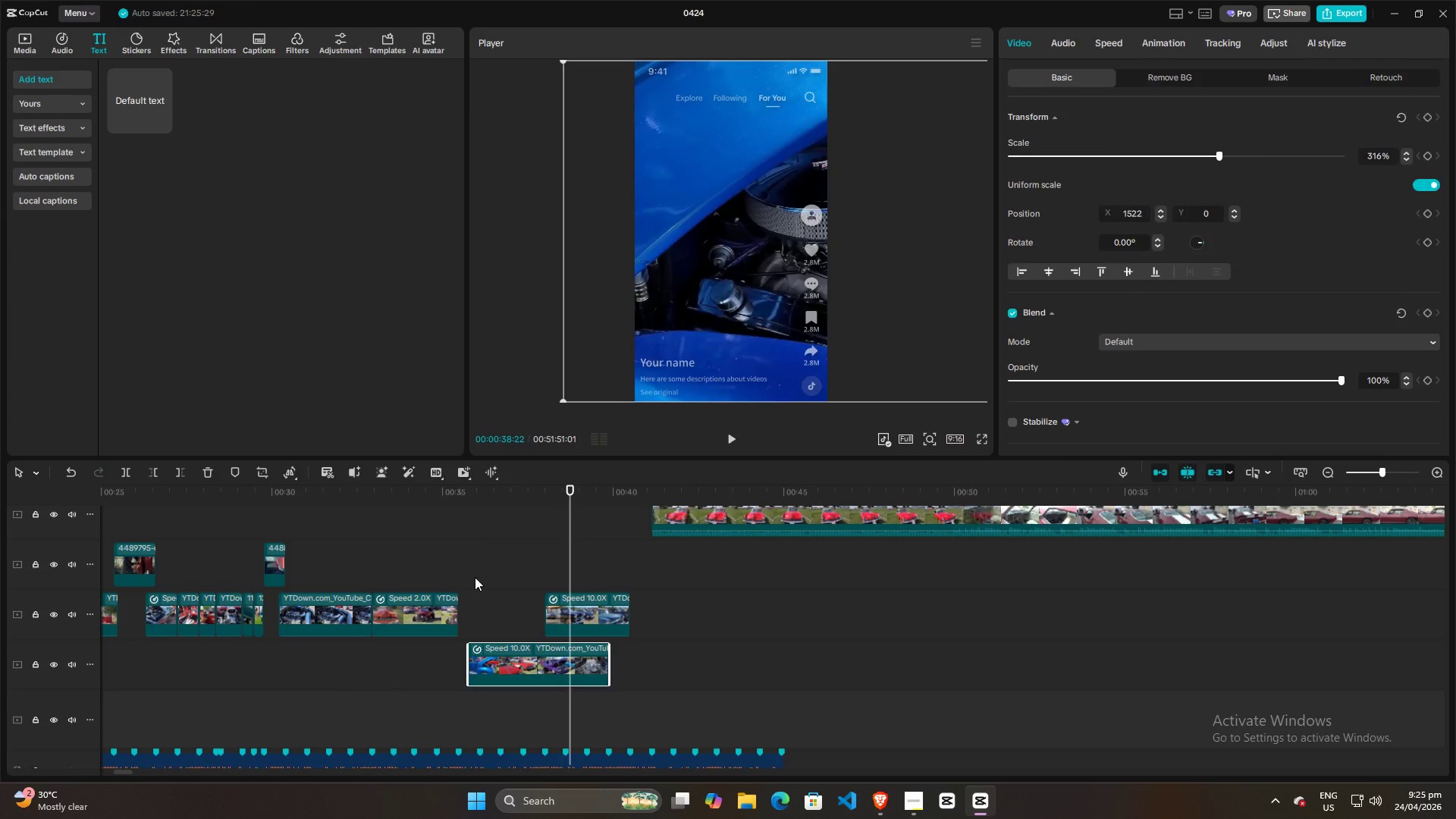 
left_click([475, 577])
 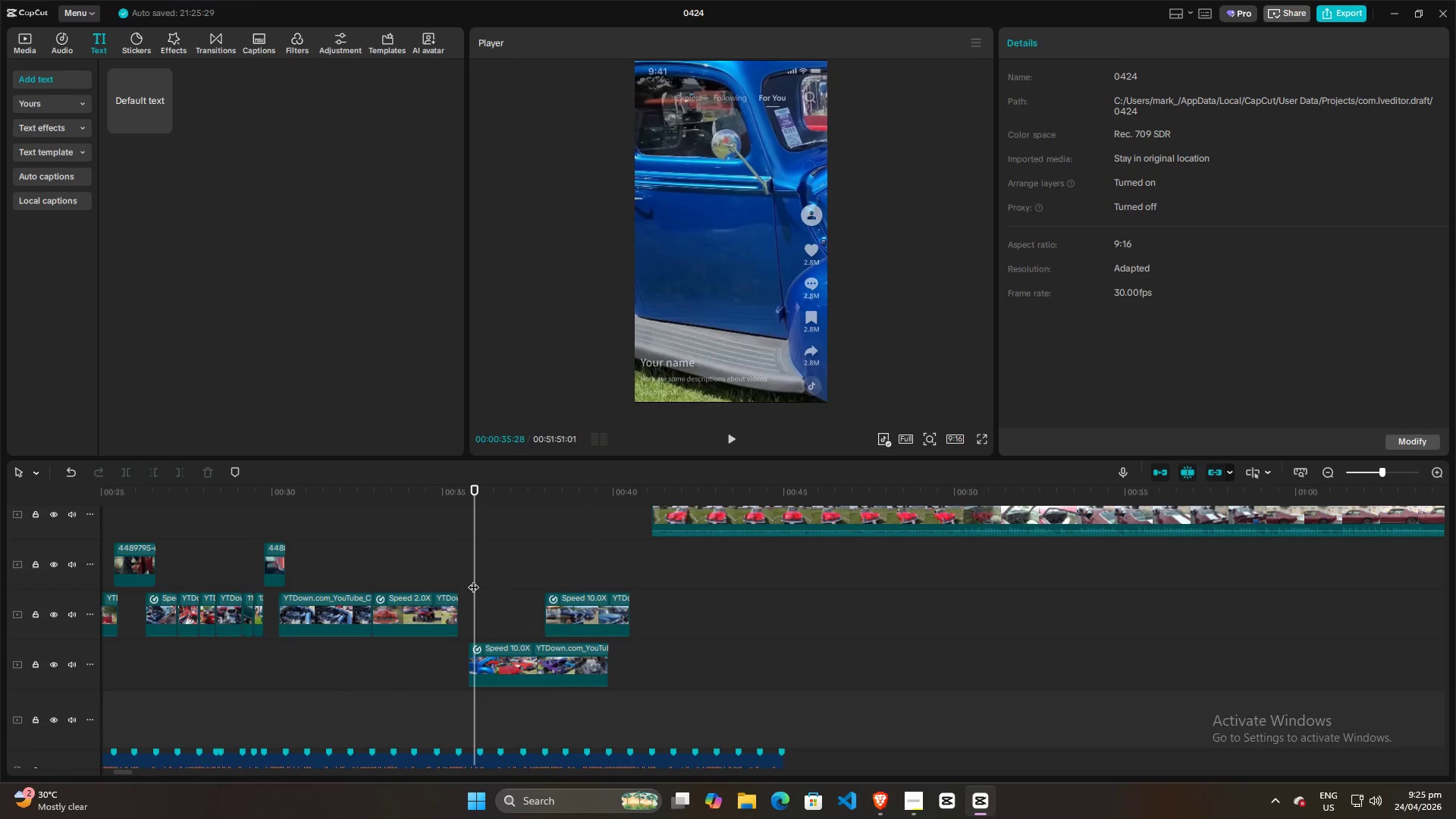 
left_click_drag(start_coordinate=[478, 576], to_coordinate=[464, 581])
 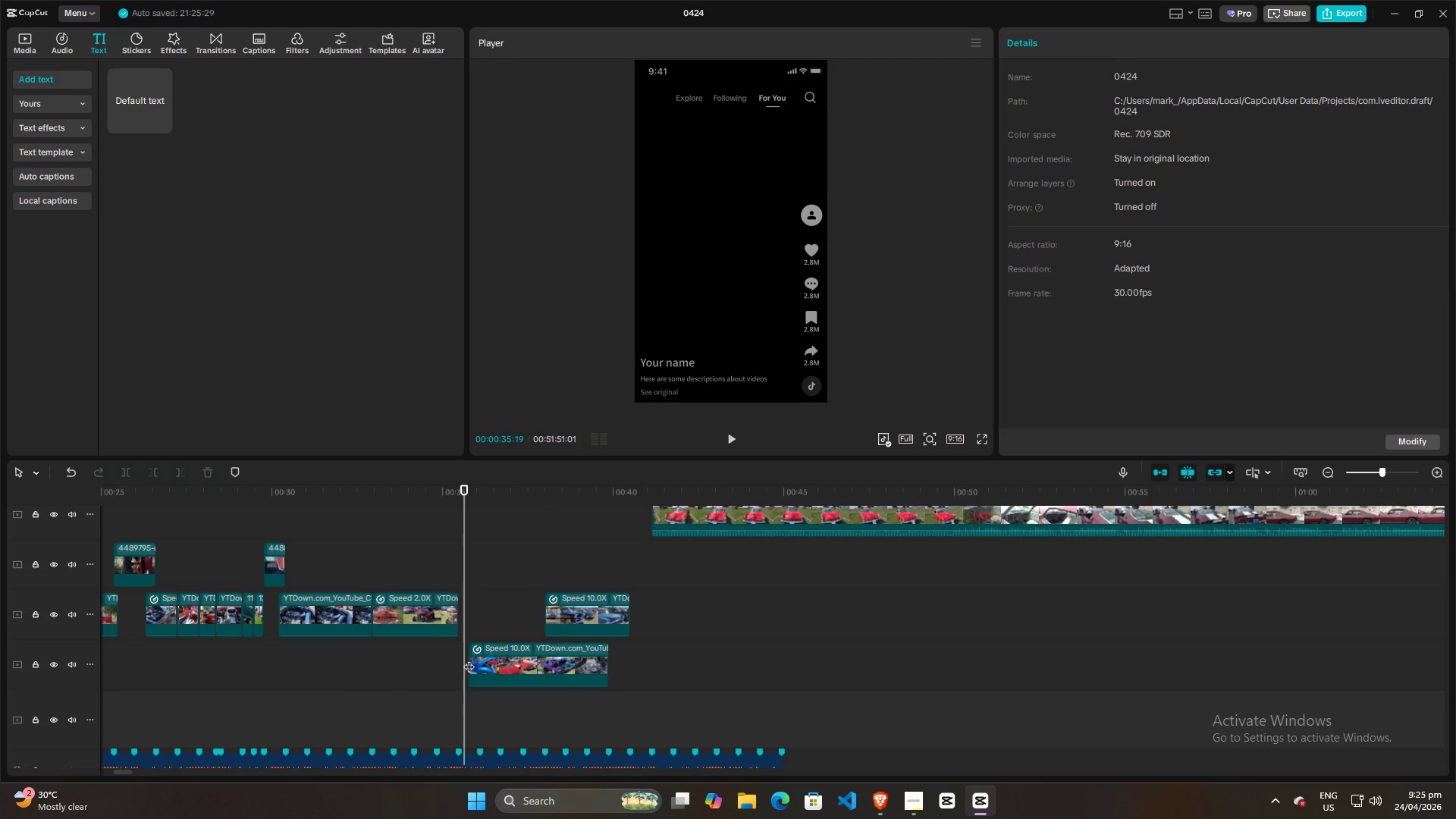 
left_click_drag(start_coordinate=[471, 659], to_coordinate=[410, 661])
 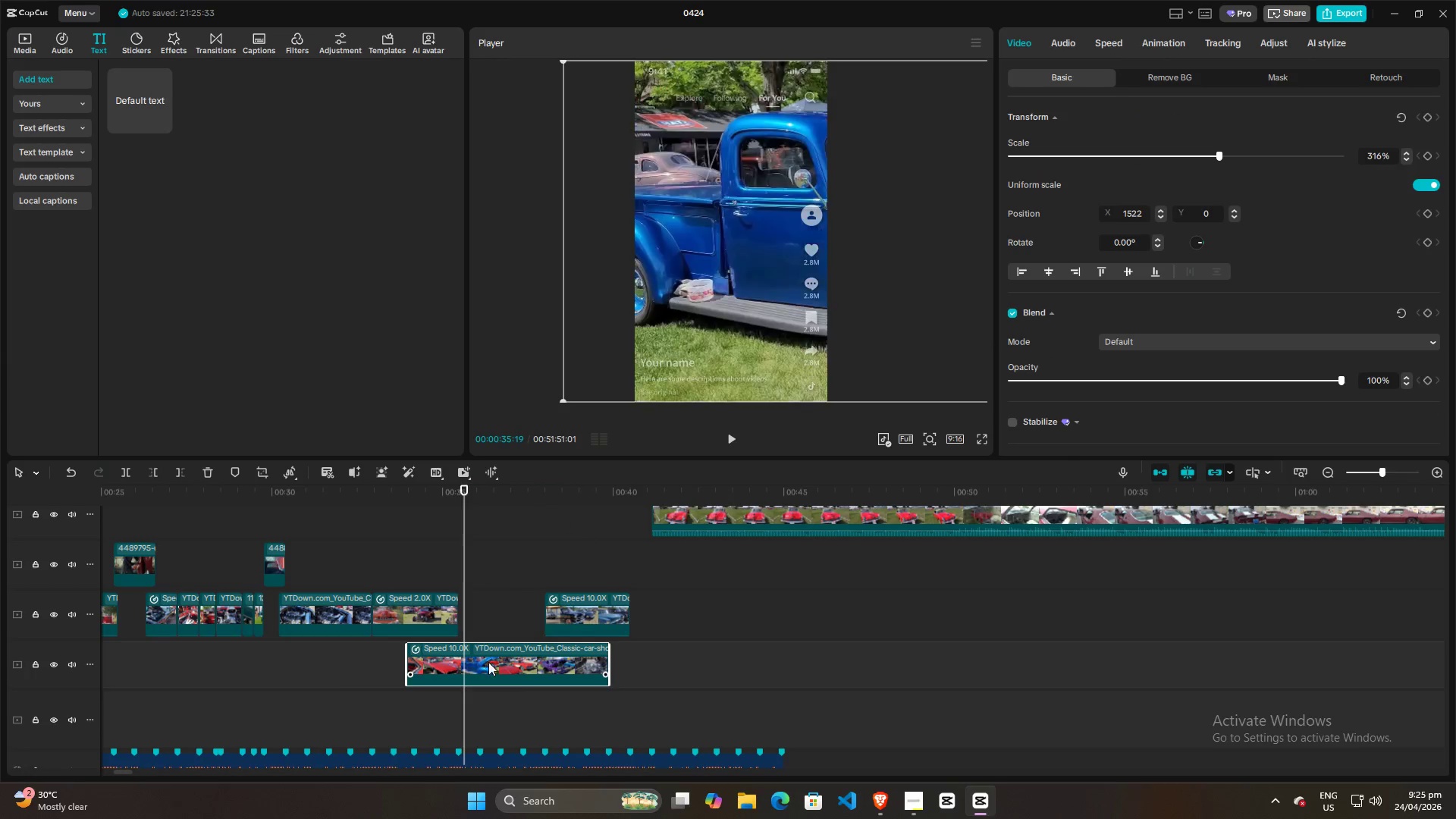 
left_click_drag(start_coordinate=[492, 666], to_coordinate=[566, 670])
 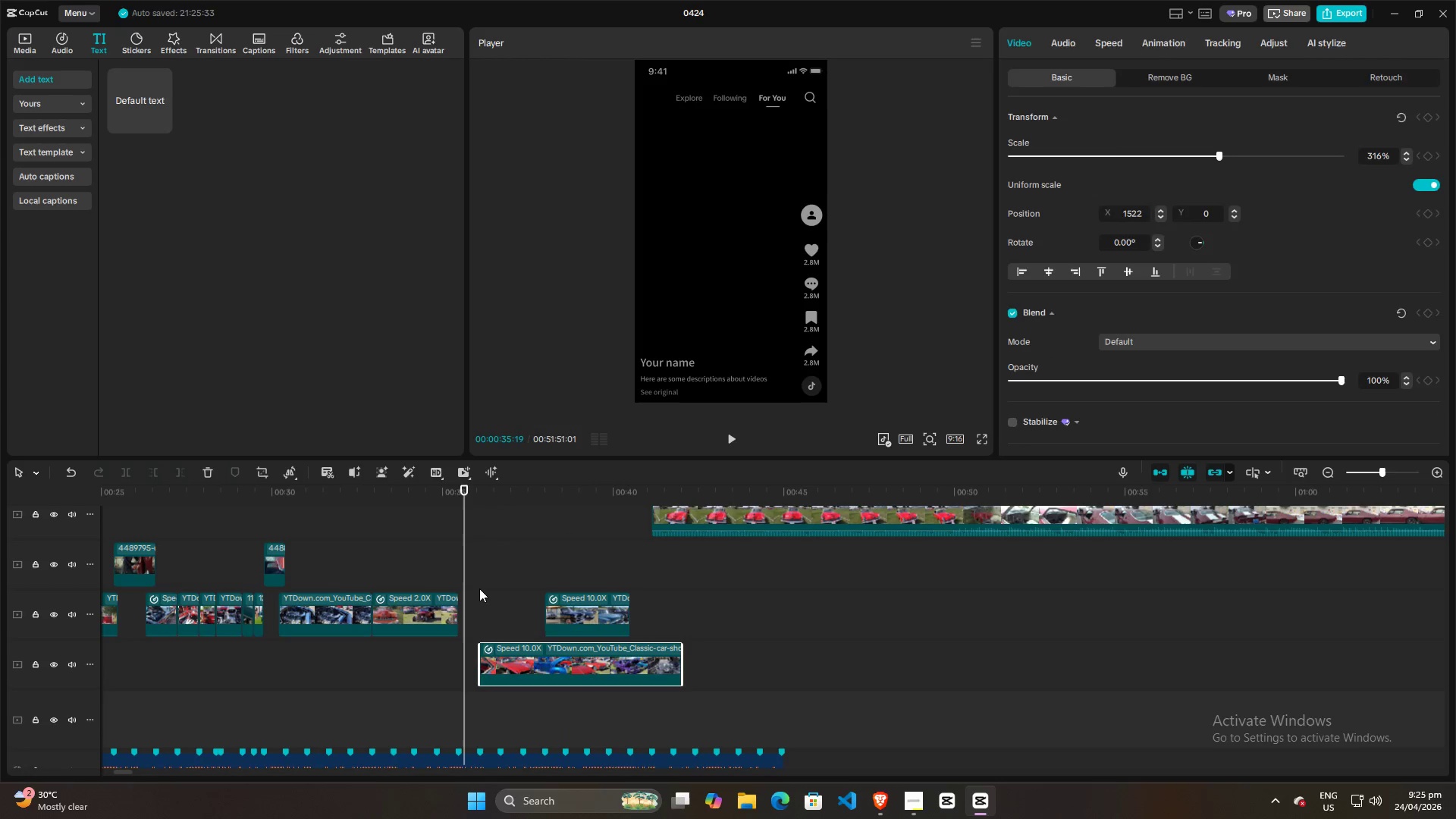 
left_click([477, 585])
 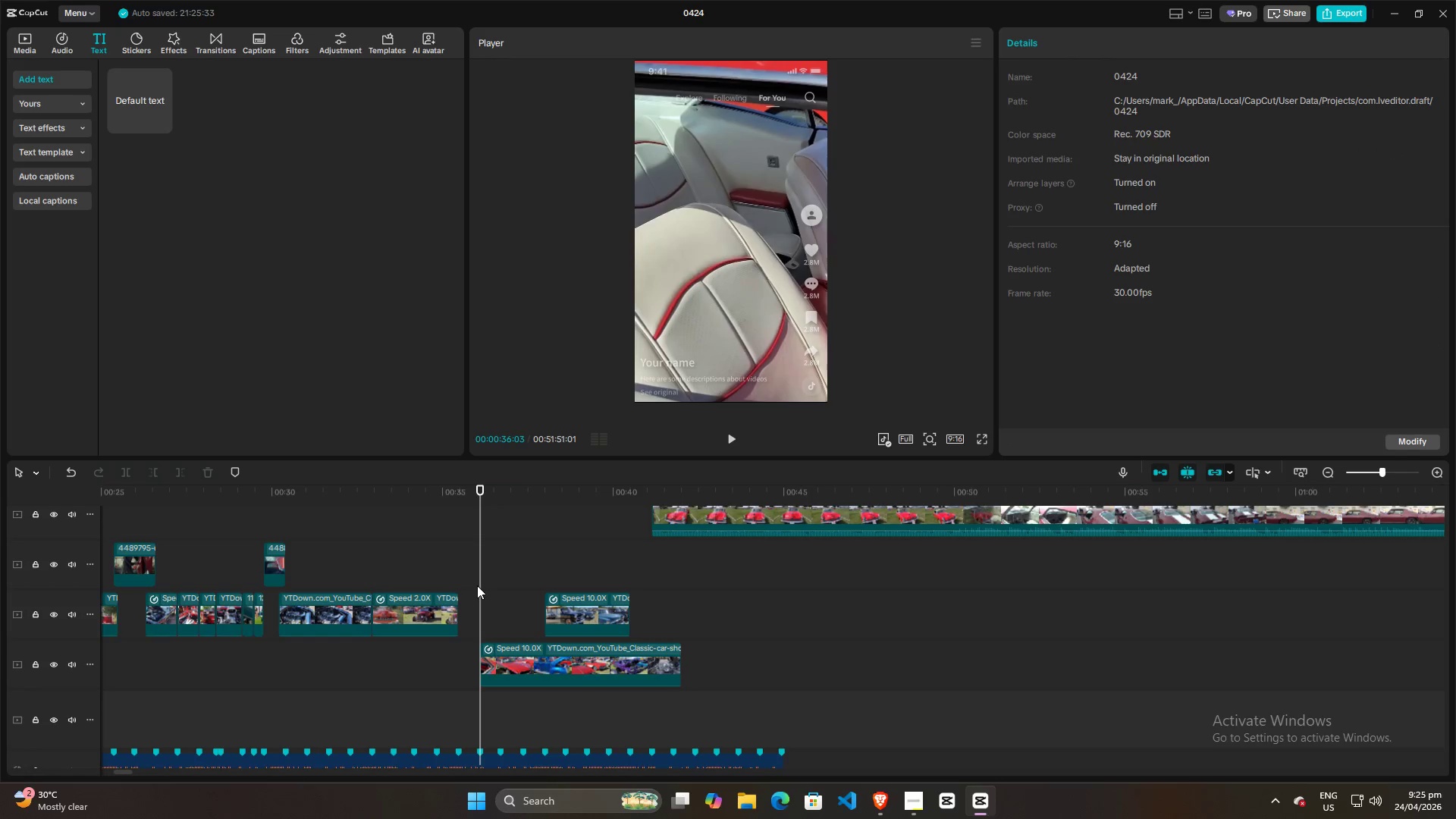 
left_click_drag(start_coordinate=[477, 585], to_coordinate=[511, 588])
 